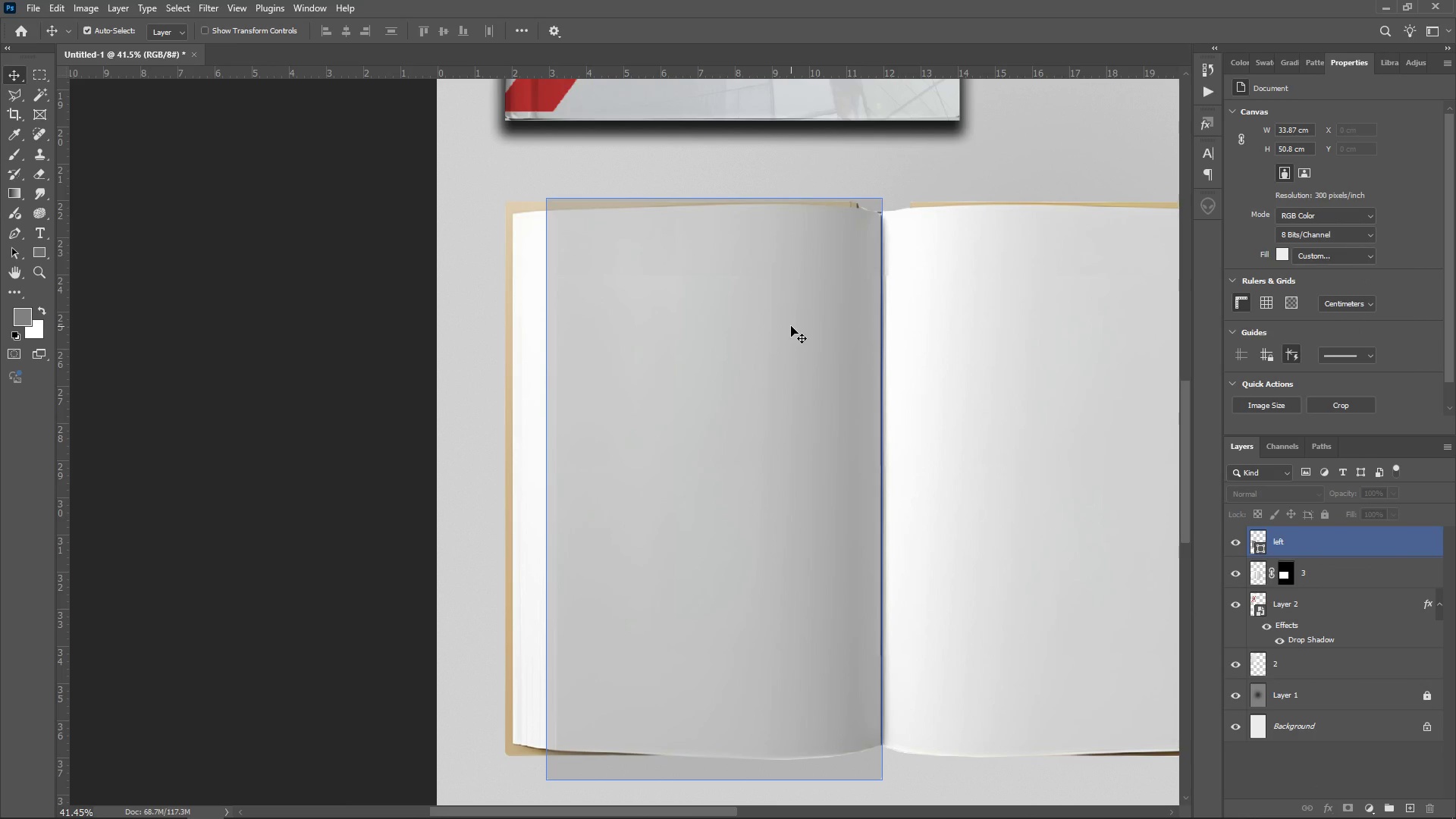 
left_click([791, 326])
 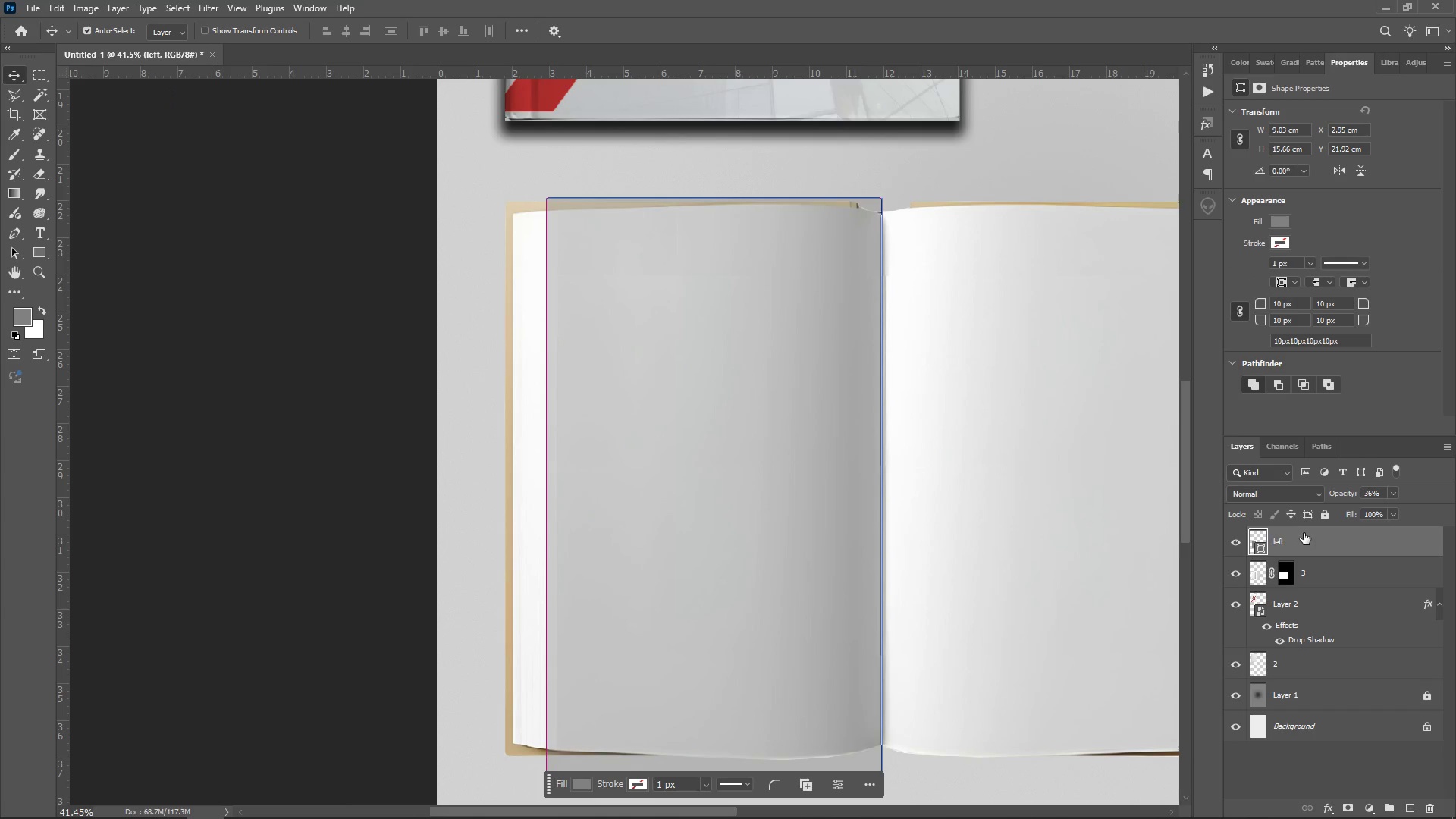 
right_click([1301, 543])
 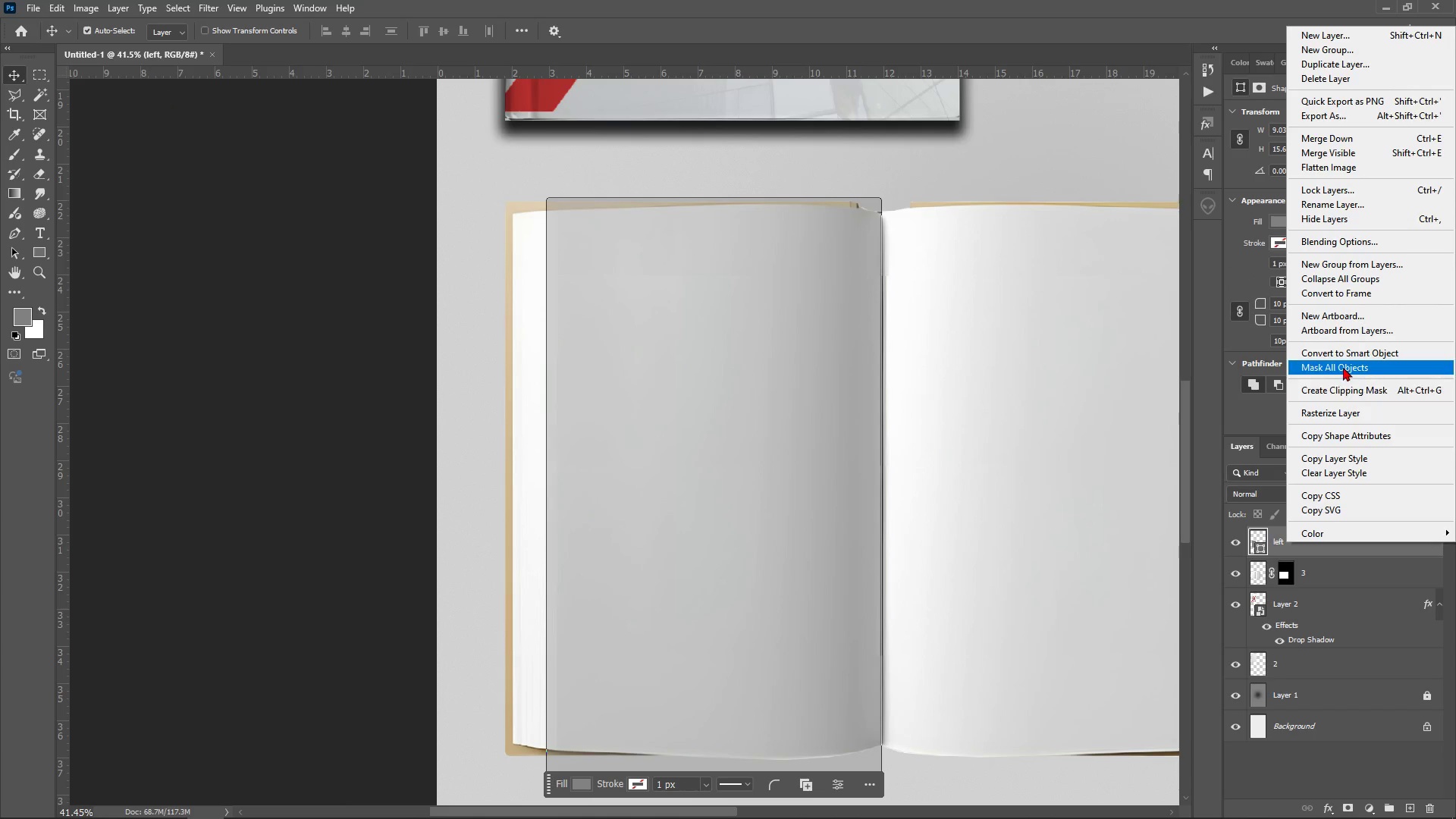 
left_click([1346, 355])
 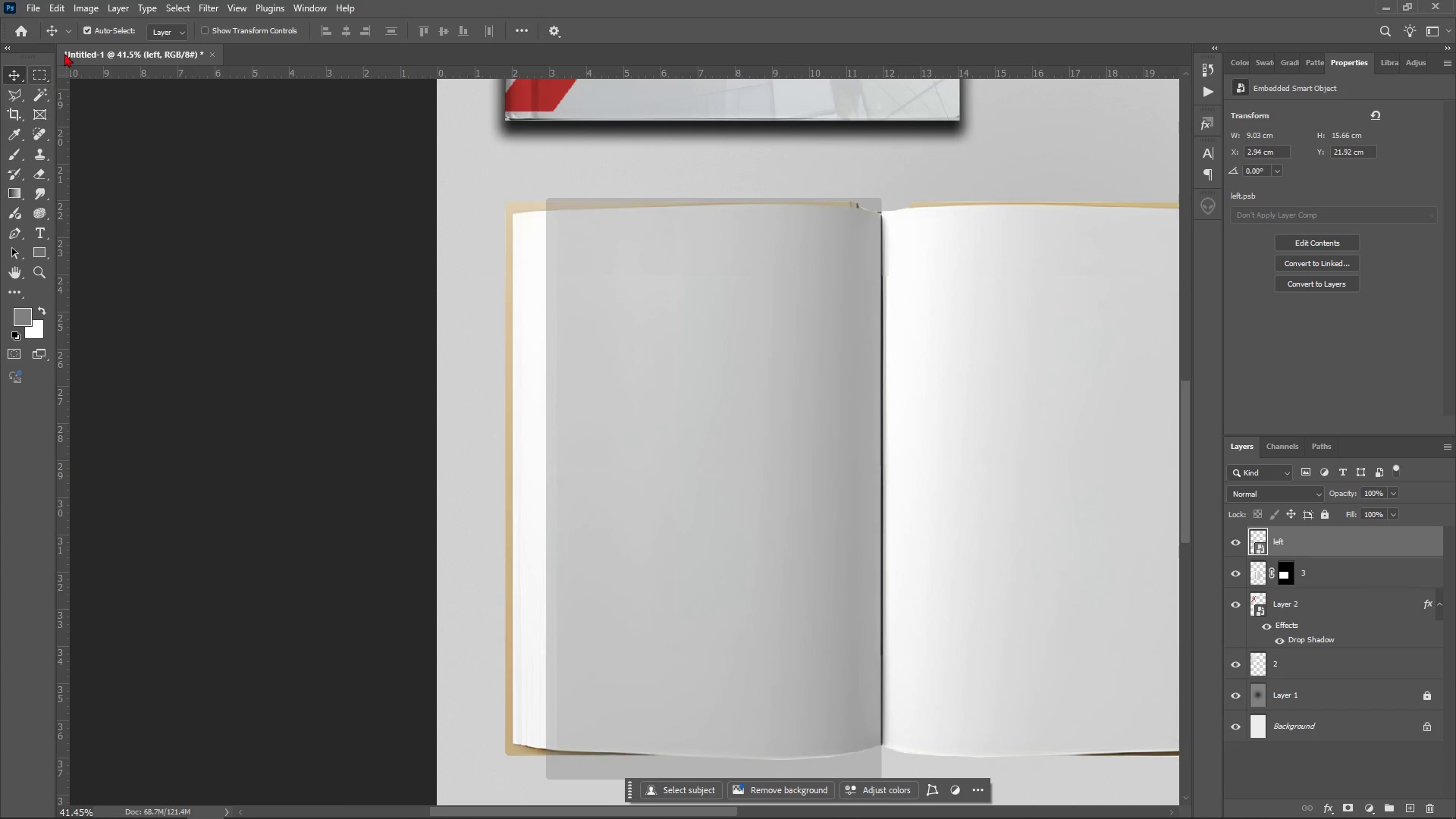 
left_click([54, 13])
 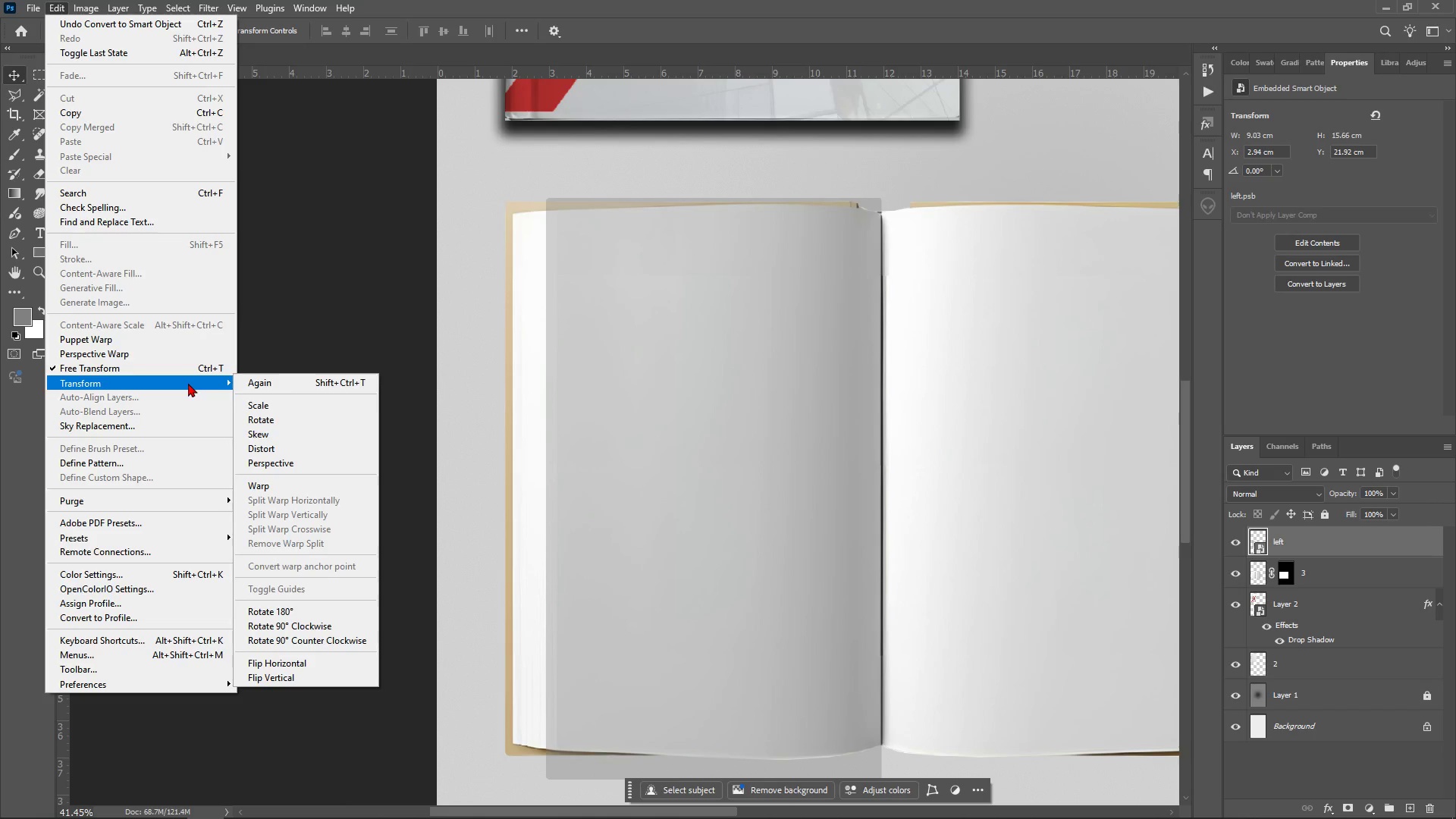 
left_click([305, 488])
 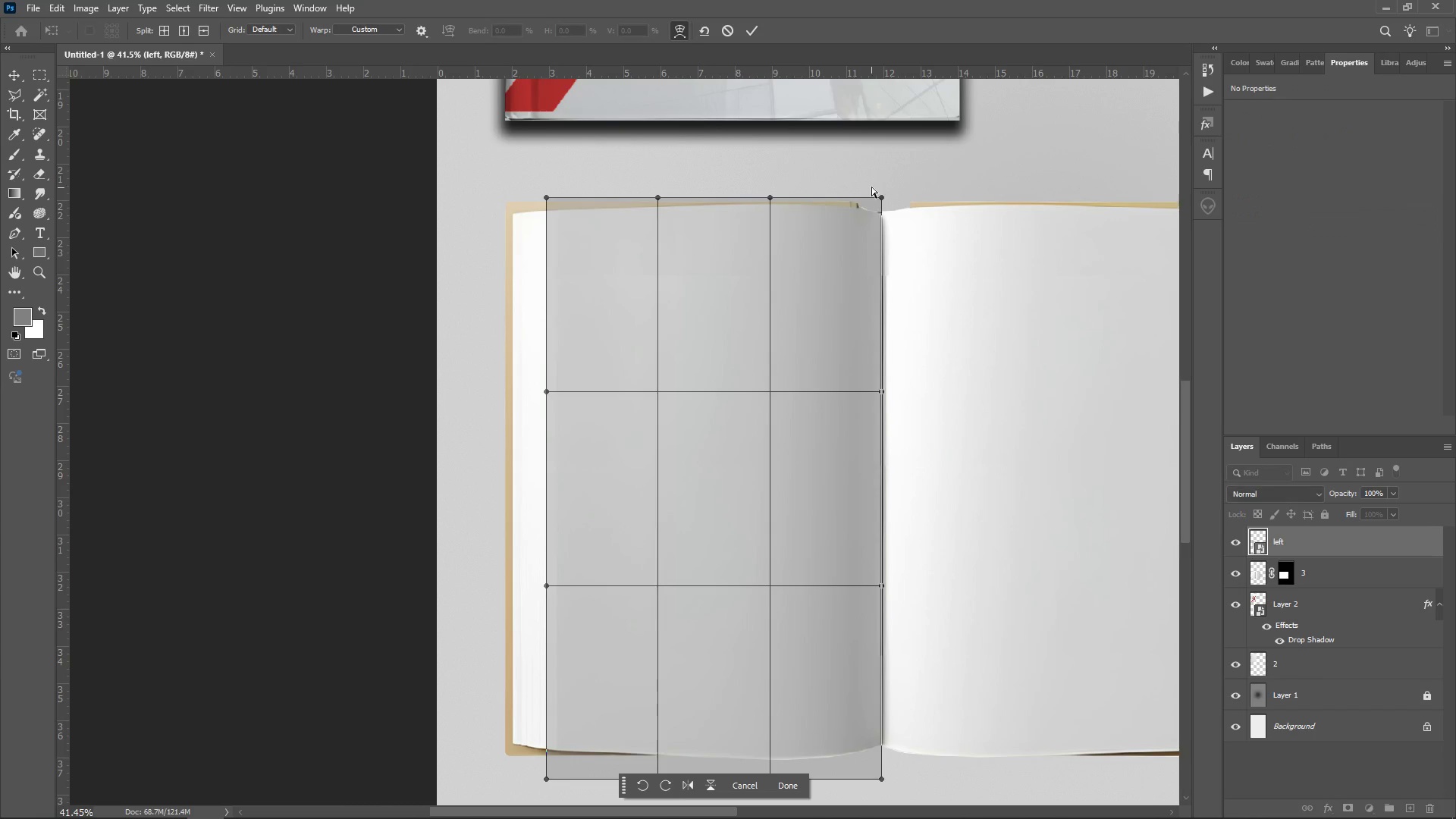 
hold_key(key=AltLeft, duration=1.43)
scroll: coordinate [897, 257], scroll_direction: up, amount: 18.0
 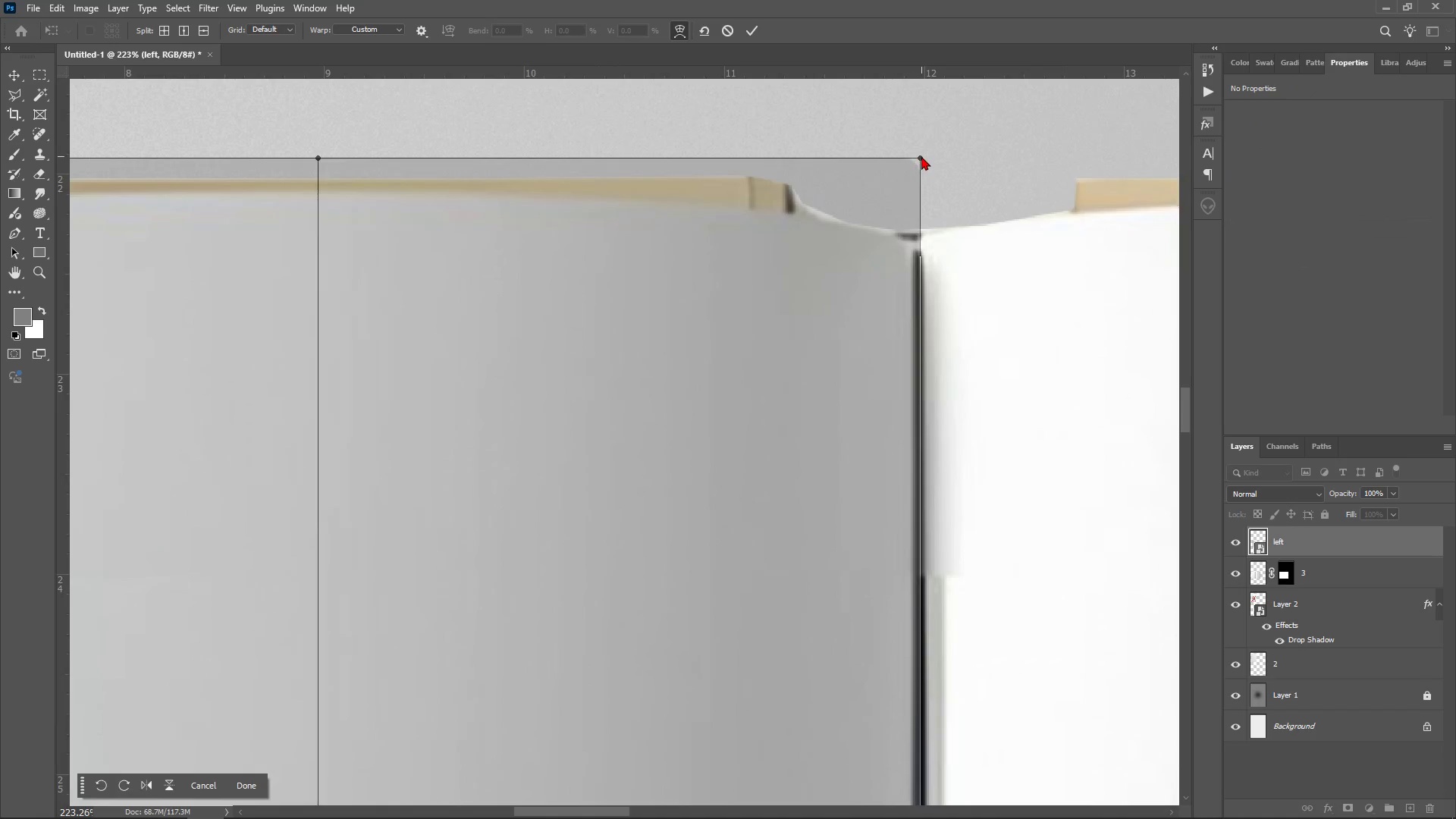 
left_click_drag(start_coordinate=[921, 155], to_coordinate=[912, 218])
 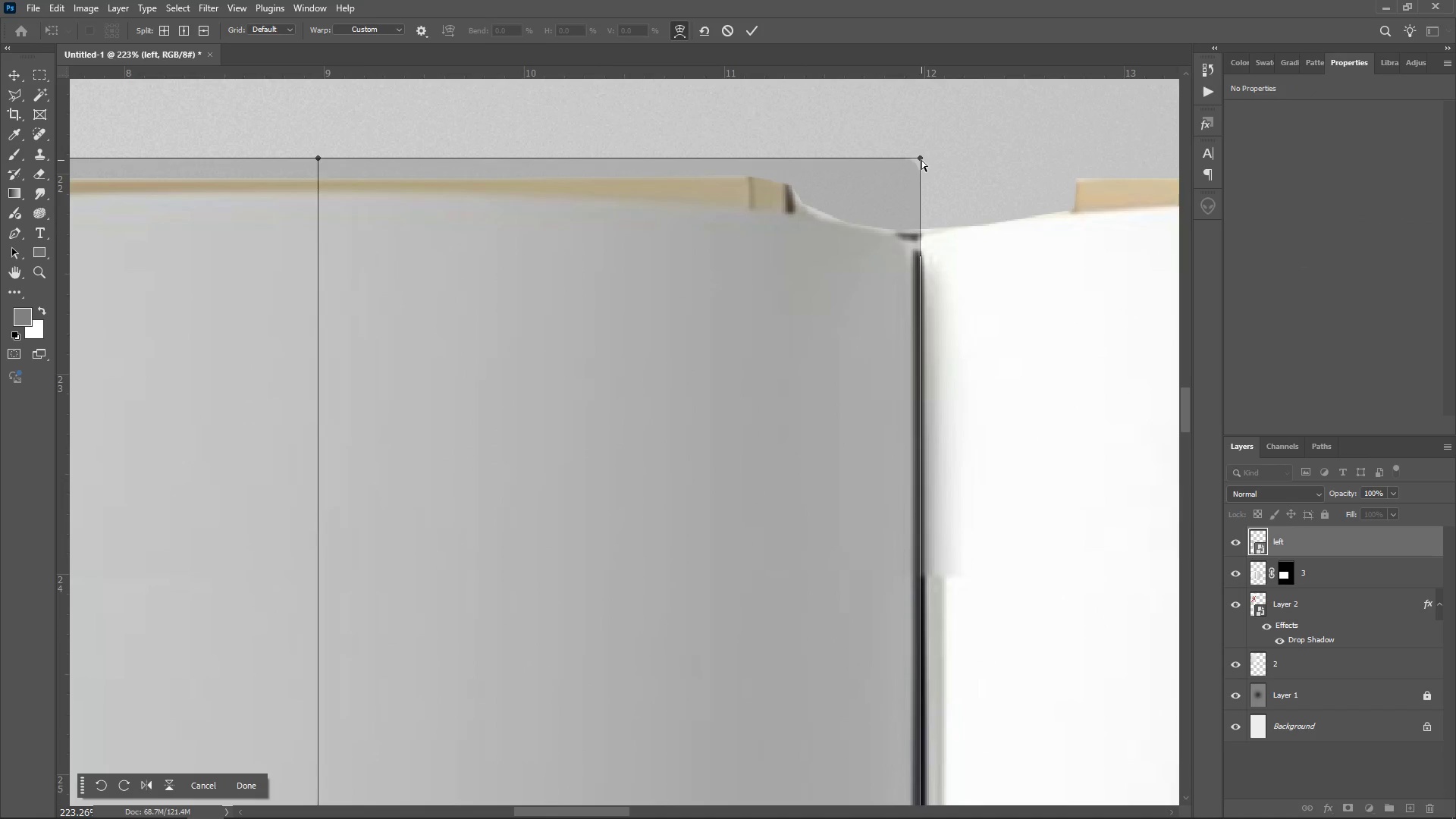 
left_click_drag(start_coordinate=[921, 160], to_coordinate=[912, 253])
 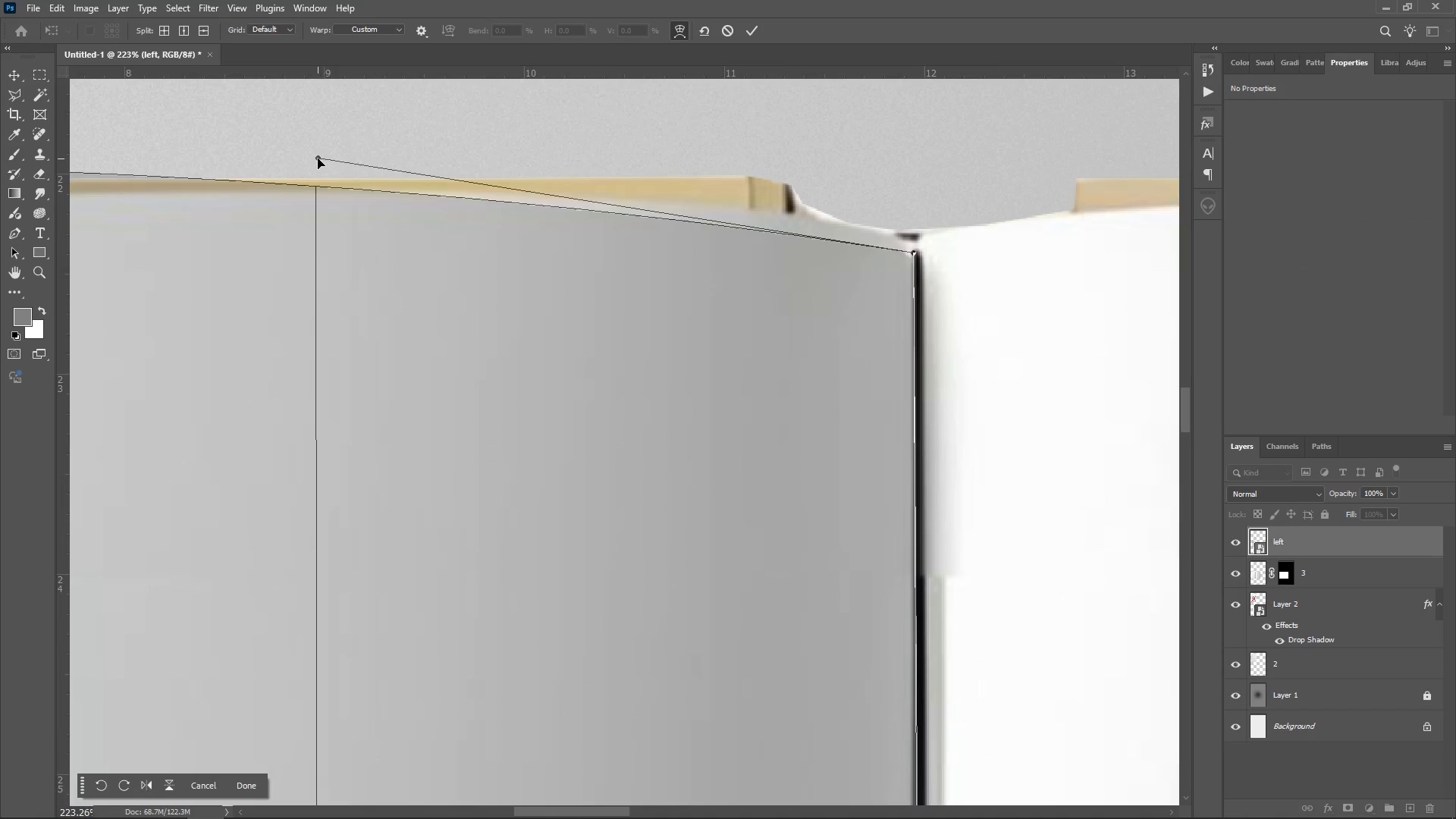 
left_click_drag(start_coordinate=[318, 158], to_coordinate=[327, 159])
 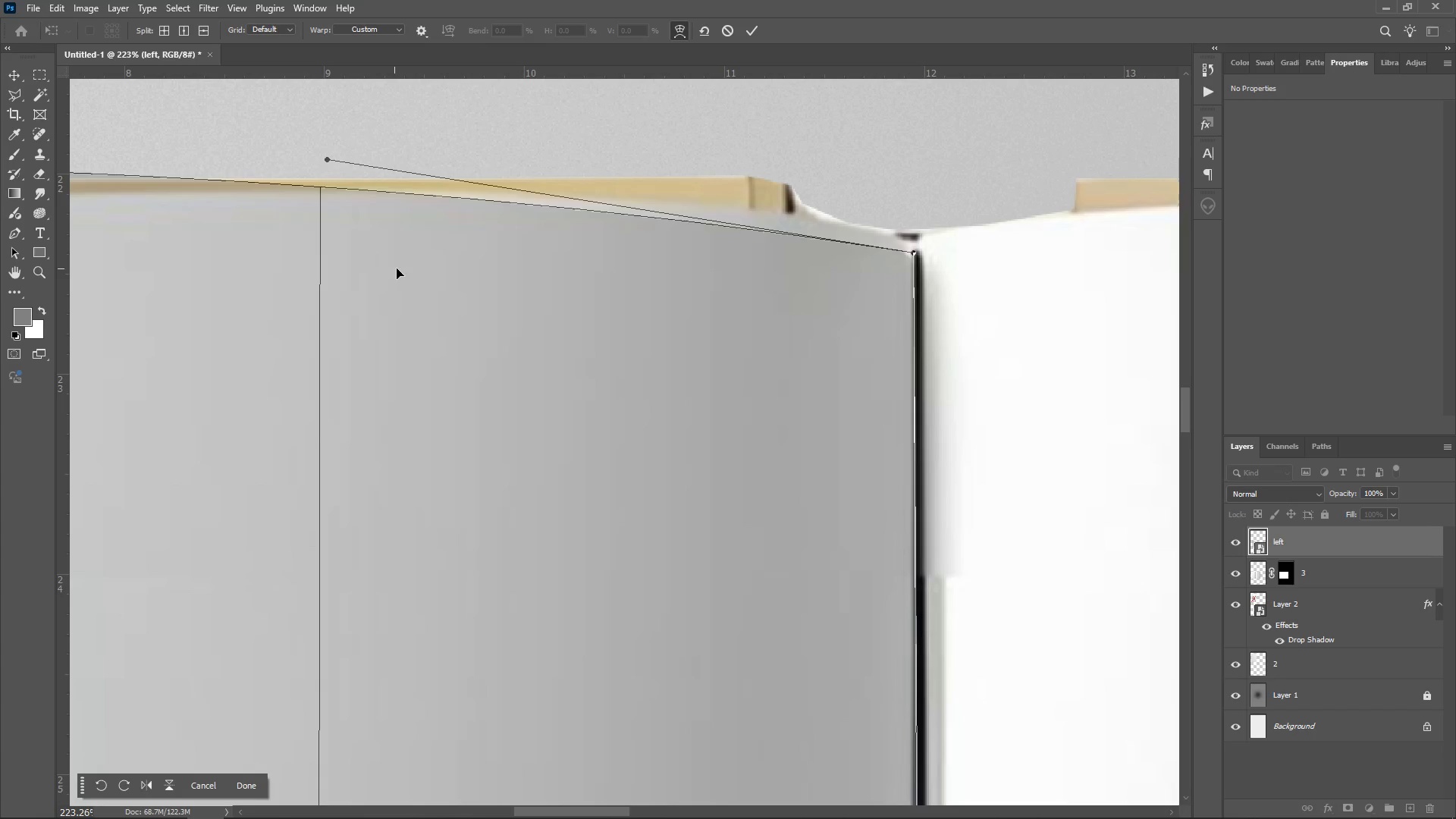 
hold_key(key=AltLeft, duration=0.74)
scroll: coordinate [412, 325], scroll_direction: down, amount: 8.0
 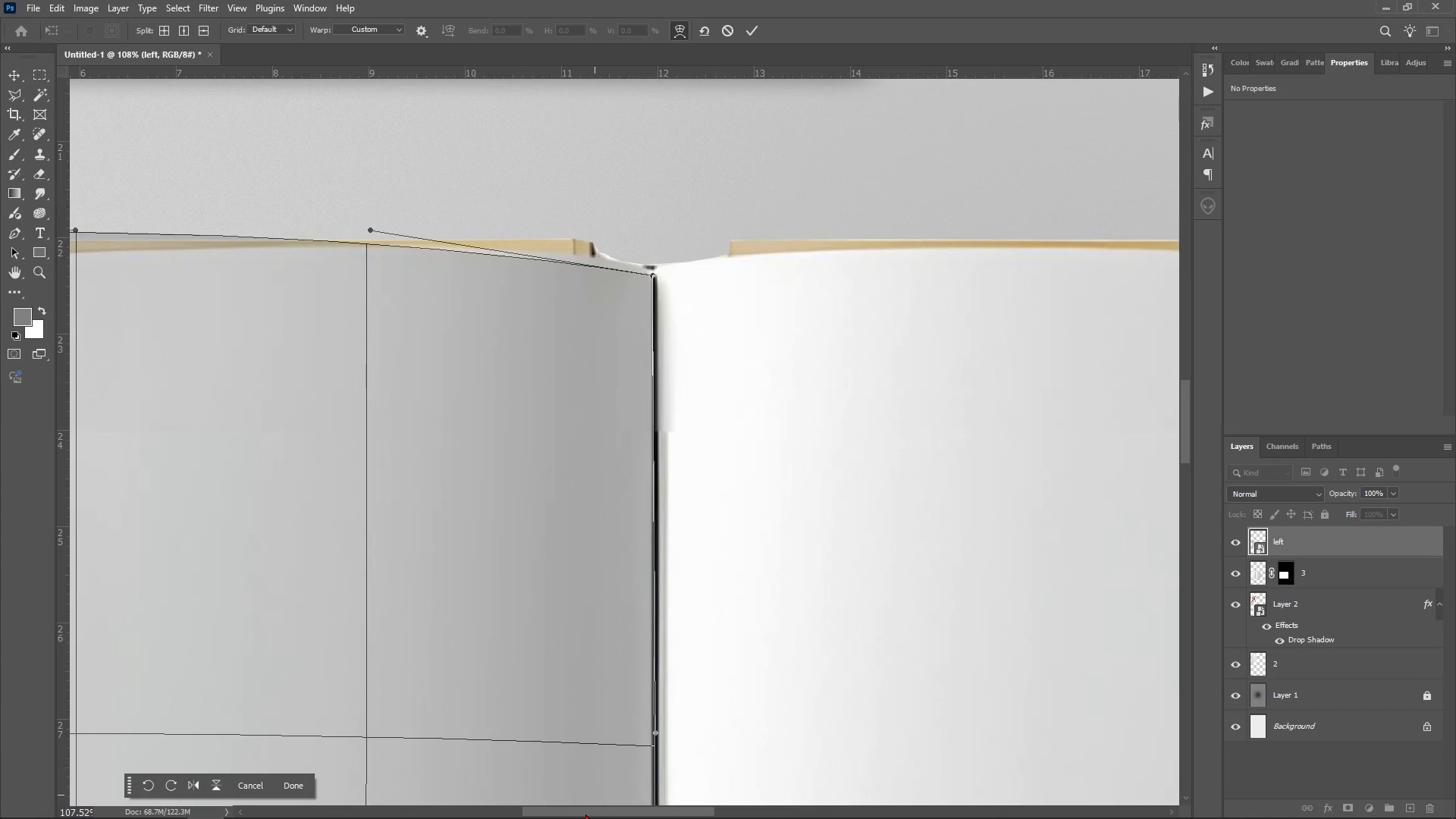 
left_click_drag(start_coordinate=[585, 814], to_coordinate=[507, 817])
 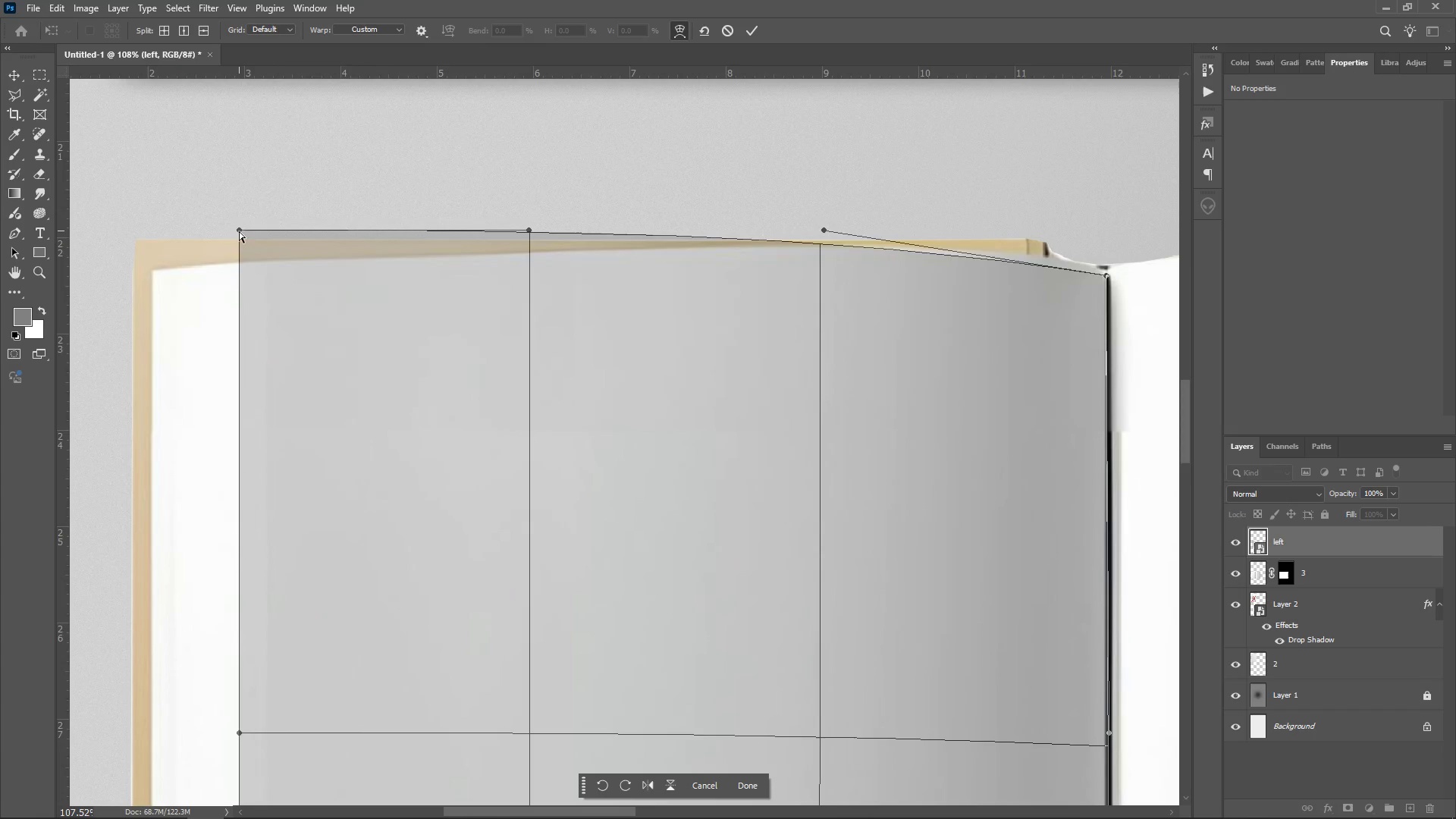 
left_click_drag(start_coordinate=[239, 233], to_coordinate=[243, 263])
 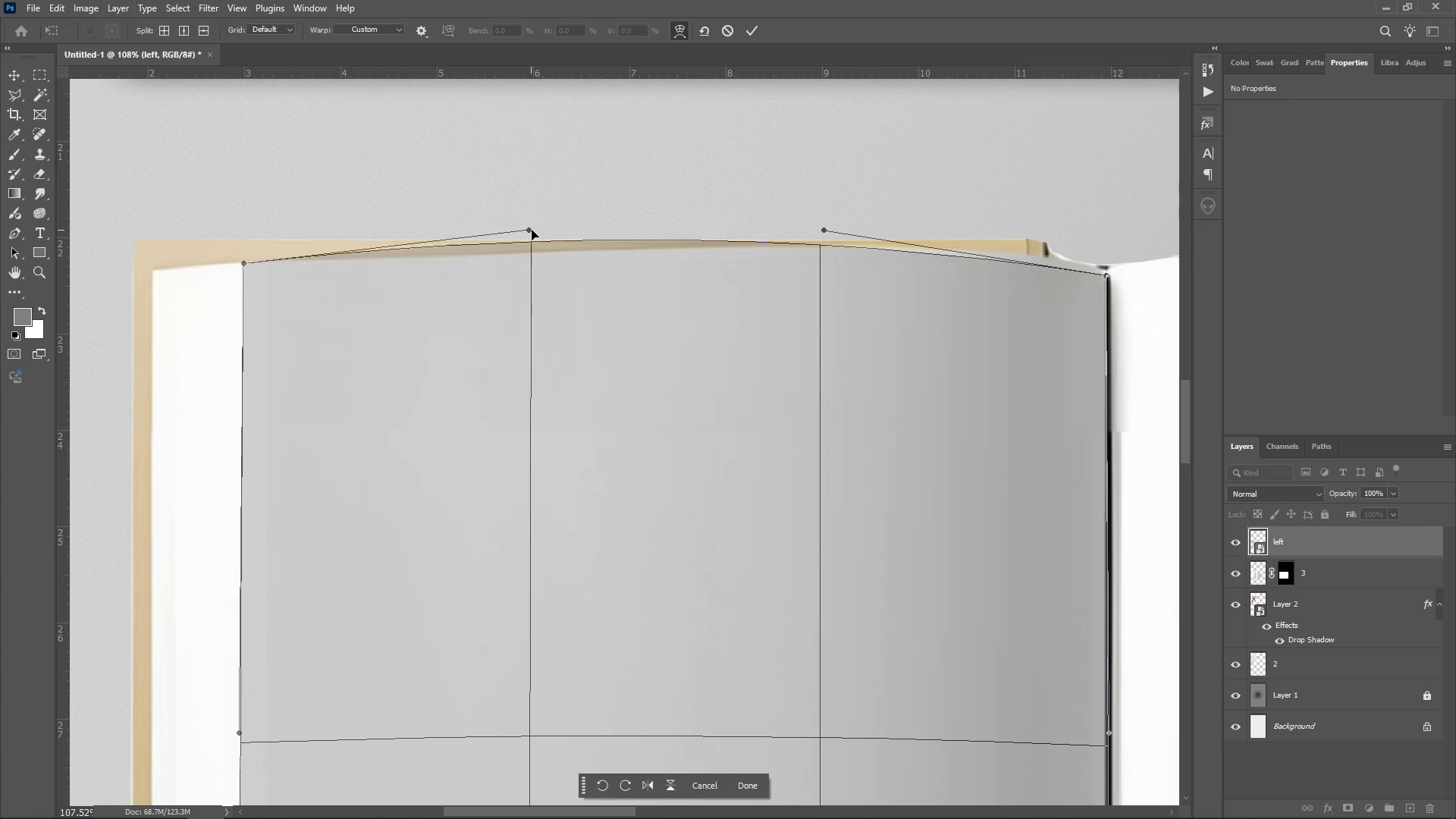 
left_click_drag(start_coordinate=[532, 230], to_coordinate=[538, 256])
 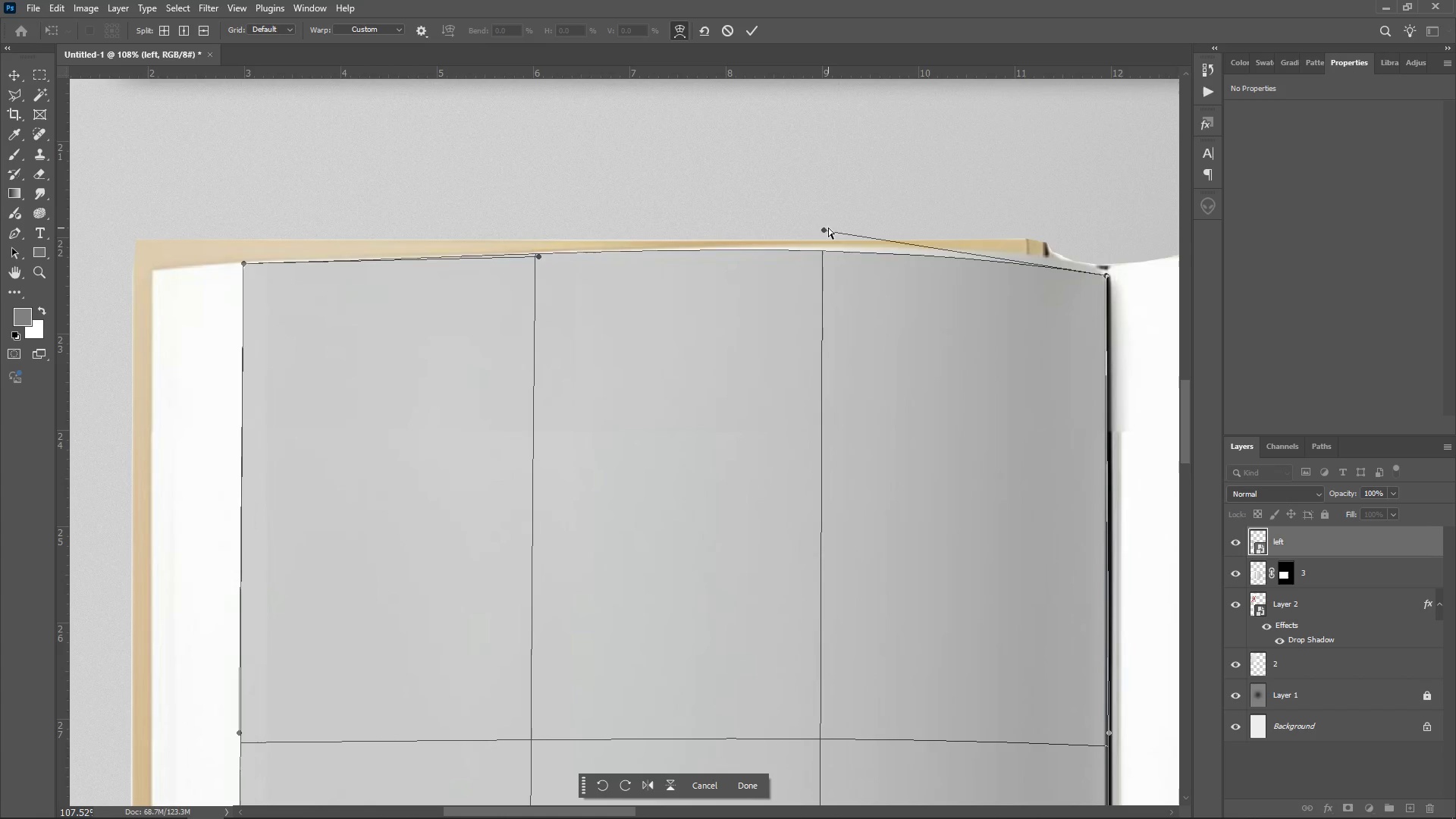 
left_click_drag(start_coordinate=[826, 228], to_coordinate=[823, 222])
 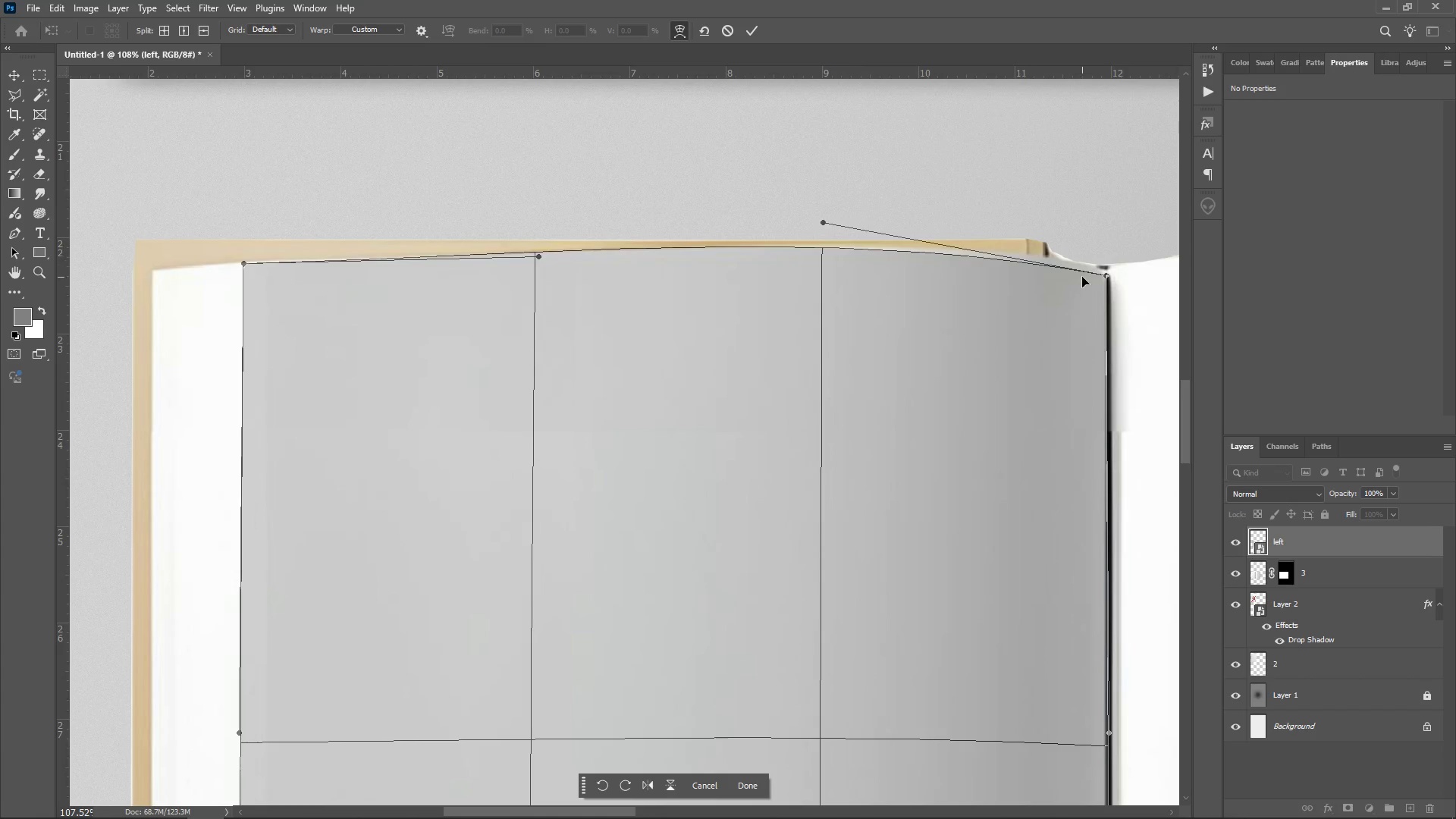 
hold_key(key=AltLeft, duration=0.87)
scroll: coordinate [1049, 306], scroll_direction: up, amount: 10.0
 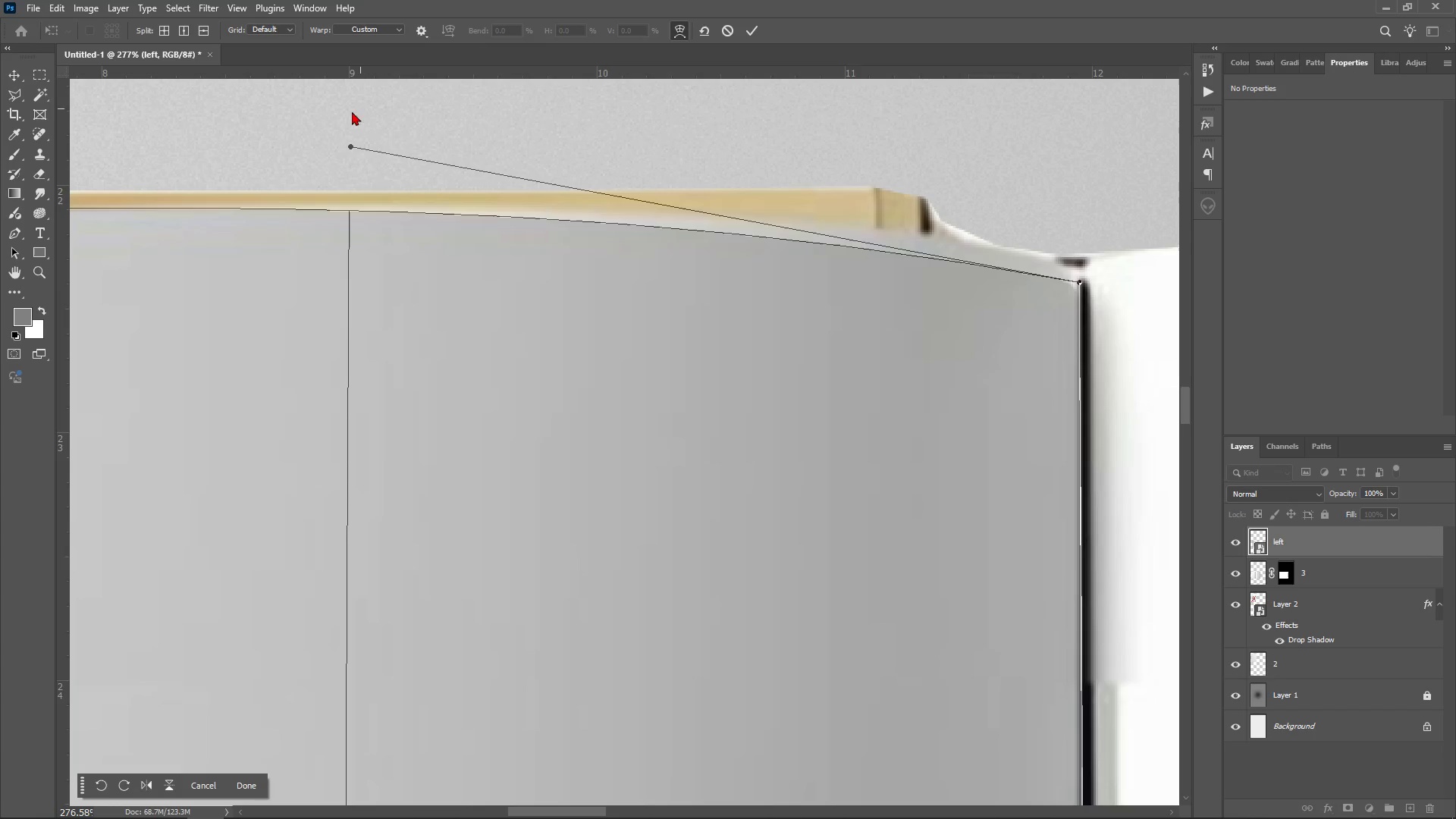 
left_click_drag(start_coordinate=[351, 146], to_coordinate=[374, 93])
 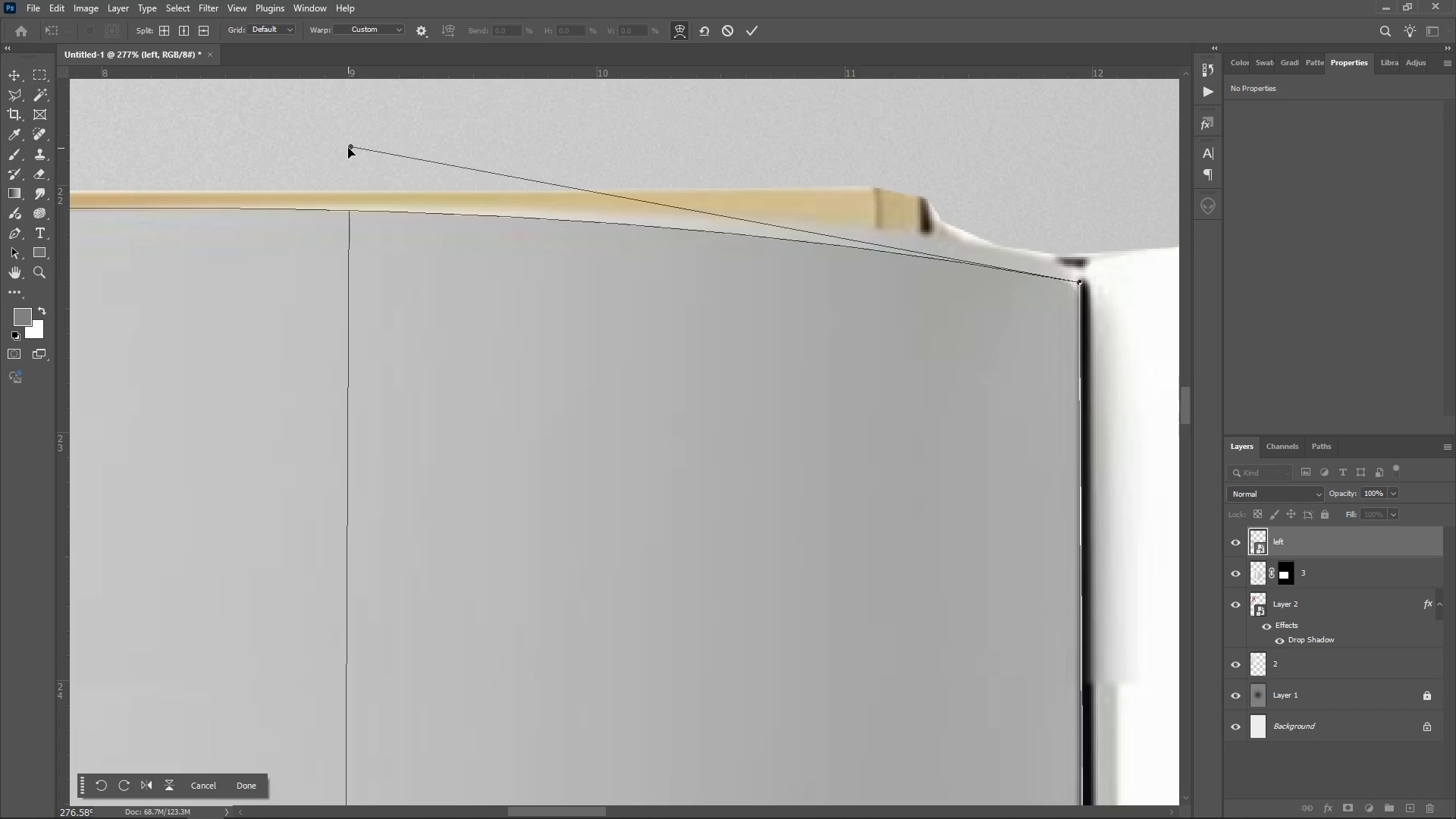 
left_click_drag(start_coordinate=[348, 148], to_coordinate=[420, 134])
 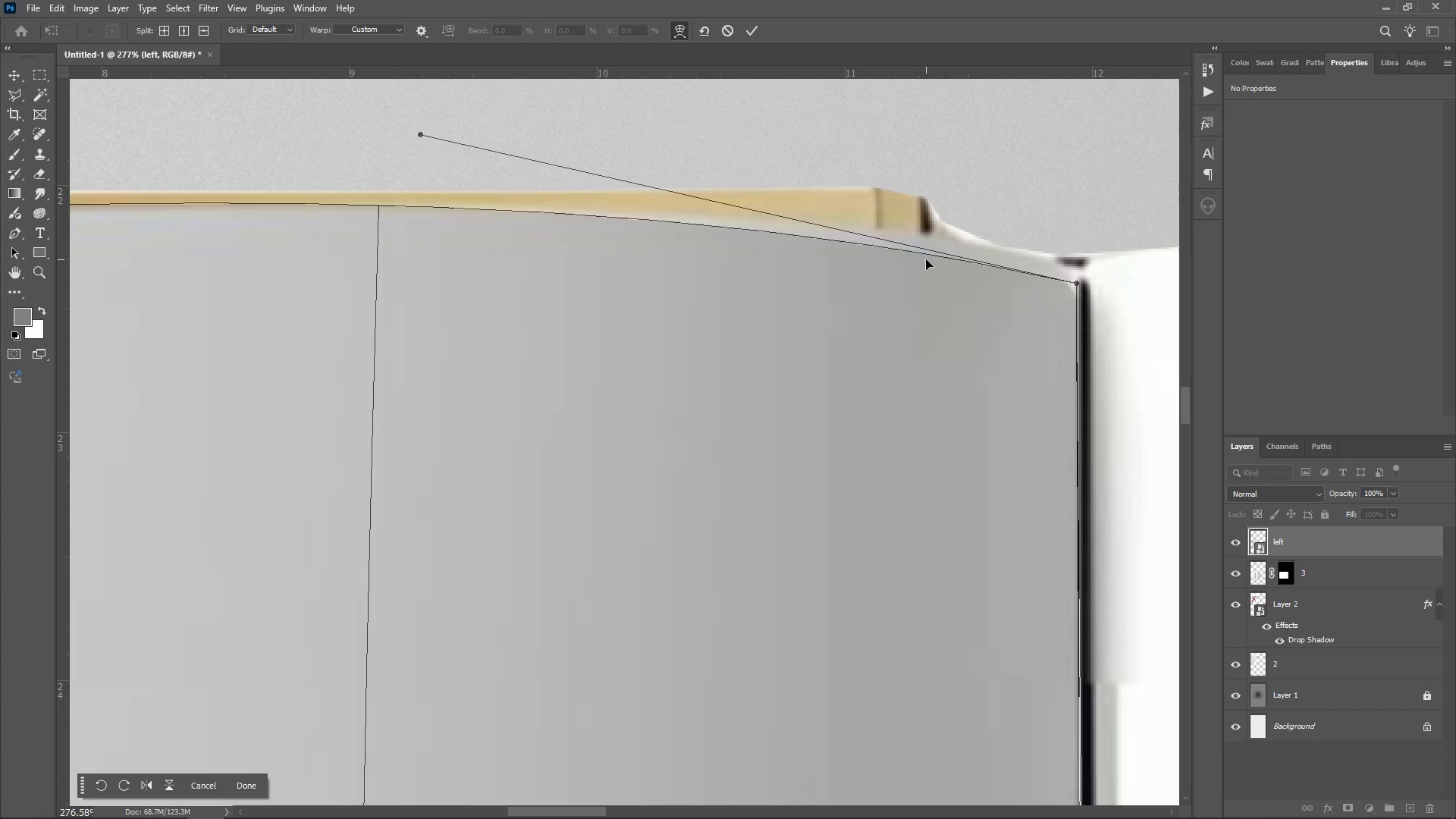 
hold_key(key=AltLeft, duration=0.76)
 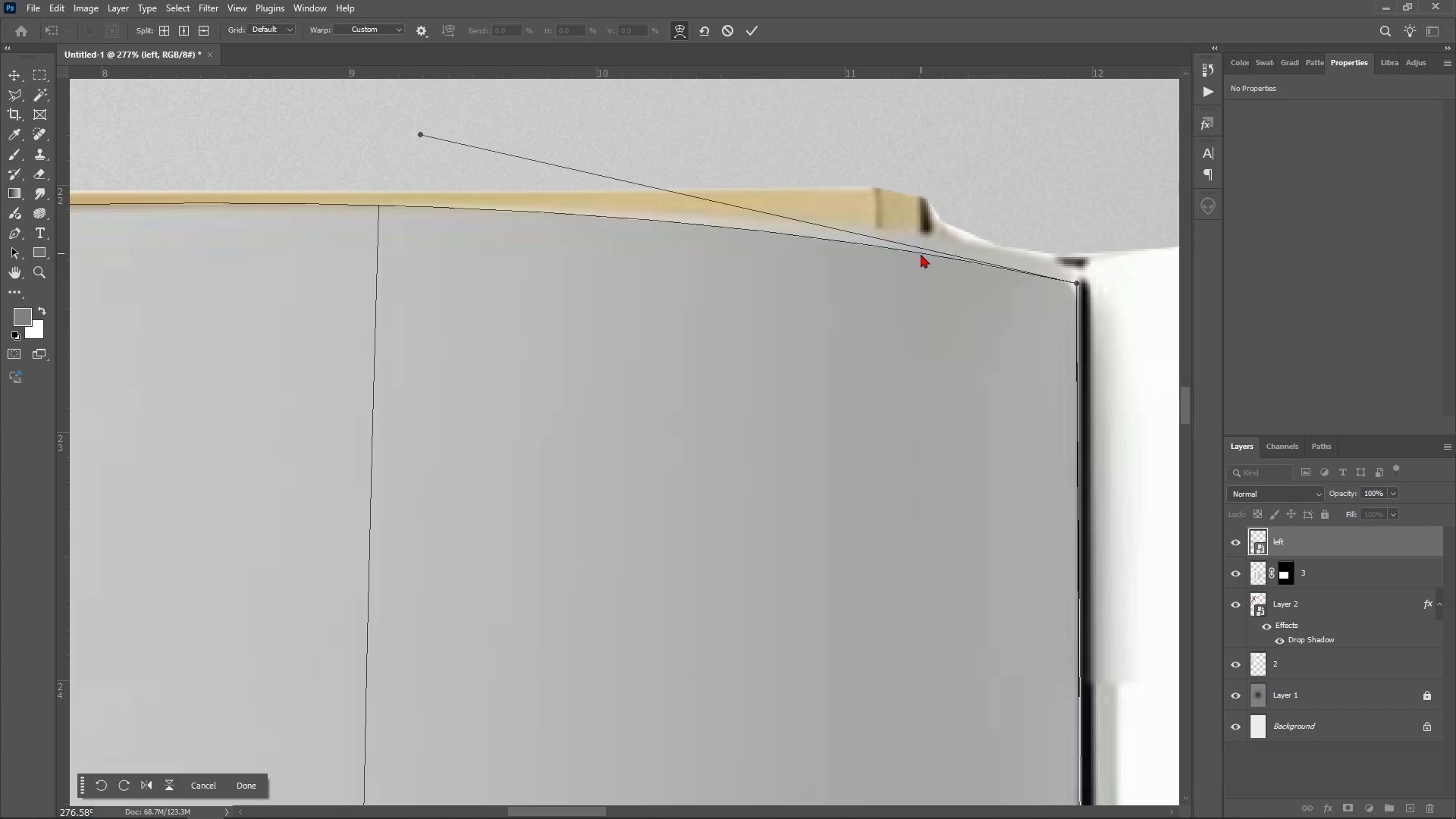 
hold_key(key=ControlLeft, duration=0.9)
 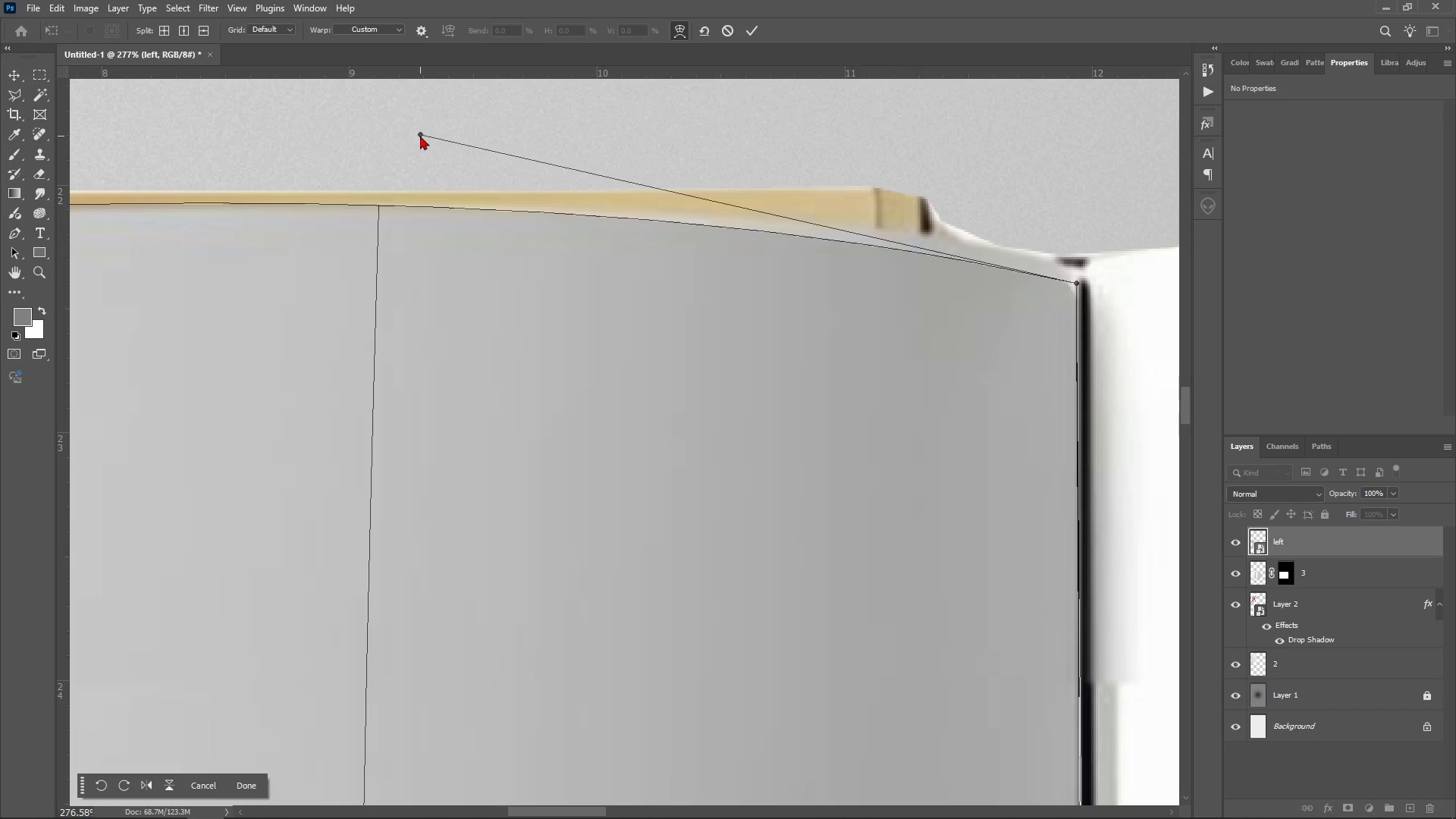 
left_click_drag(start_coordinate=[419, 132], to_coordinate=[887, 236])
 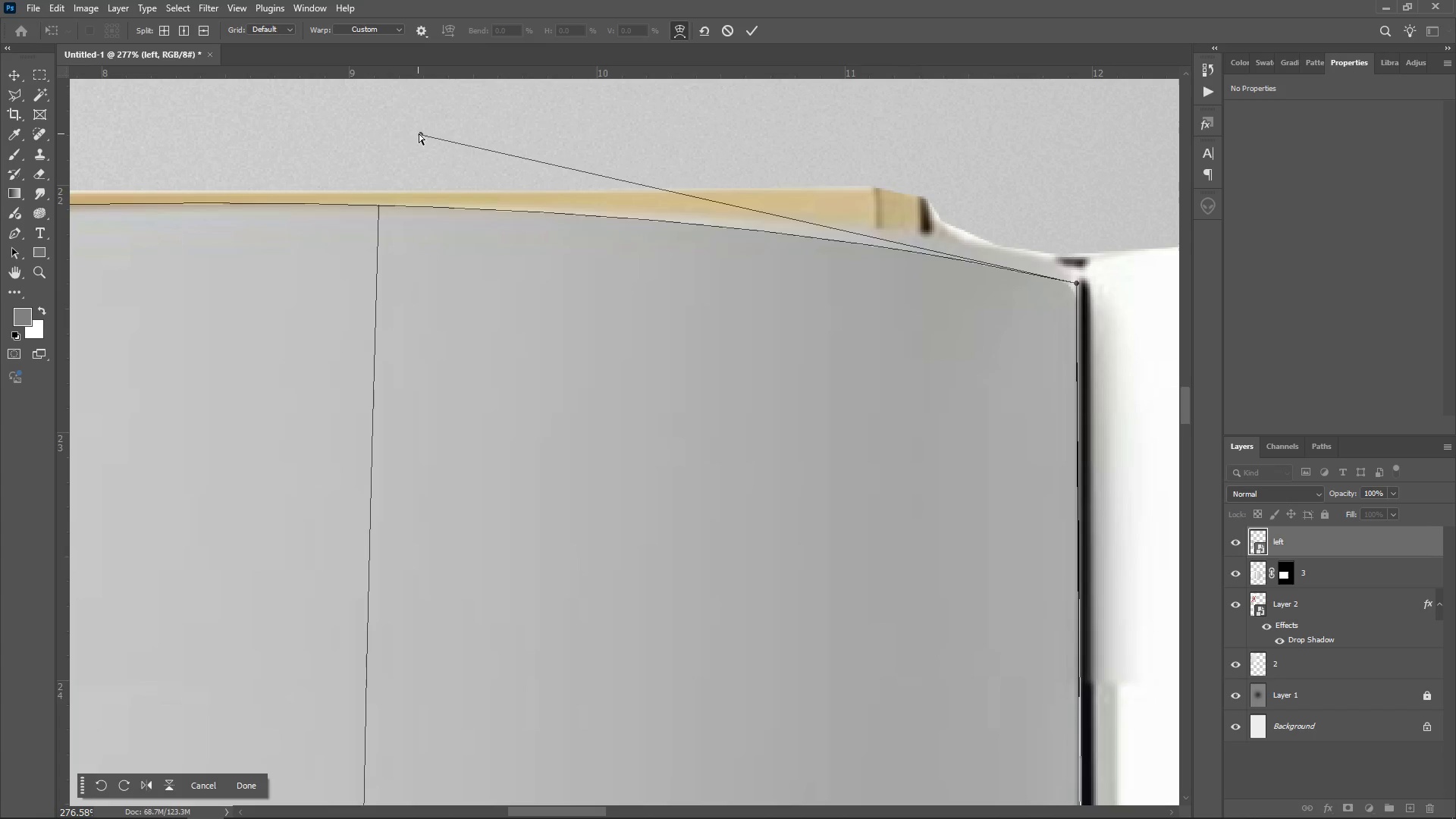 
left_click_drag(start_coordinate=[419, 133], to_coordinate=[509, 137])
 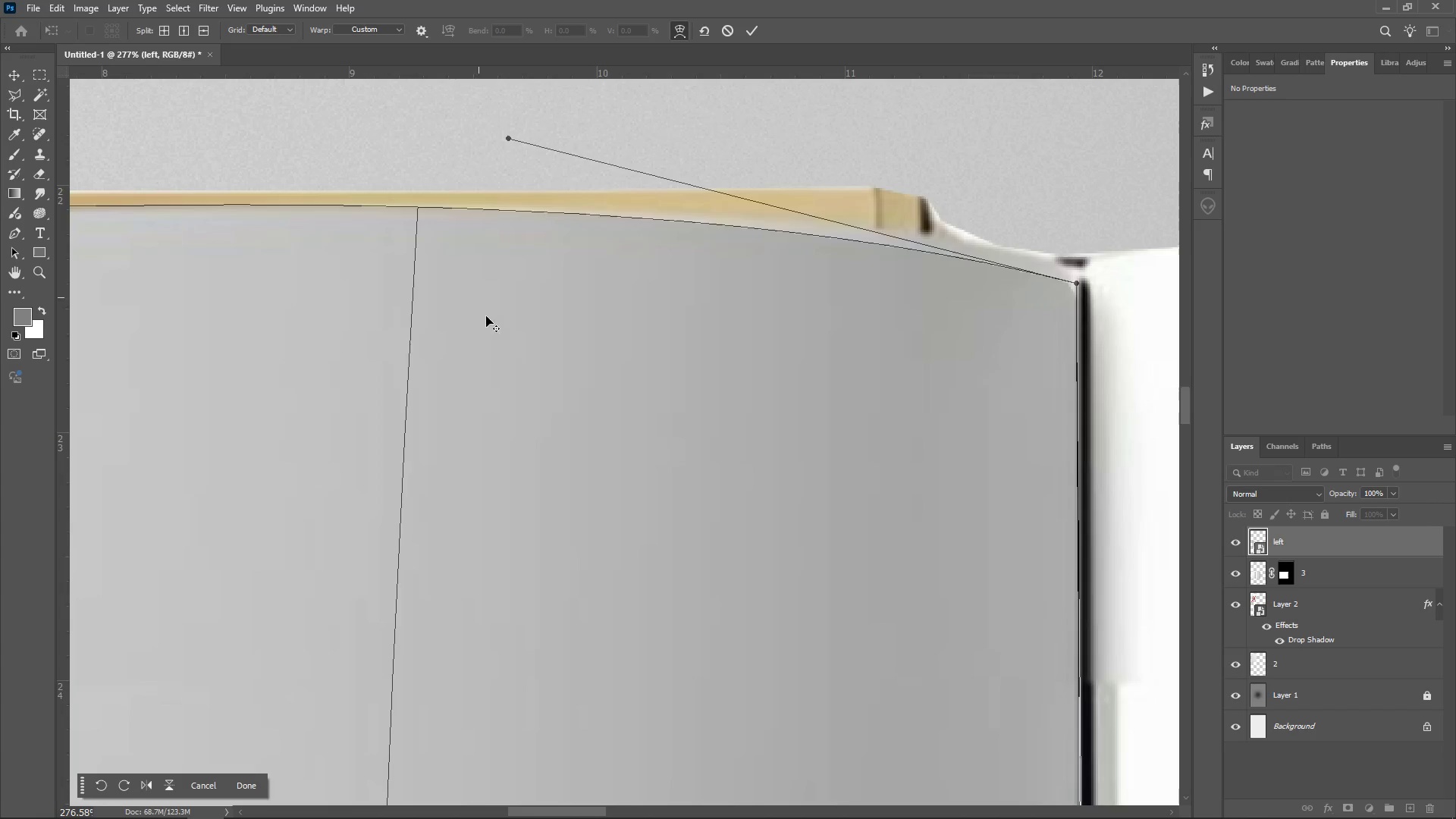 
hold_key(key=AltLeft, duration=1.53)
scroll: coordinate [189, 402], scroll_direction: down, amount: 13.0
 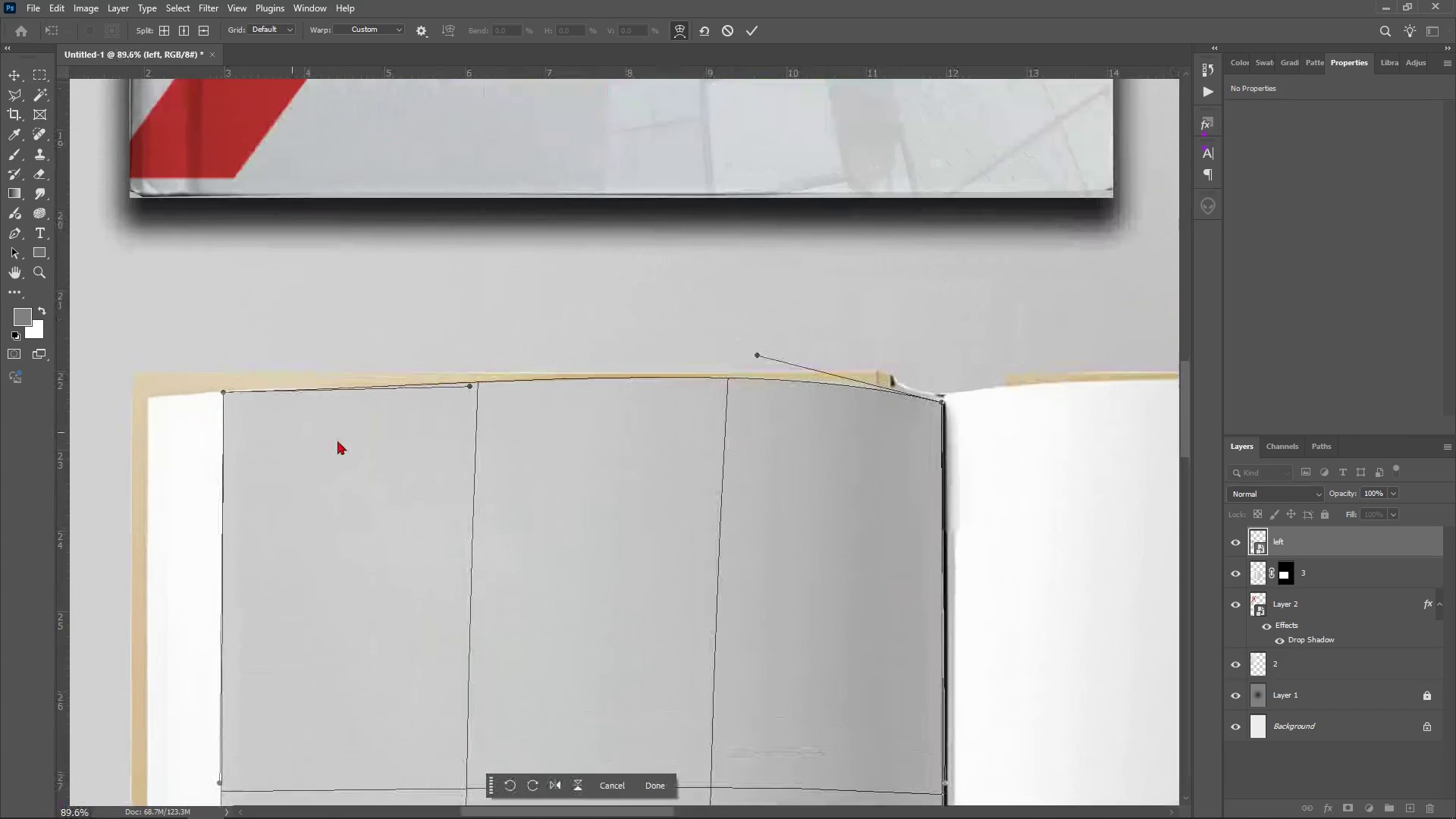 
hold_key(key=AltLeft, duration=1.1)
 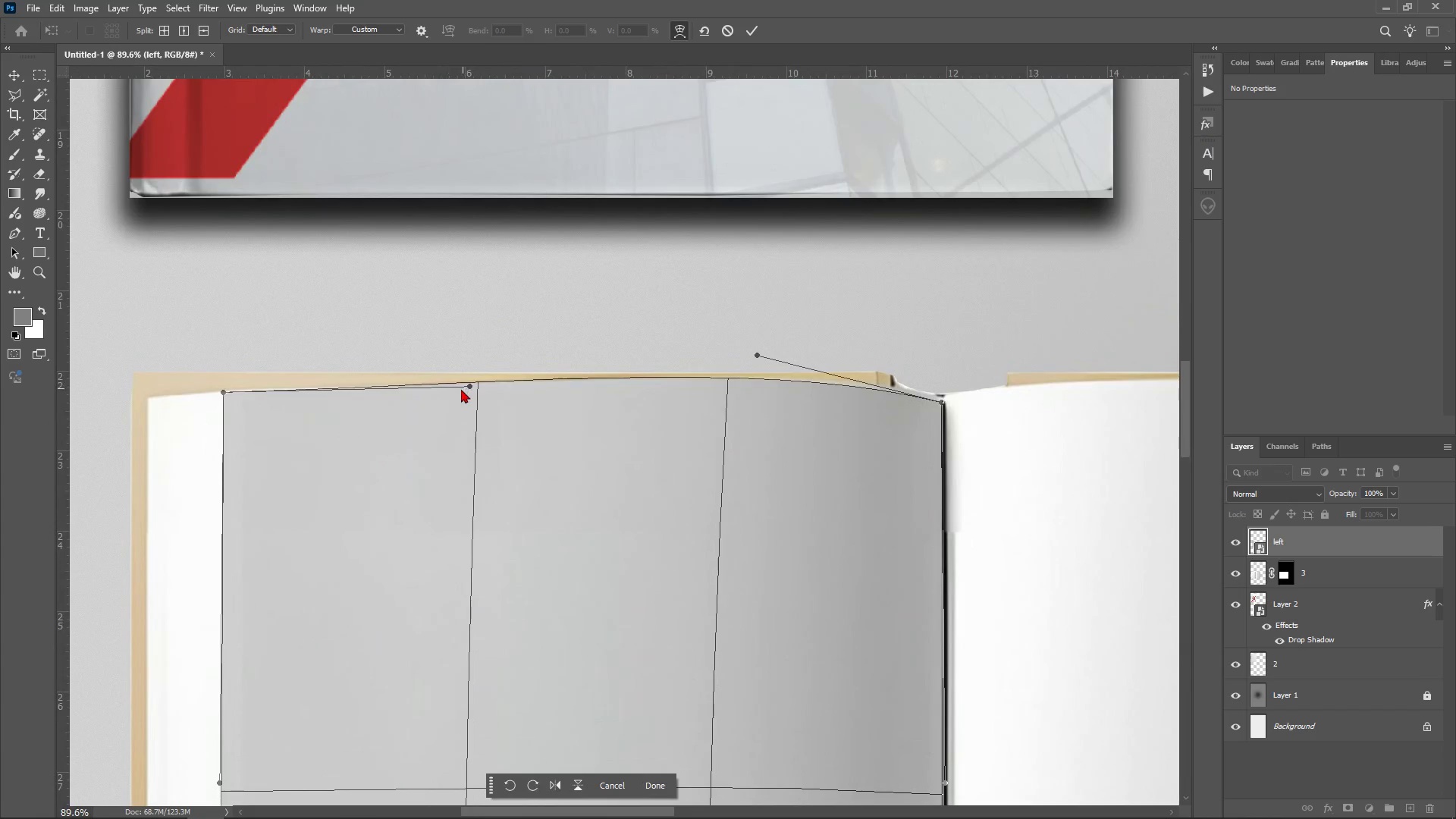 
hold_key(key=AltLeft, duration=0.76)
scroll: coordinate [299, 417], scroll_direction: up, amount: 8.0
 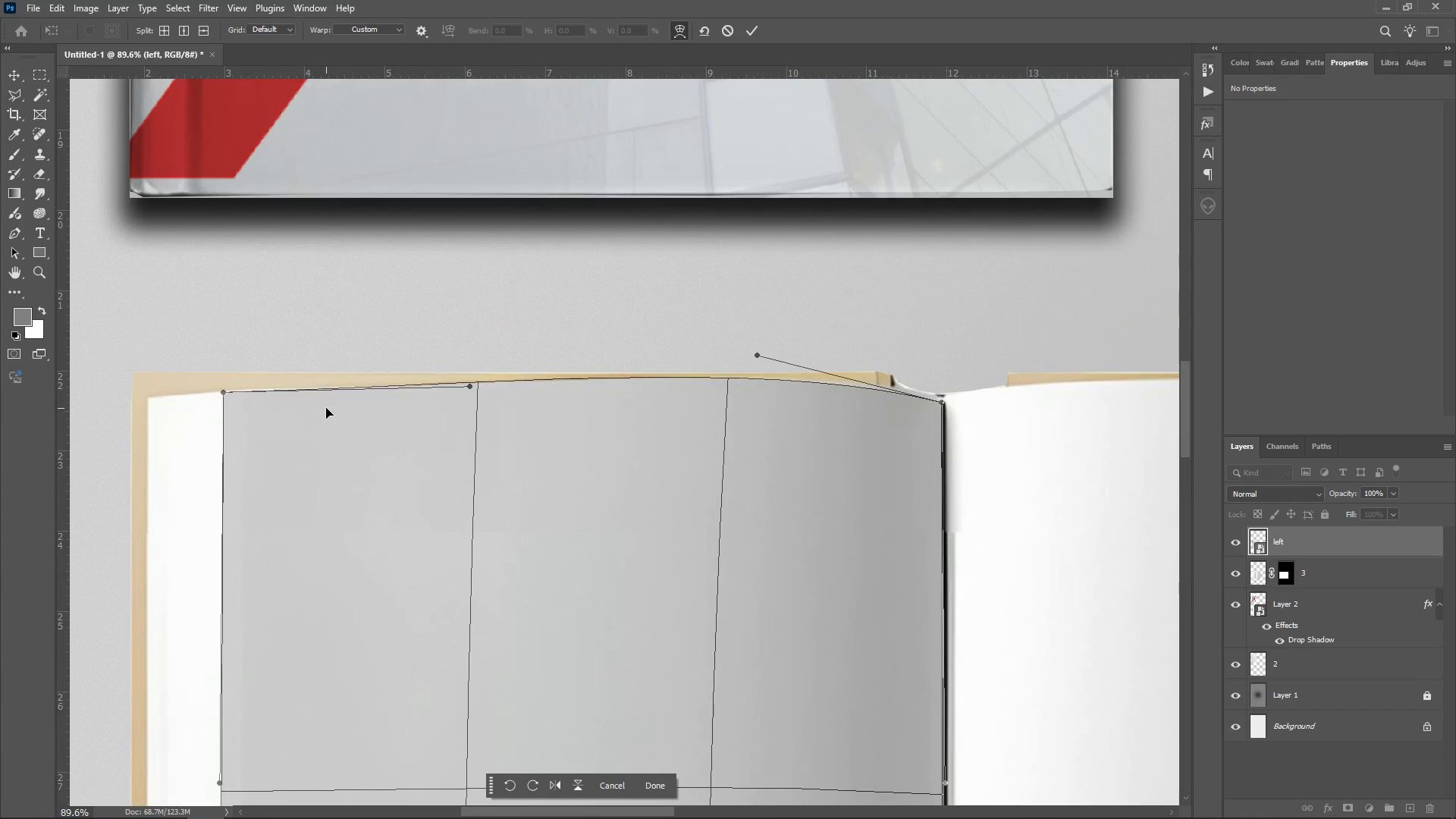 
hold_key(key=AltLeft, duration=1.16)
scroll: coordinate [501, 417], scroll_direction: up, amount: 9.0
 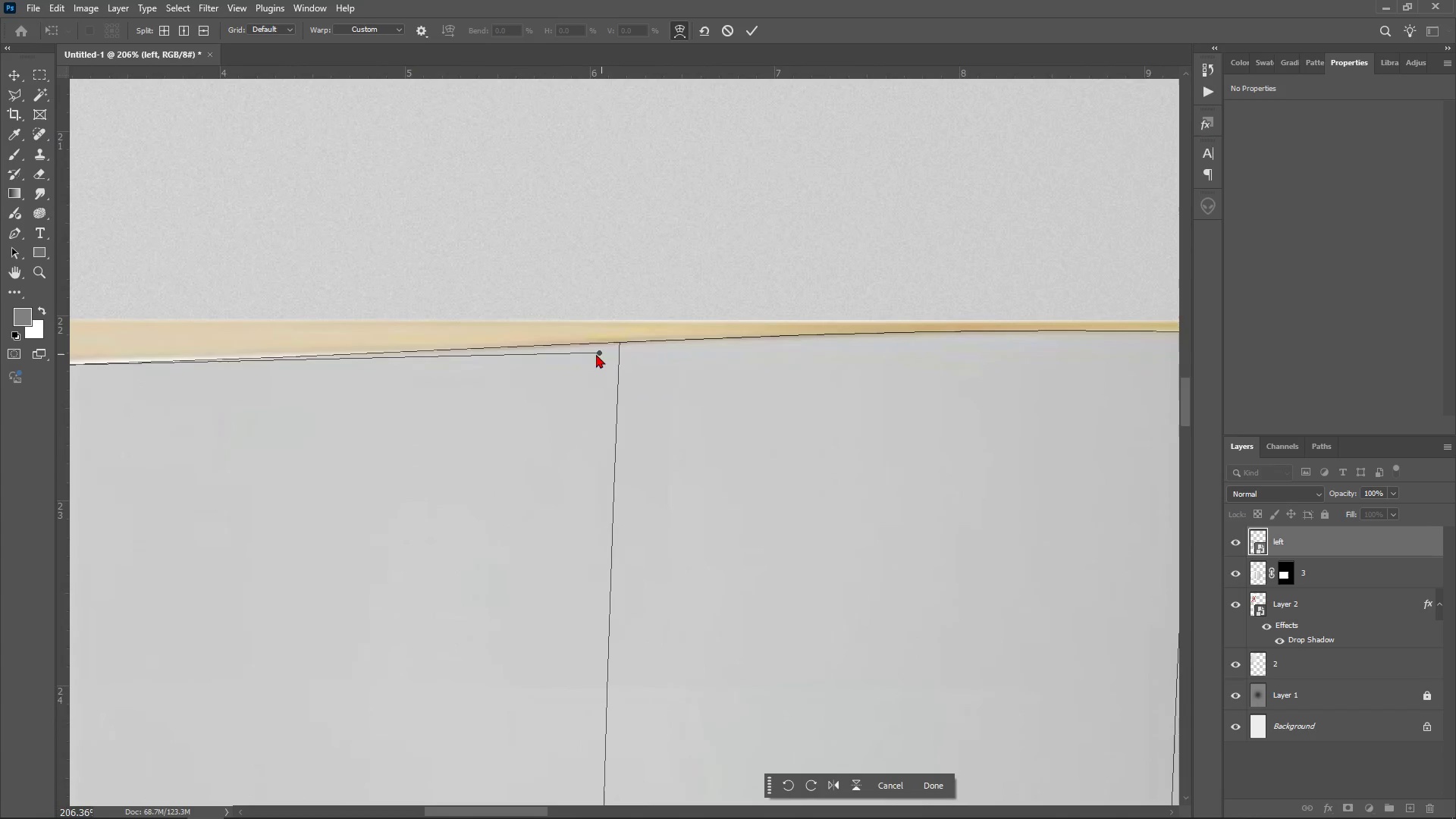 
left_click_drag(start_coordinate=[596, 354], to_coordinate=[588, 369])
 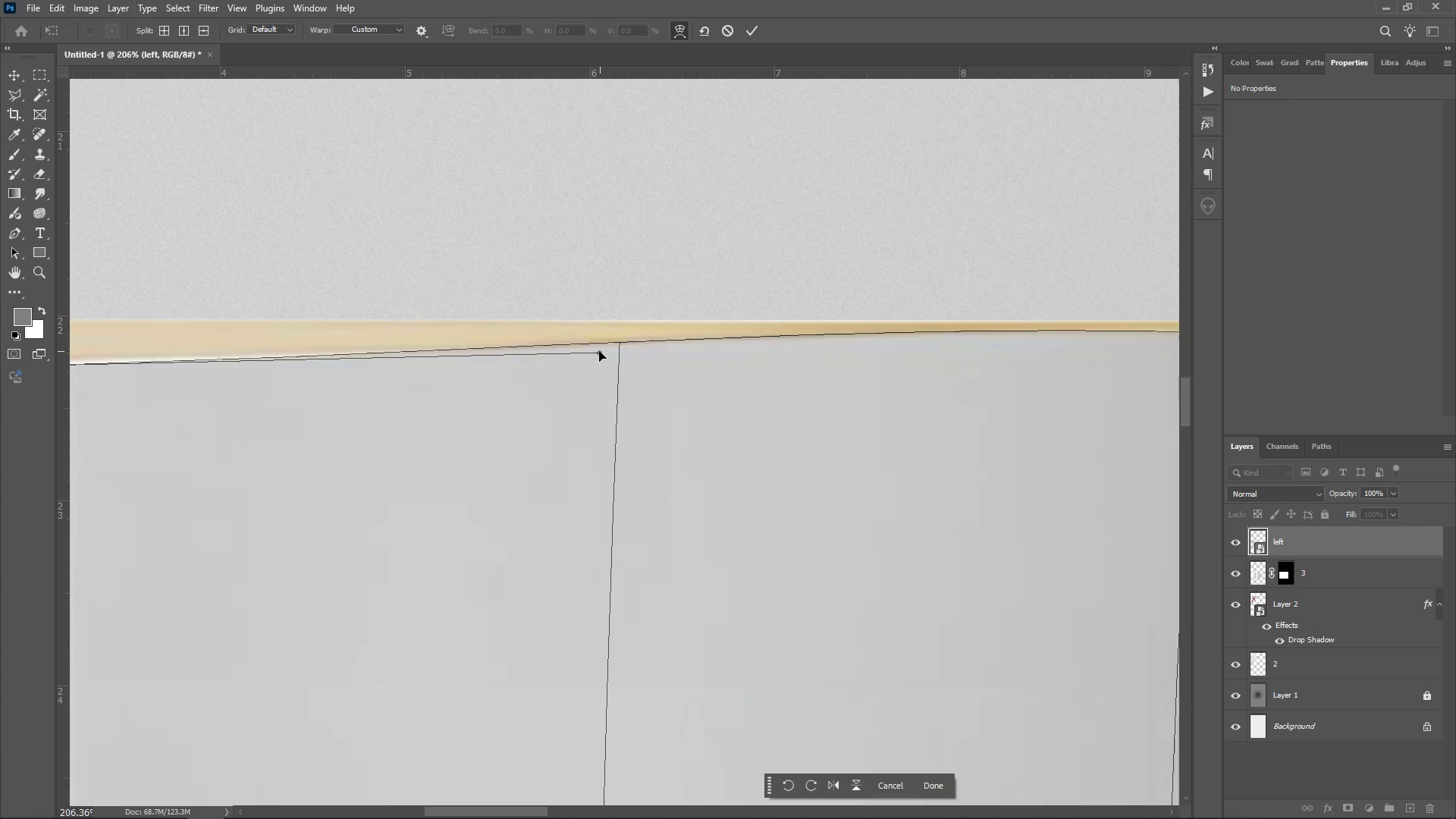 
left_click_drag(start_coordinate=[598, 351], to_coordinate=[566, 359])
 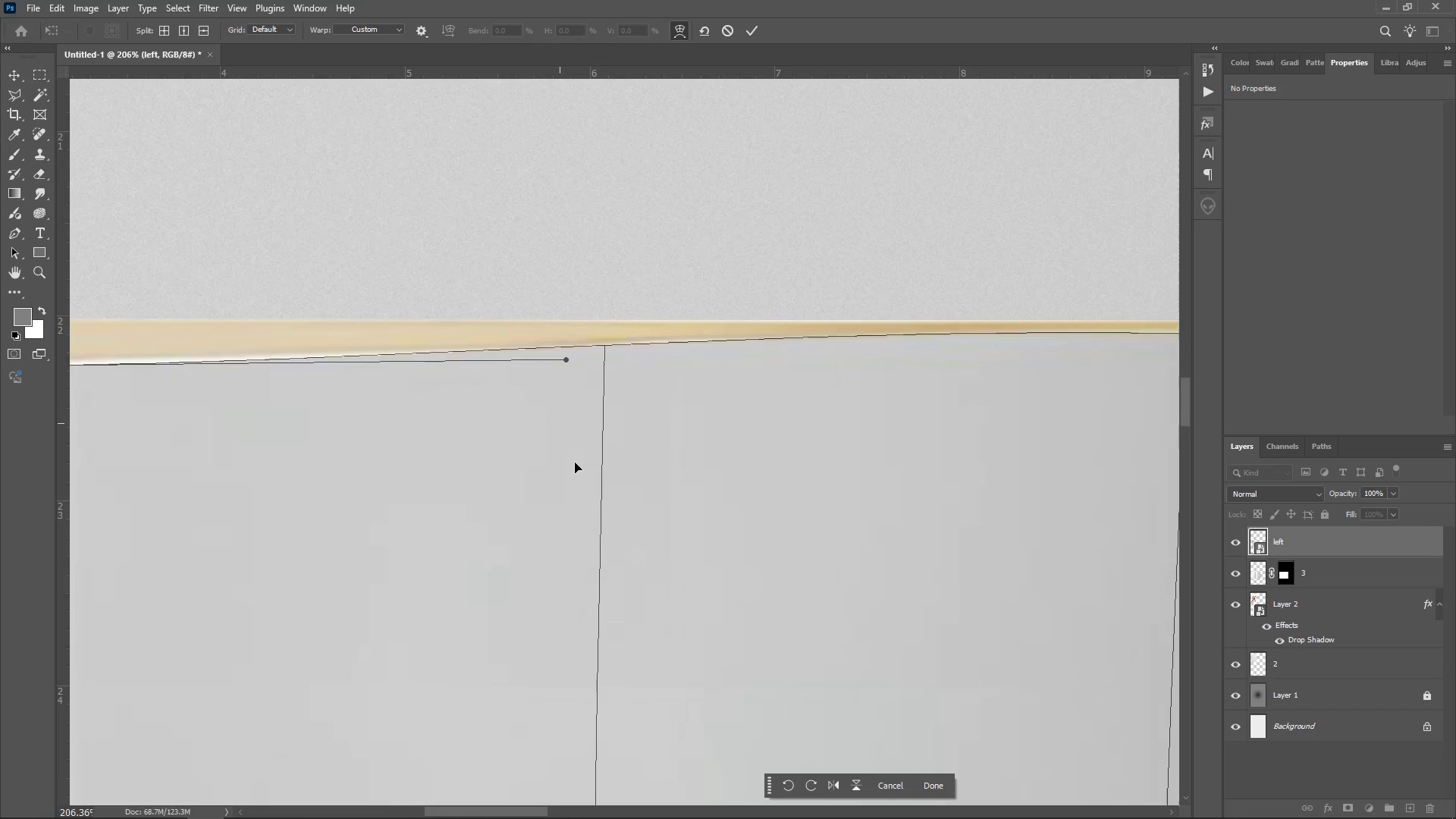 
hold_key(key=AltLeft, duration=0.74)
scroll: coordinate [889, 531], scroll_direction: down, amount: 23.0
 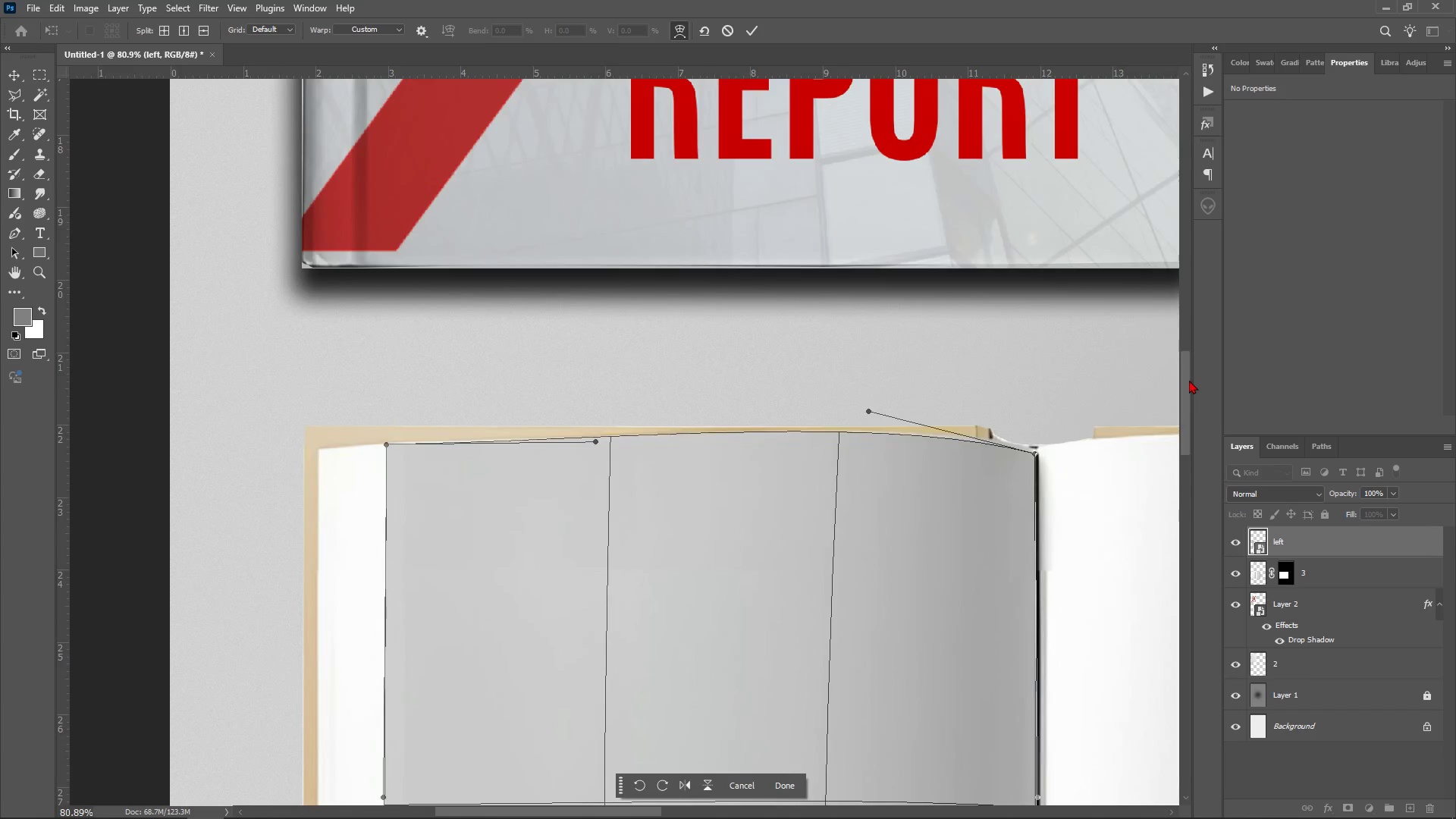 
left_click_drag(start_coordinate=[1187, 379], to_coordinate=[1181, 544])
 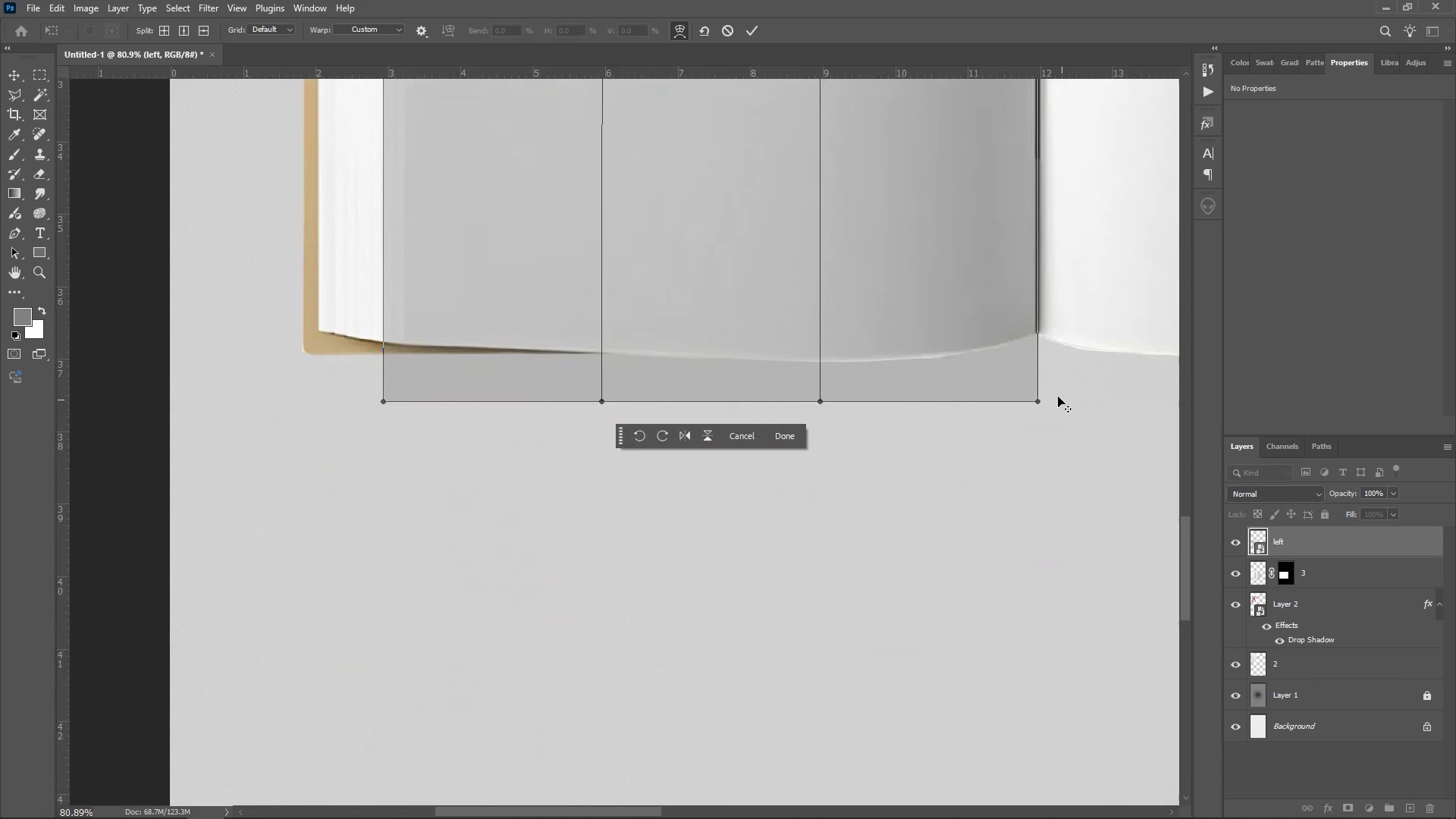 
hold_key(key=AltLeft, duration=1.15)
scroll: coordinate [1053, 392], scroll_direction: up, amount: 10.0
 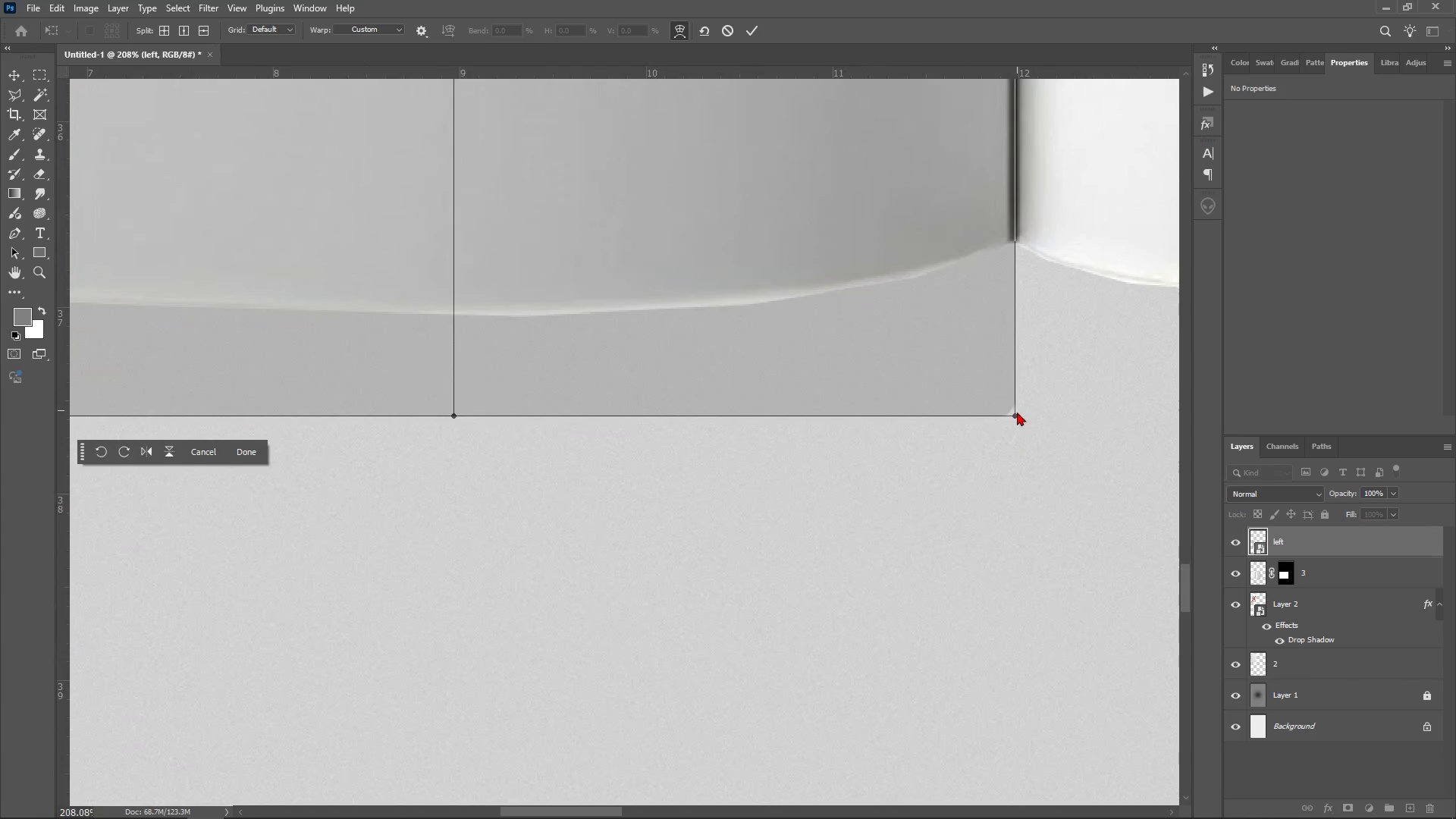 
left_click_drag(start_coordinate=[1014, 414], to_coordinate=[1015, 318])
 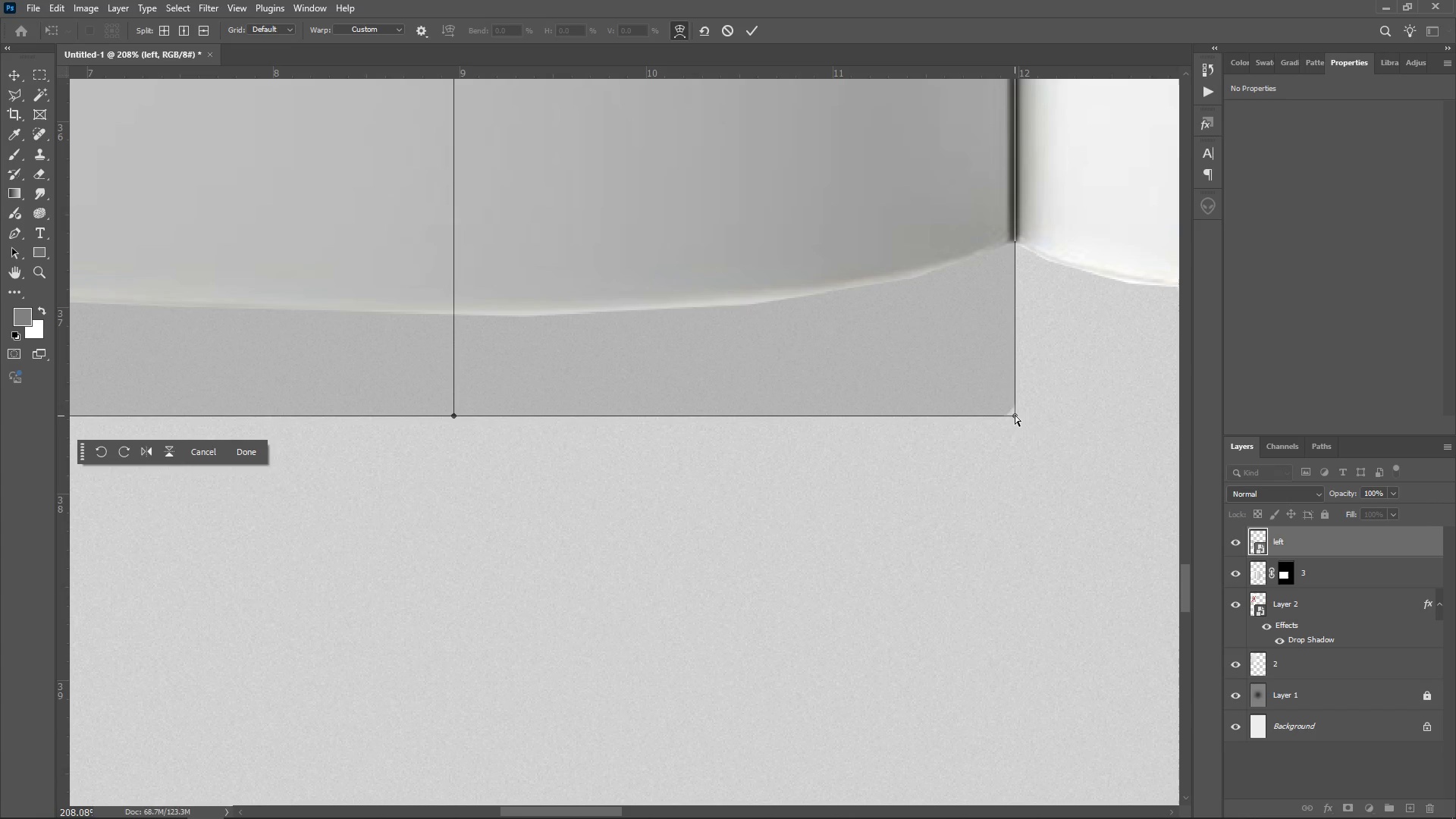 
left_click_drag(start_coordinate=[1015, 415], to_coordinate=[1015, 241])
 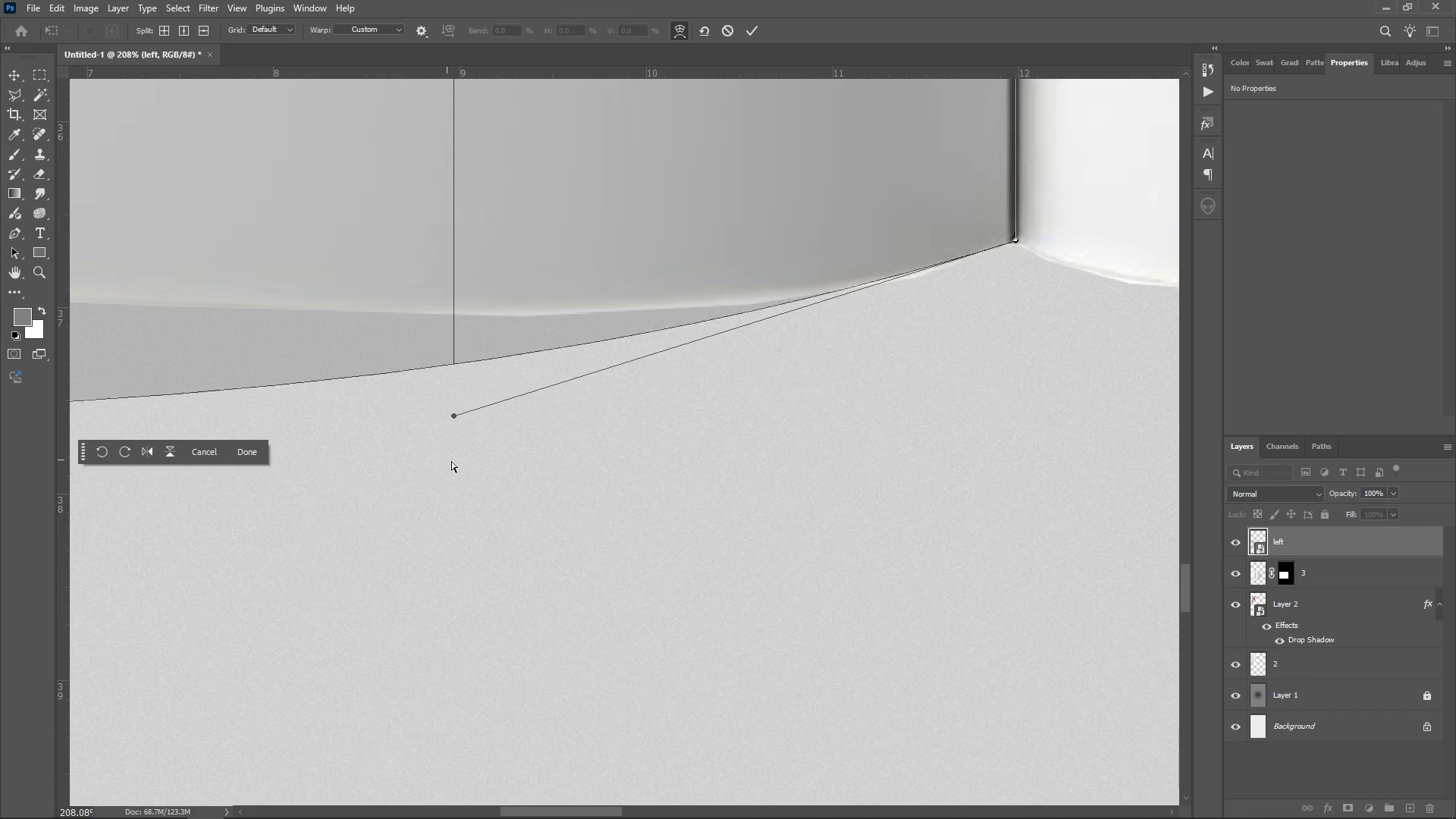 
hold_key(key=AltLeft, duration=1.53)
scroll: coordinate [118, 483], scroll_direction: down, amount: 15.0
 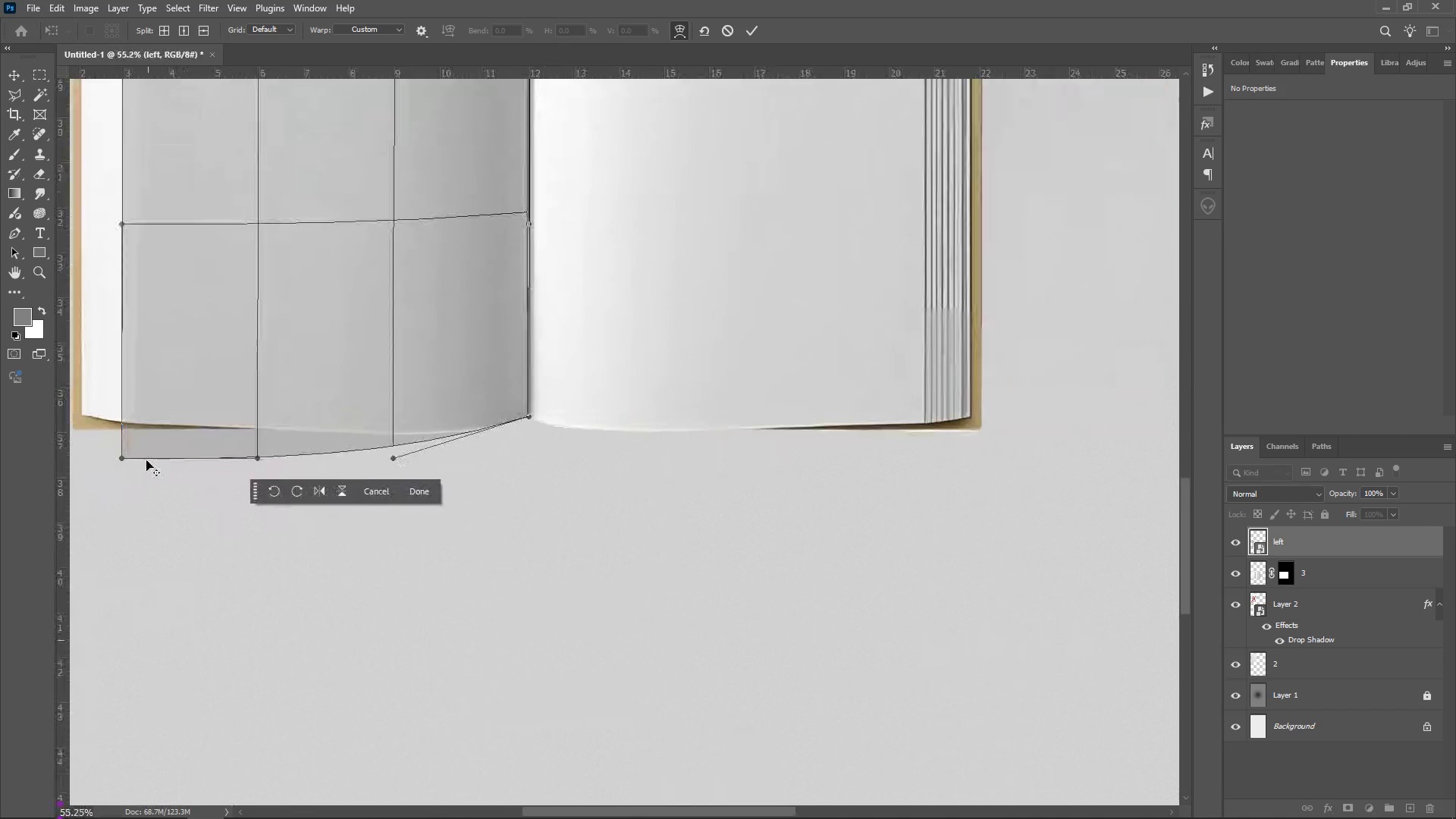 
key(Alt+AltLeft)
 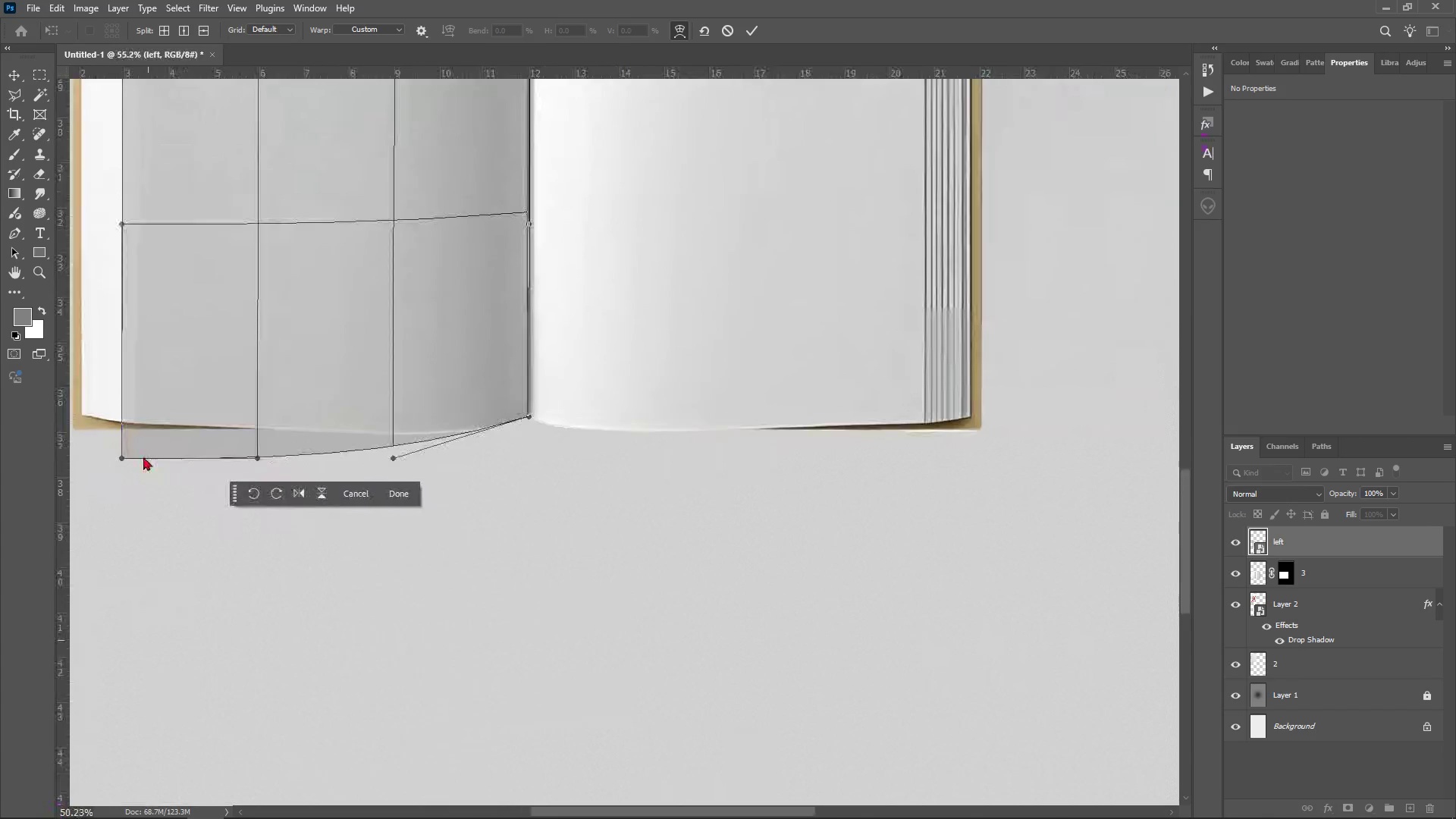 
key(Alt+AltLeft)
 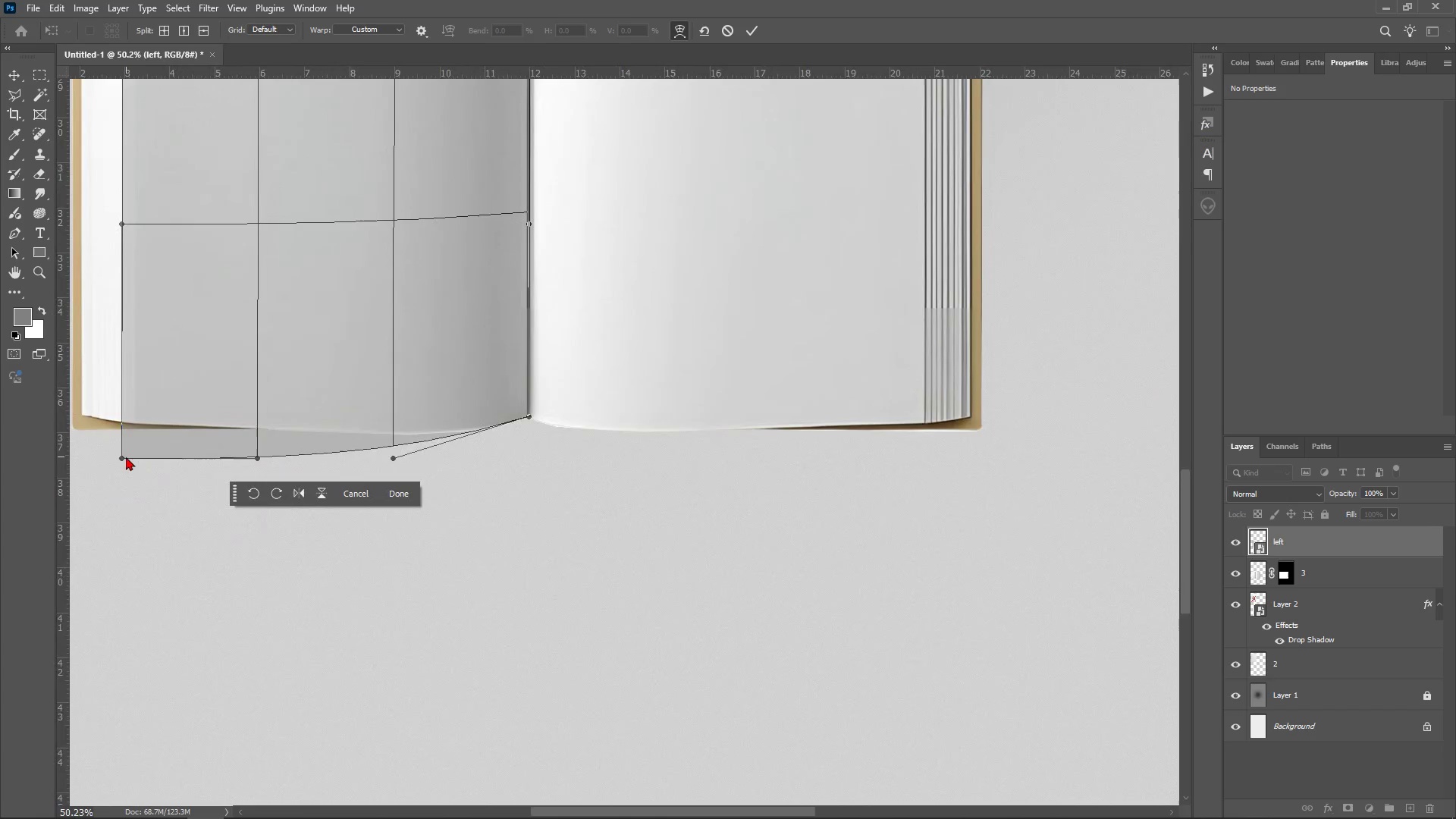 
left_click_drag(start_coordinate=[121, 457], to_coordinate=[135, 414])
 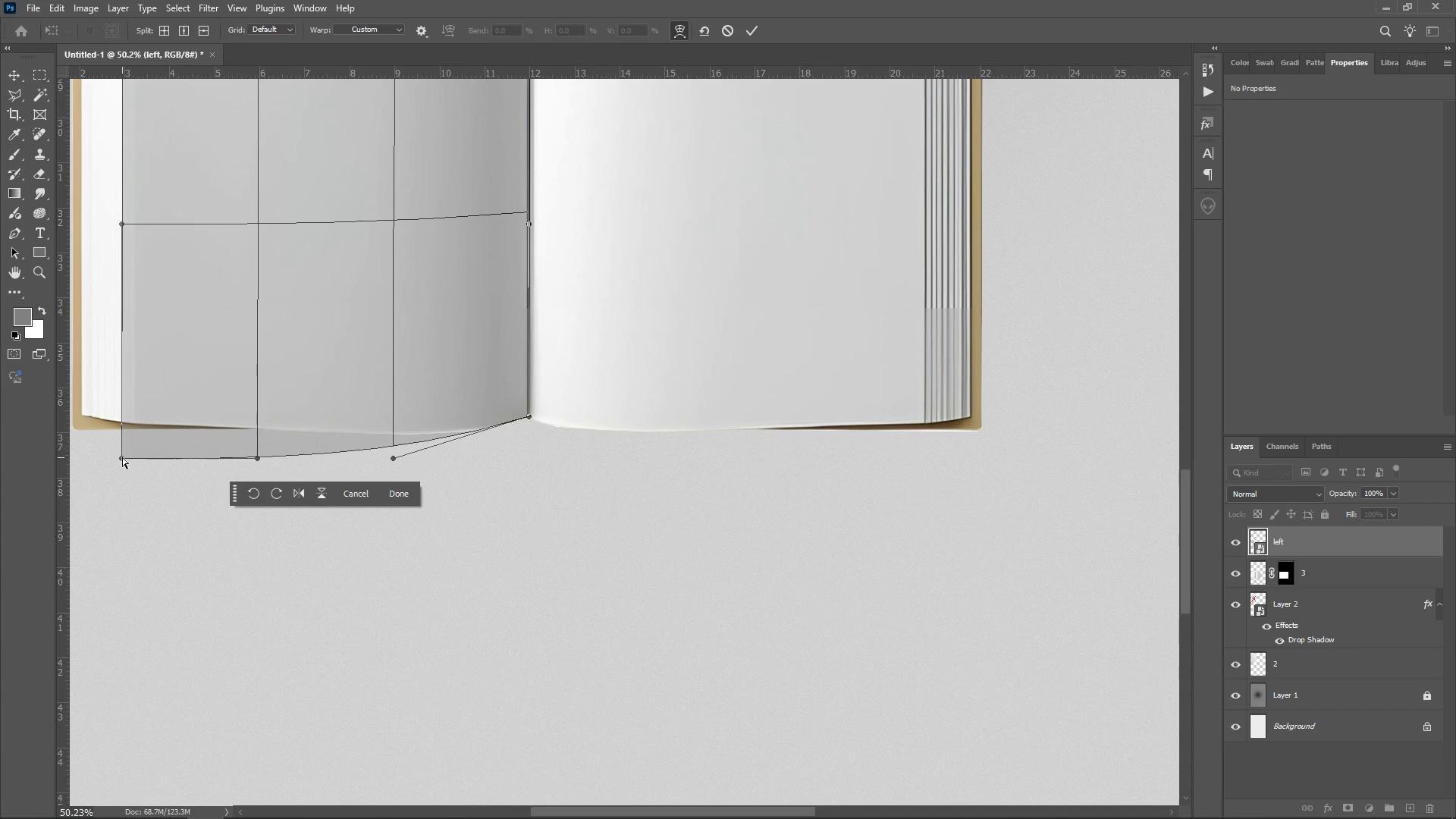 
left_click_drag(start_coordinate=[122, 458], to_coordinate=[133, 424])
 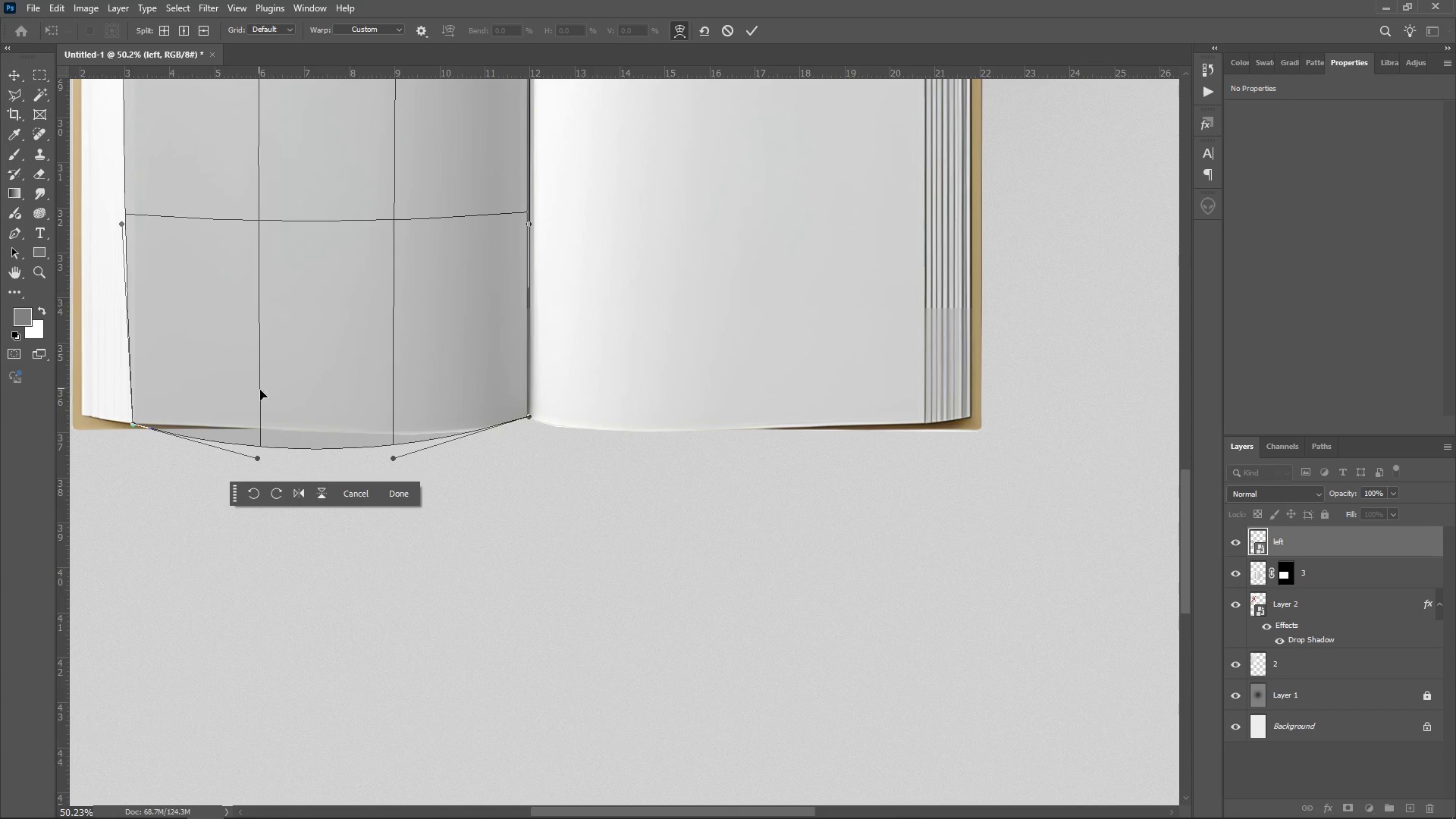 
hold_key(key=AltLeft, duration=0.81)
scroll: coordinate [296, 488], scroll_direction: up, amount: 8.0
 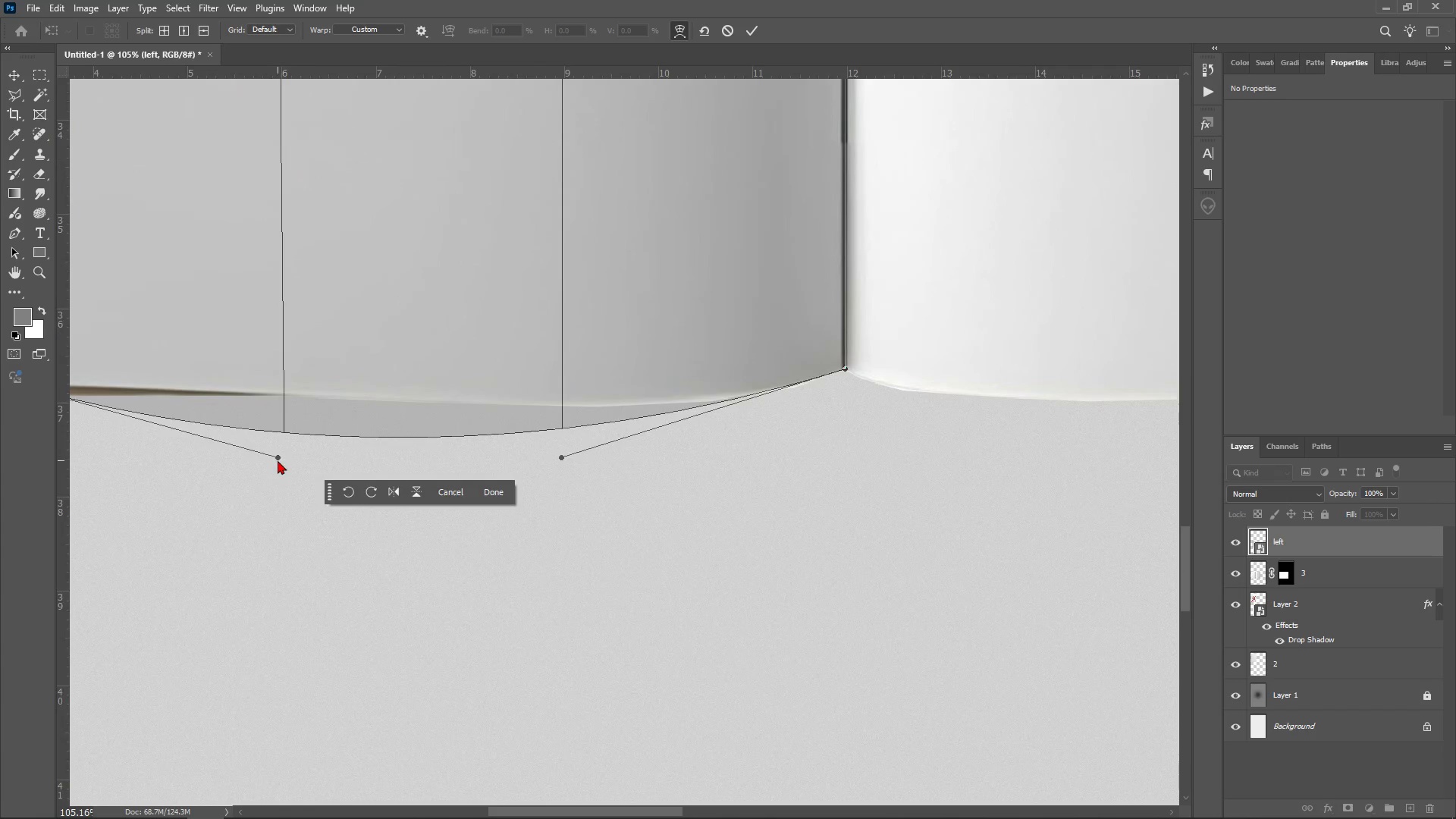 
left_click_drag(start_coordinate=[276, 457], to_coordinate=[293, 430])
 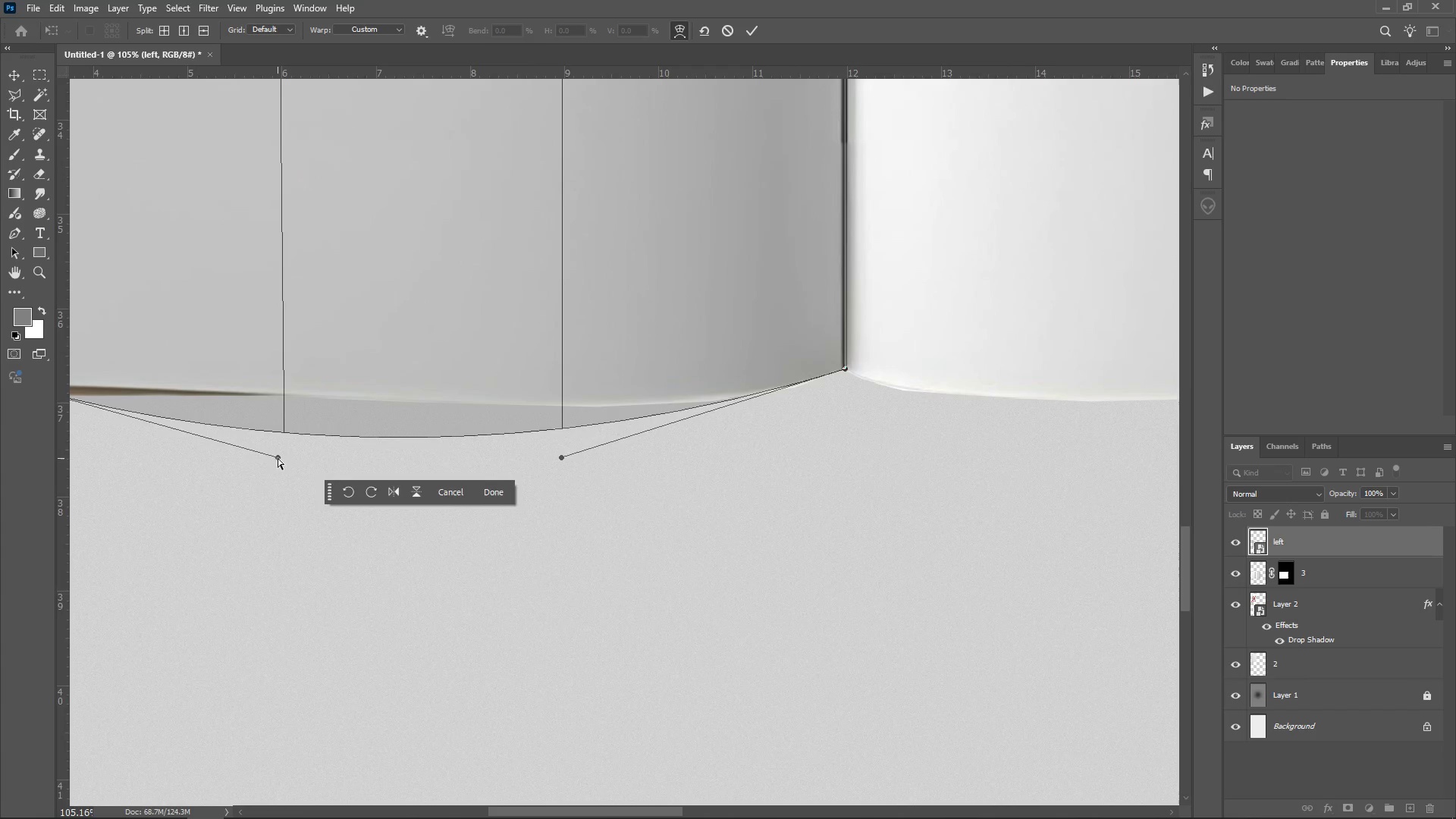 
left_click_drag(start_coordinate=[278, 458], to_coordinate=[311, 397])
 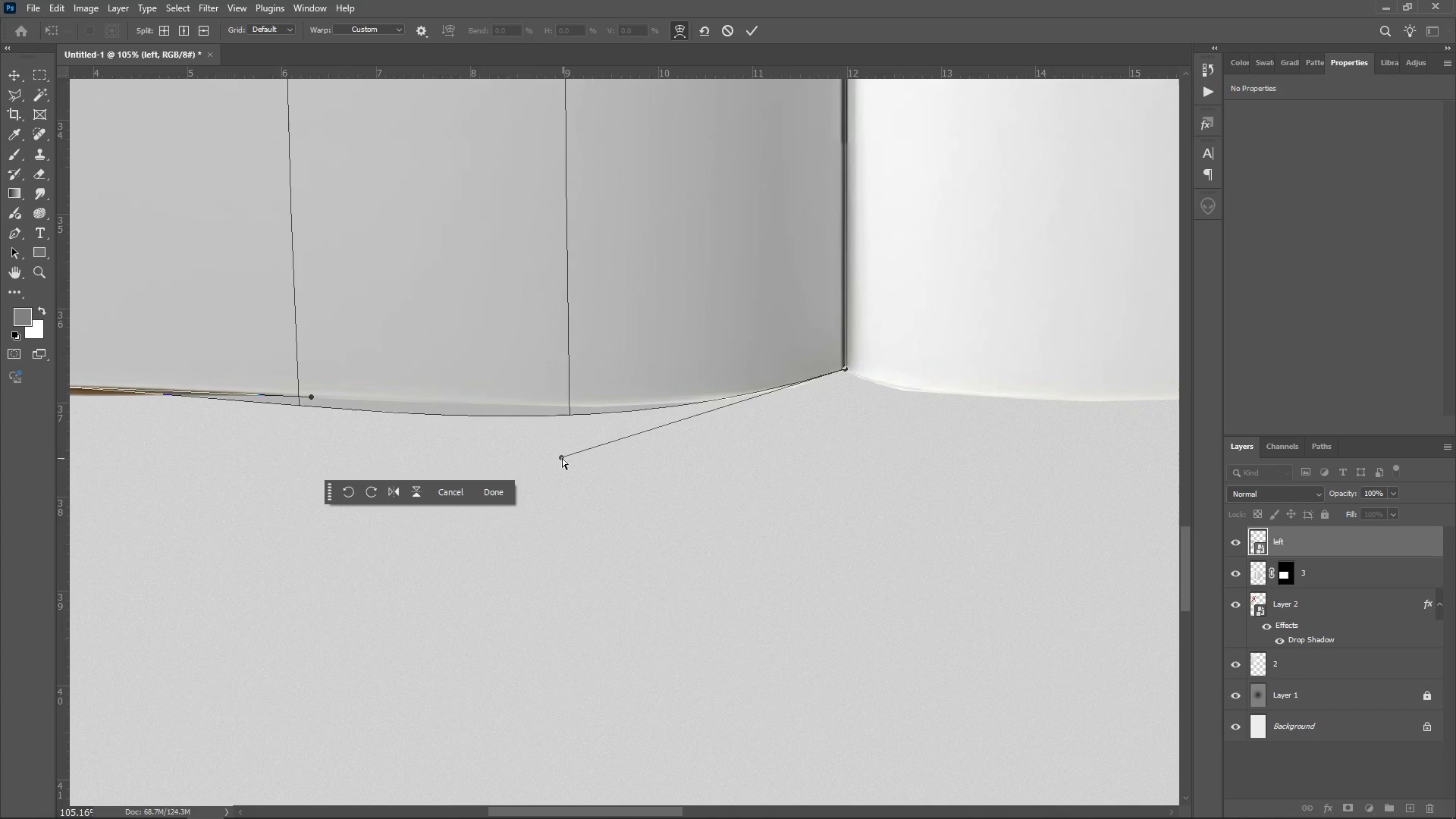 
left_click_drag(start_coordinate=[560, 458], to_coordinate=[528, 453])
 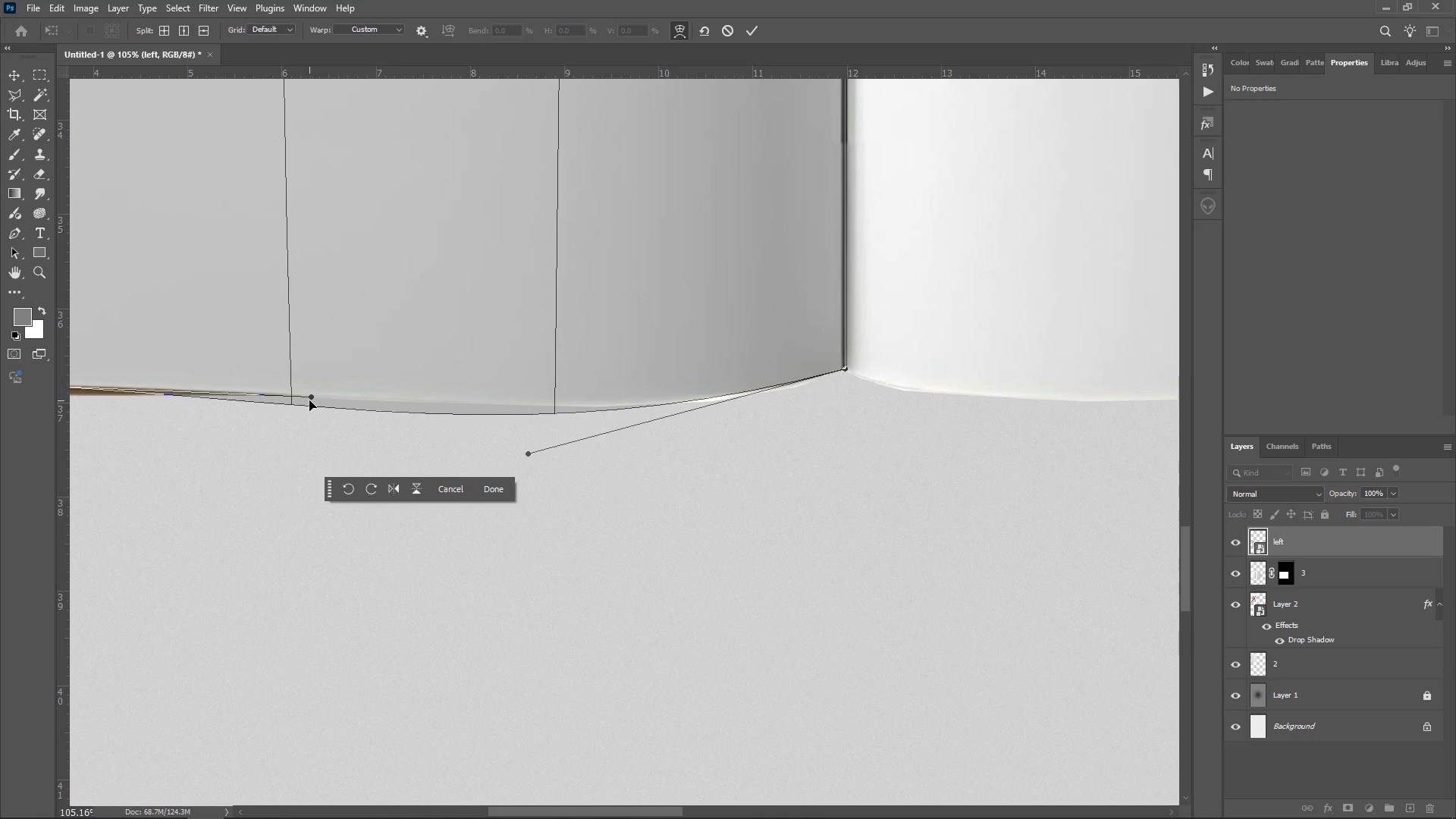 
left_click_drag(start_coordinate=[311, 398], to_coordinate=[378, 375])
 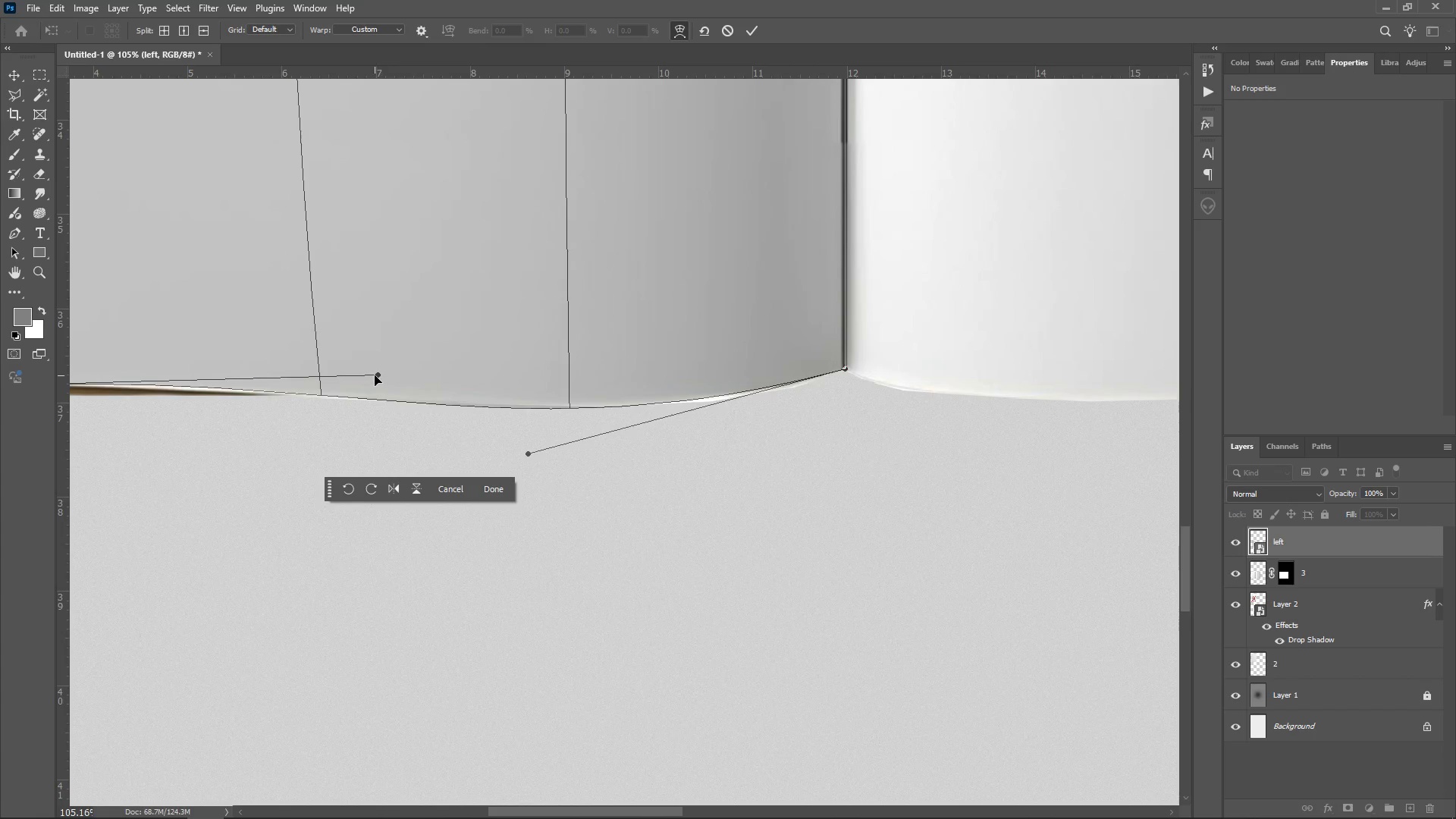 
left_click_drag(start_coordinate=[375, 375], to_coordinate=[377, 381])
 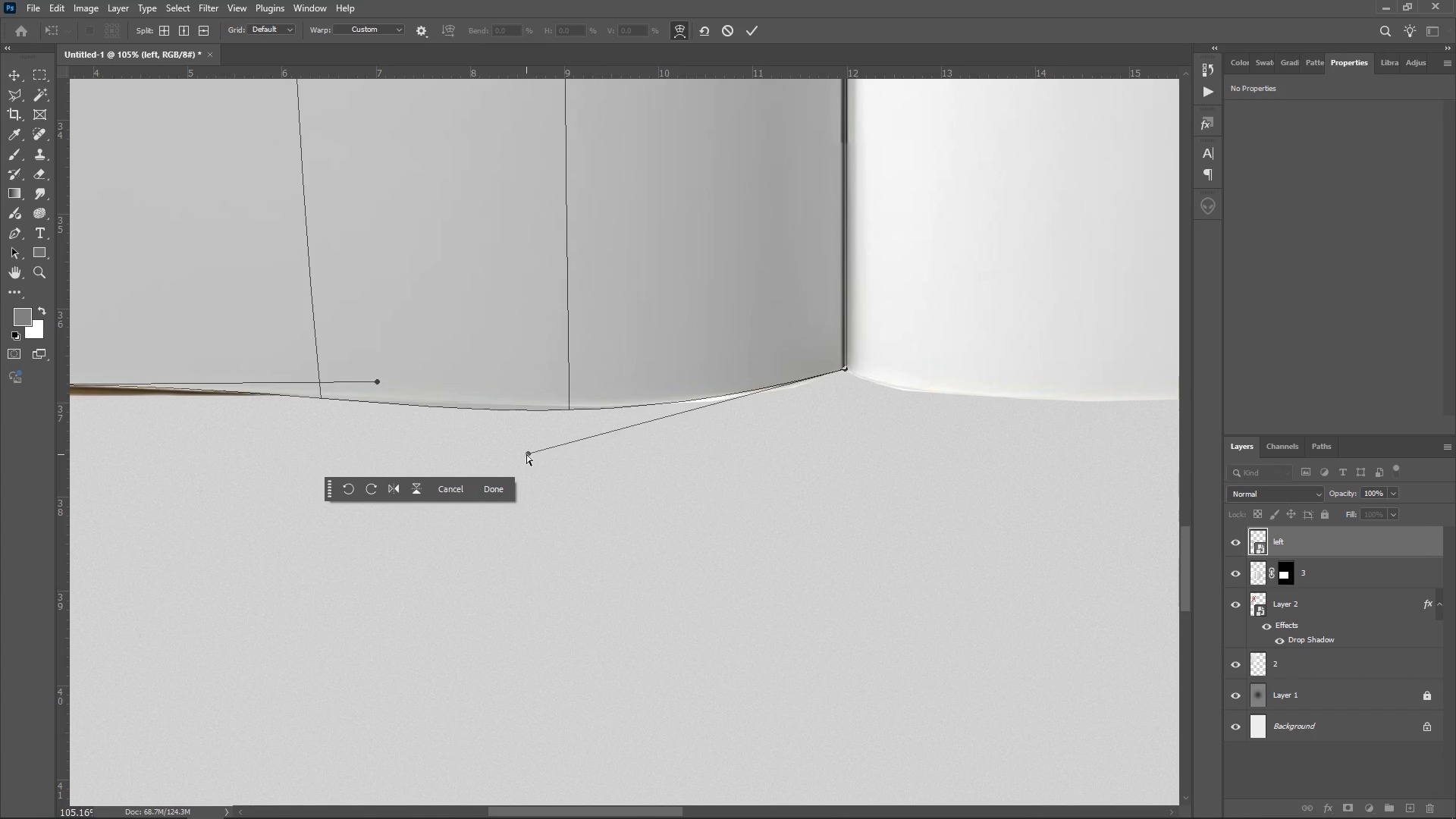 
left_click_drag(start_coordinate=[526, 454], to_coordinate=[588, 454])
 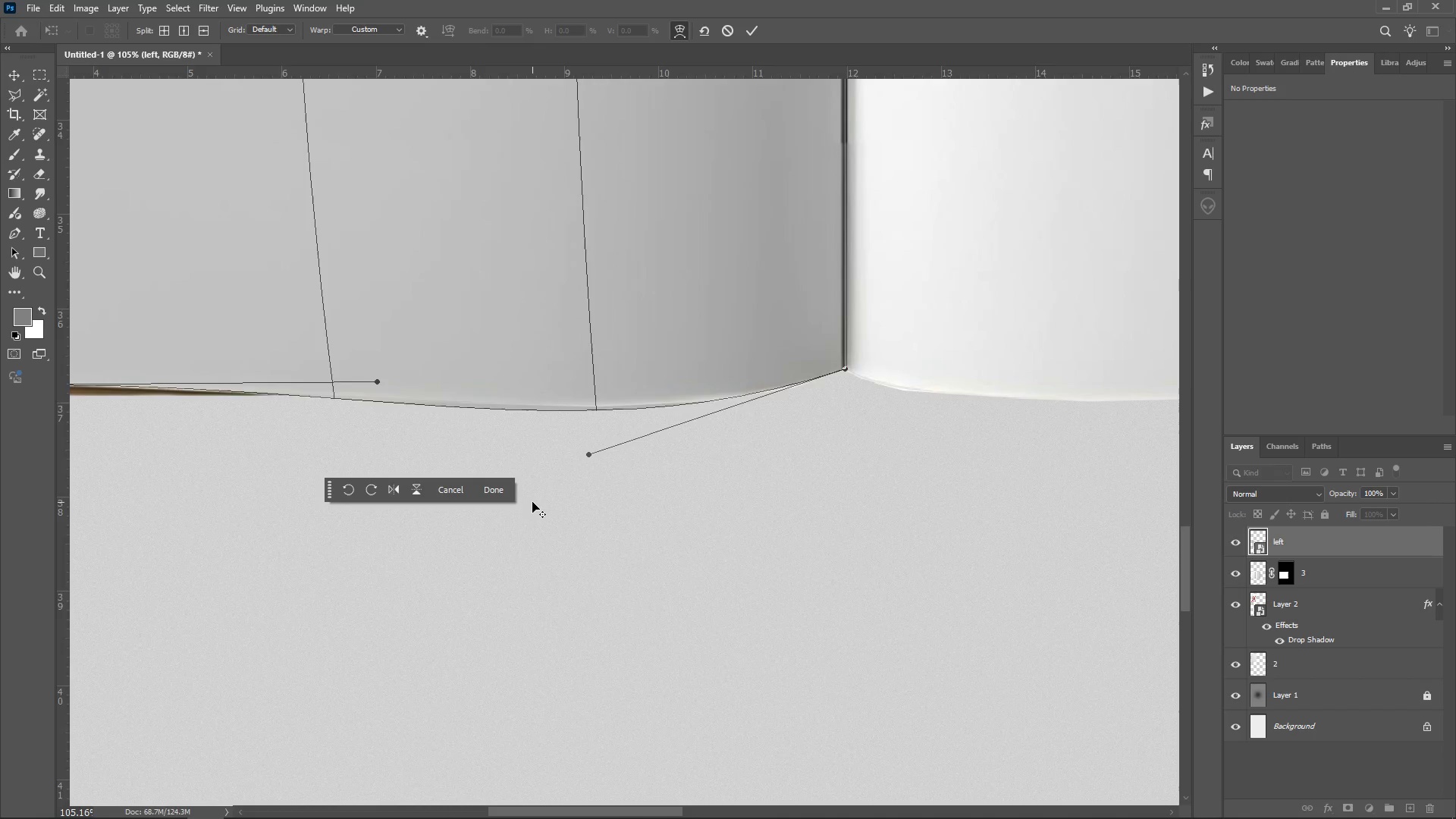 
hold_key(key=AltLeft, duration=1.5)
scroll: coordinate [532, 503], scroll_direction: down, amount: 6.0
 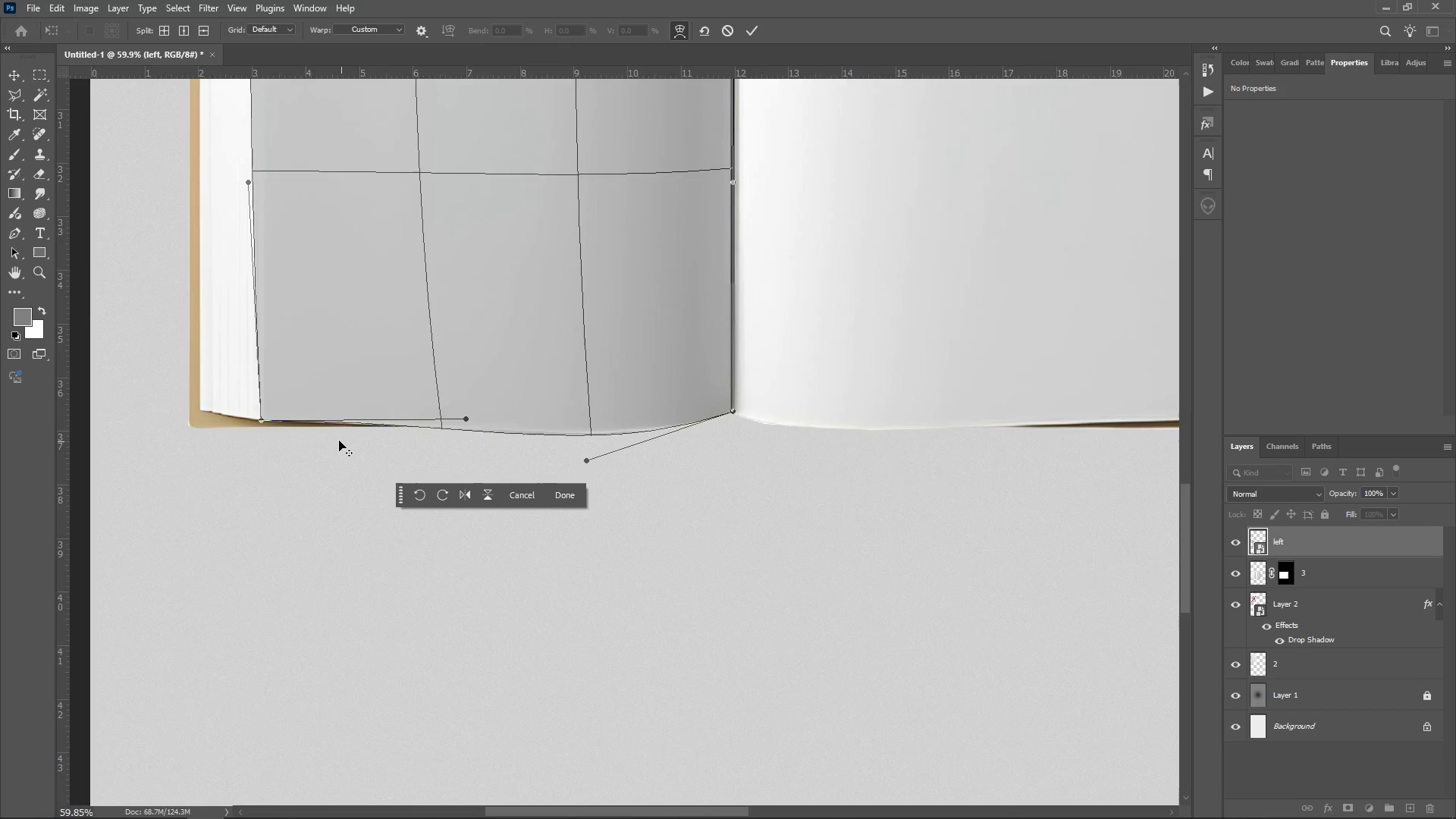 
scroll: coordinate [334, 439], scroll_direction: up, amount: 3.0
 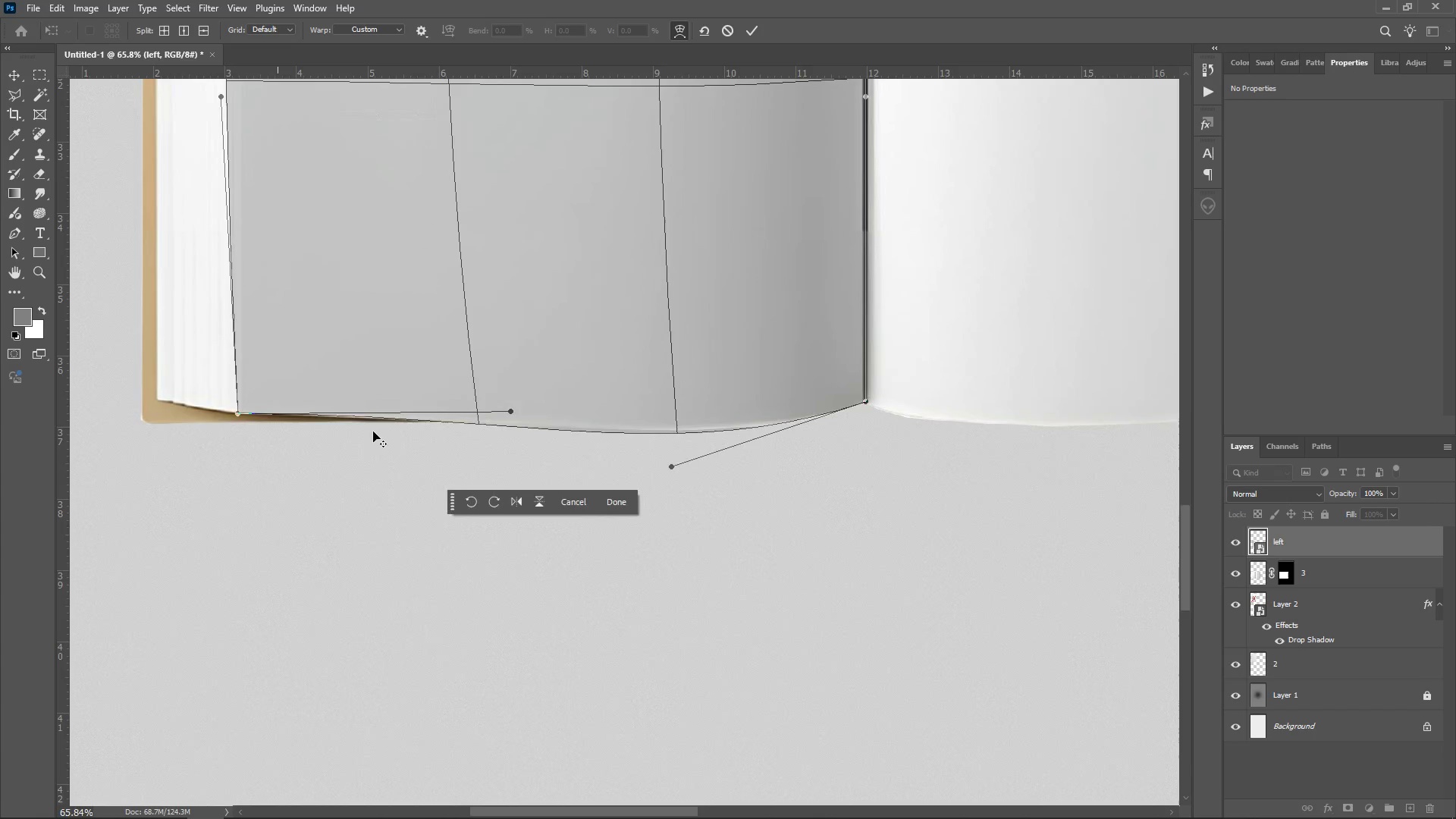 
key(Alt+AltLeft)
 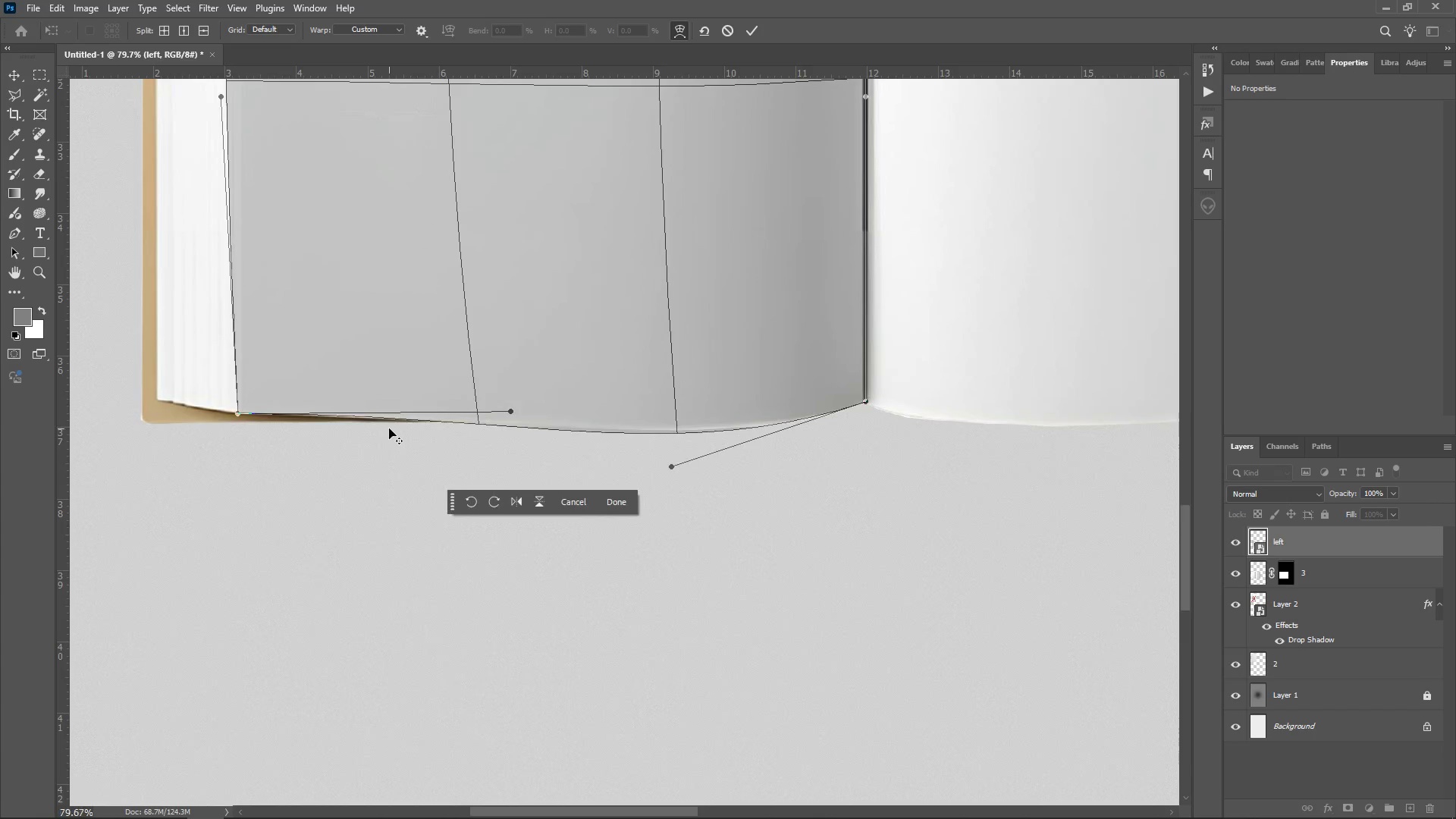 
key(Alt+AltLeft)
 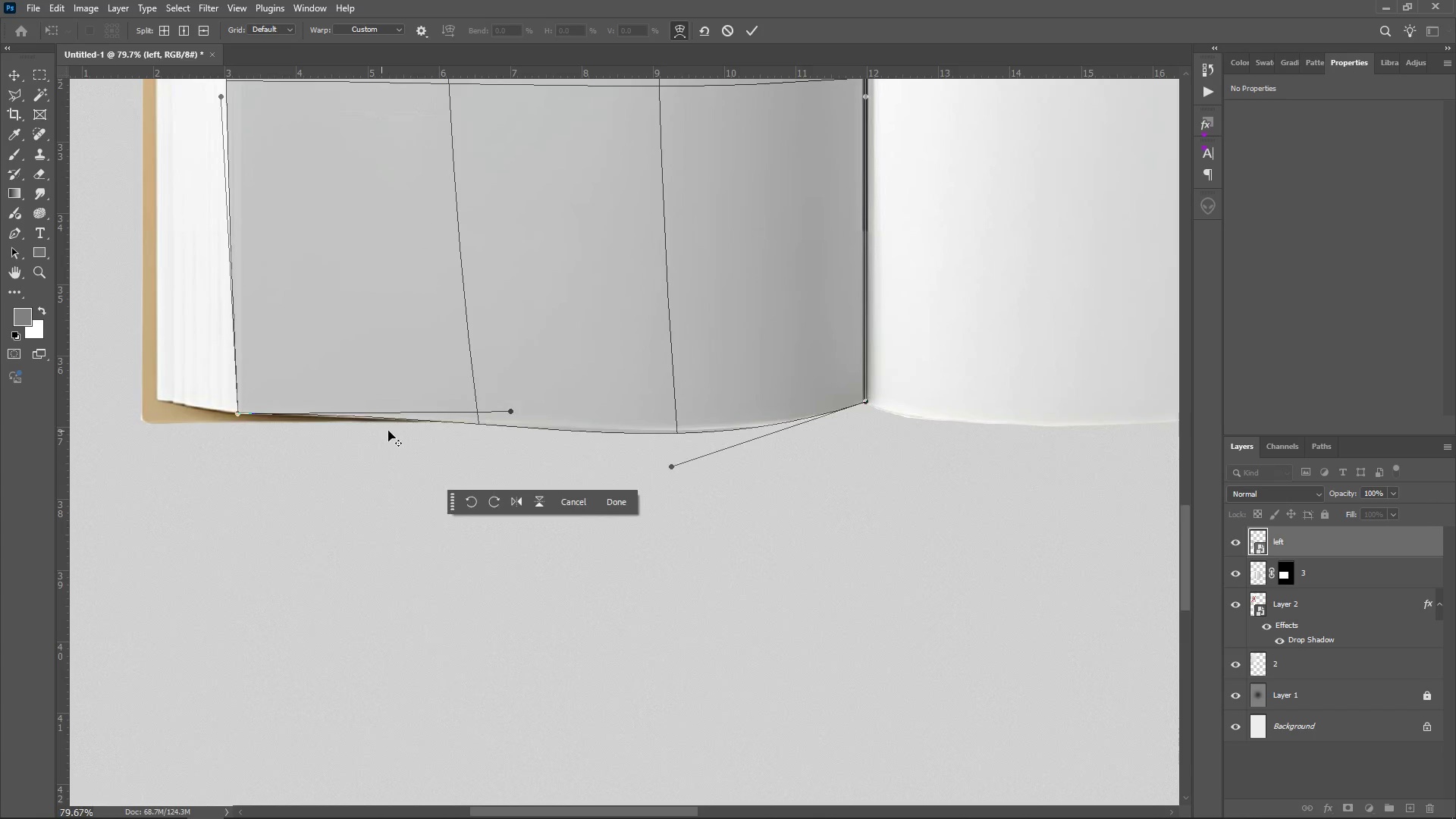 
key(Alt+AltLeft)
 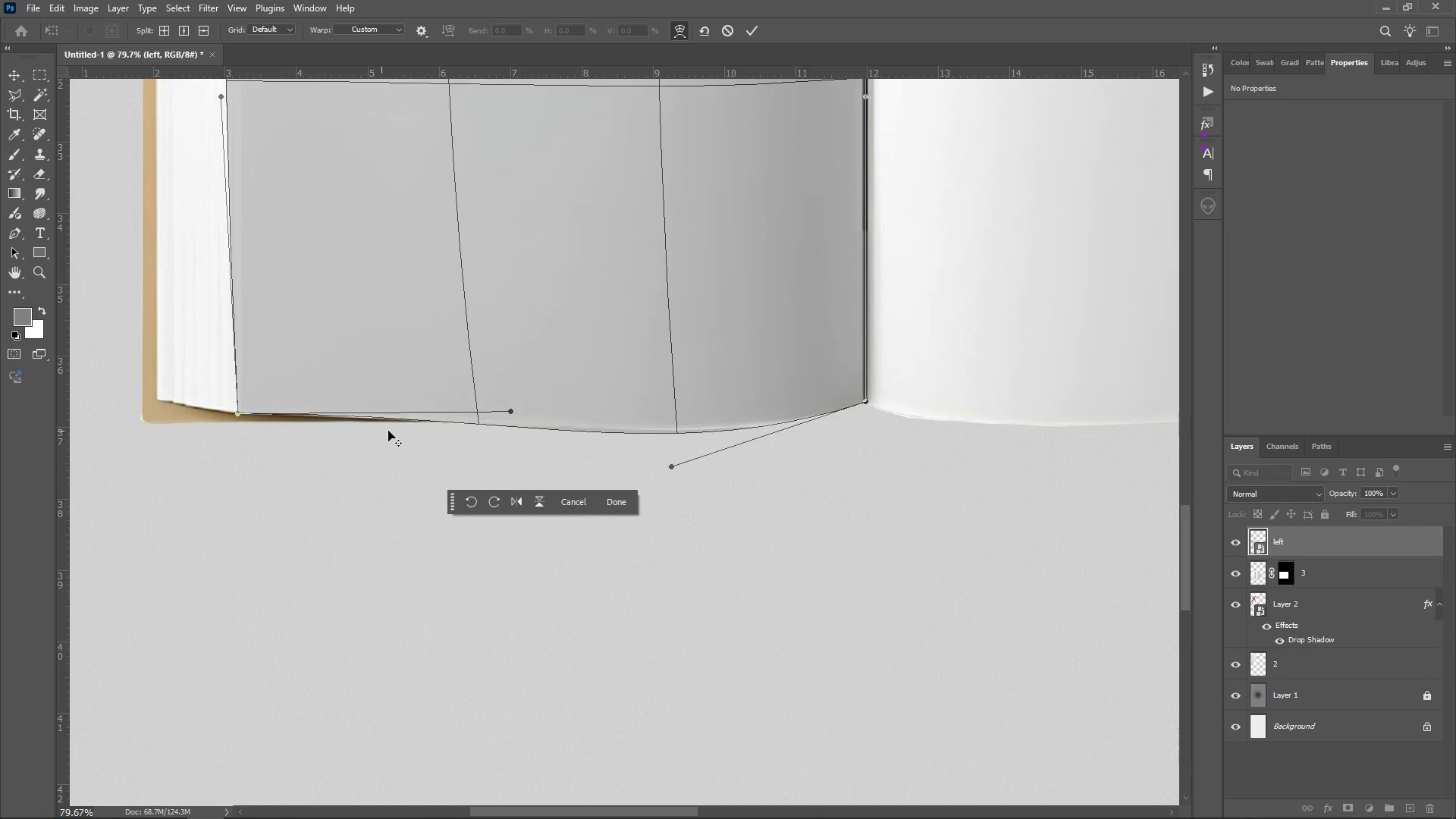 
key(Alt+AltLeft)
 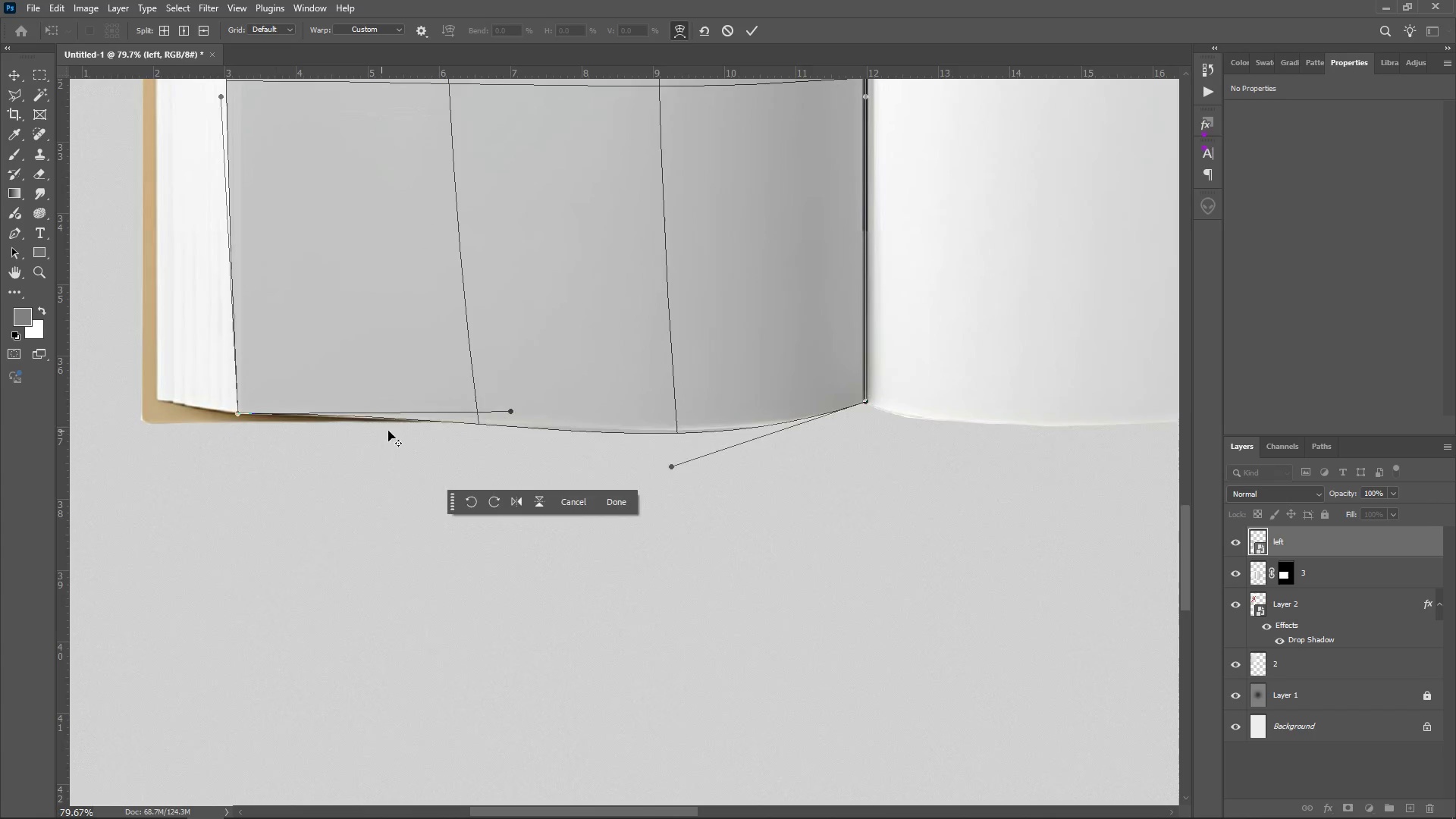 
key(Alt+AltLeft)
 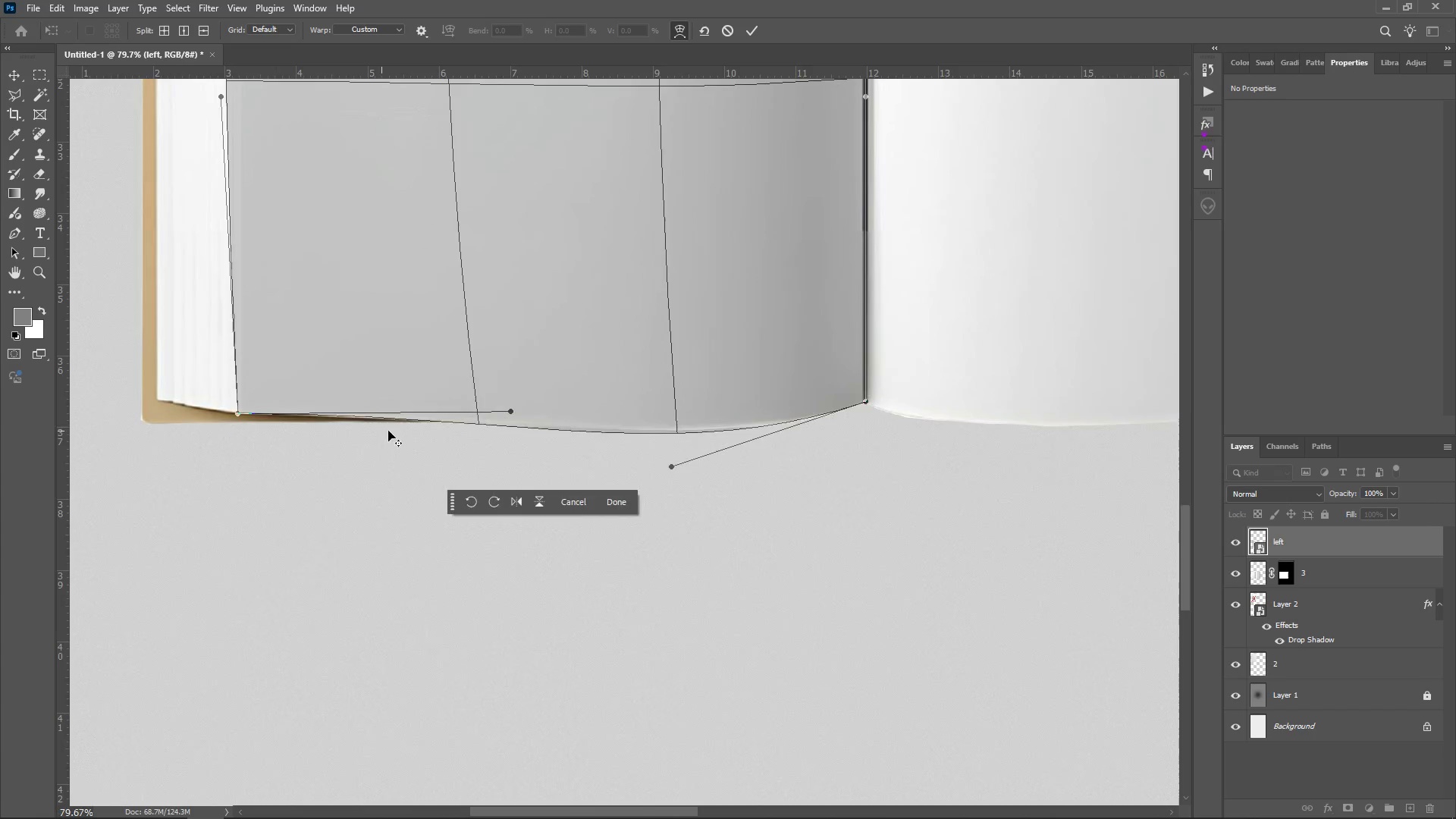 
key(Alt+AltLeft)
 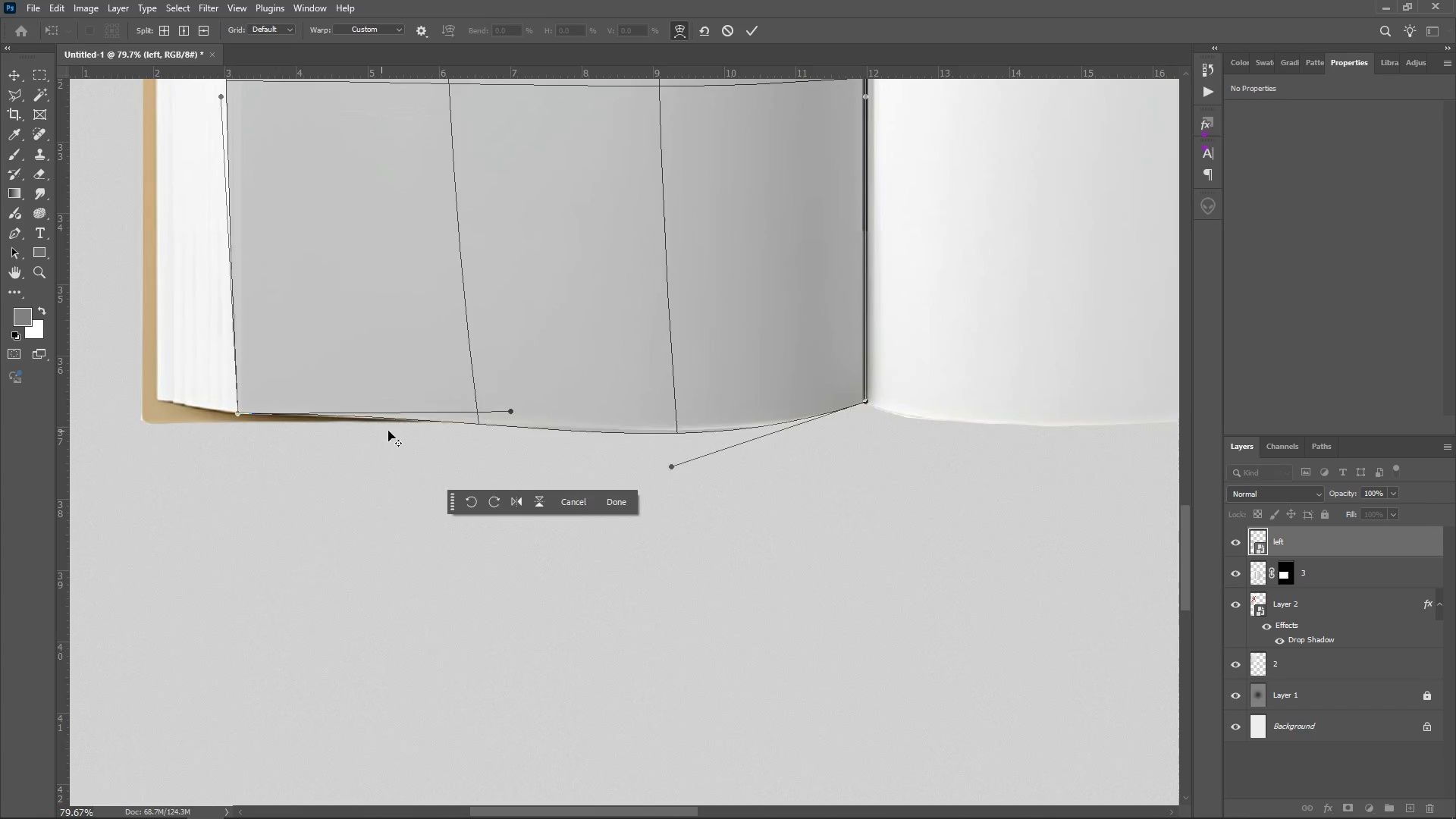 
key(Alt+AltLeft)
 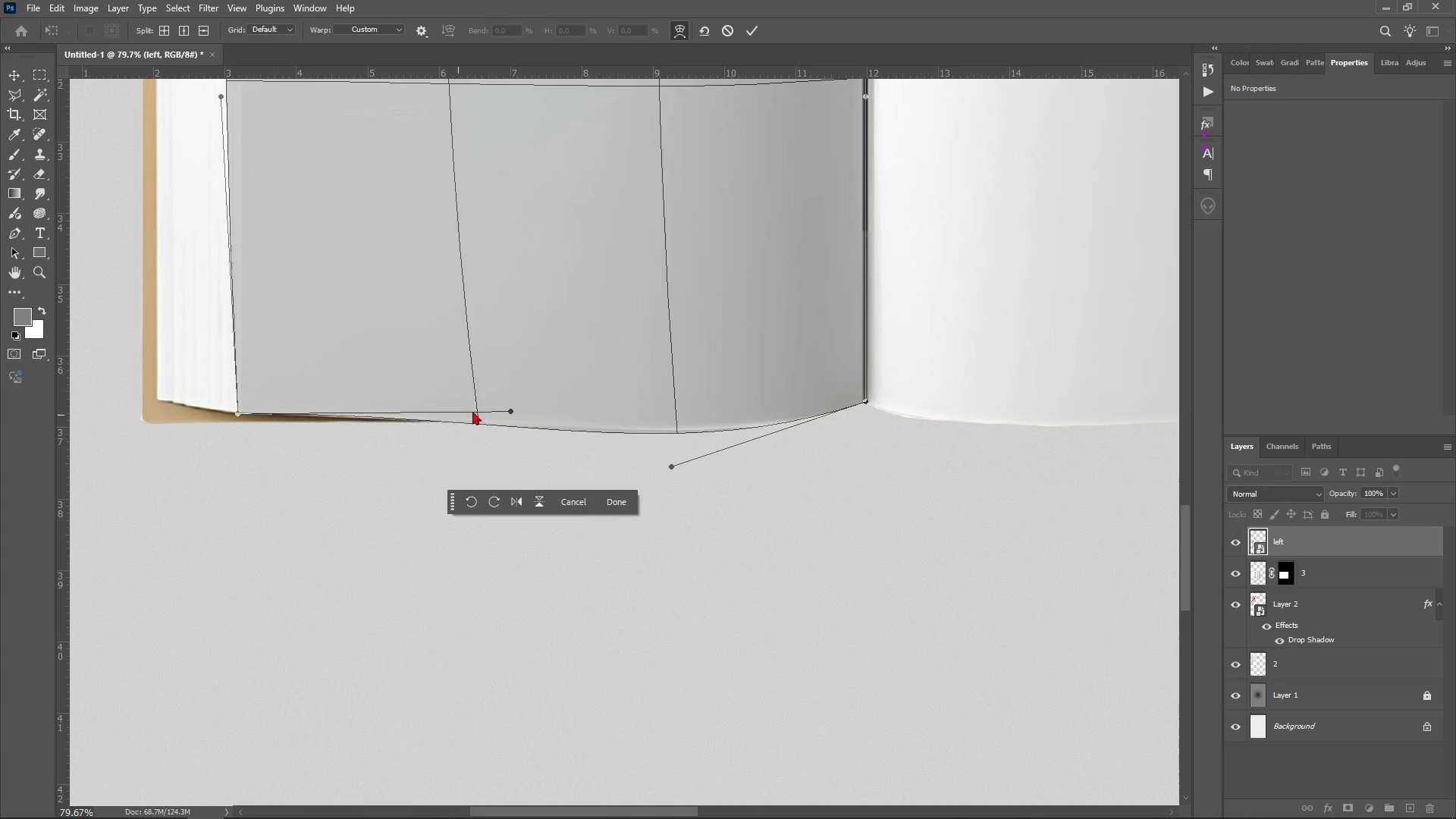 
key(Alt+AltLeft)
 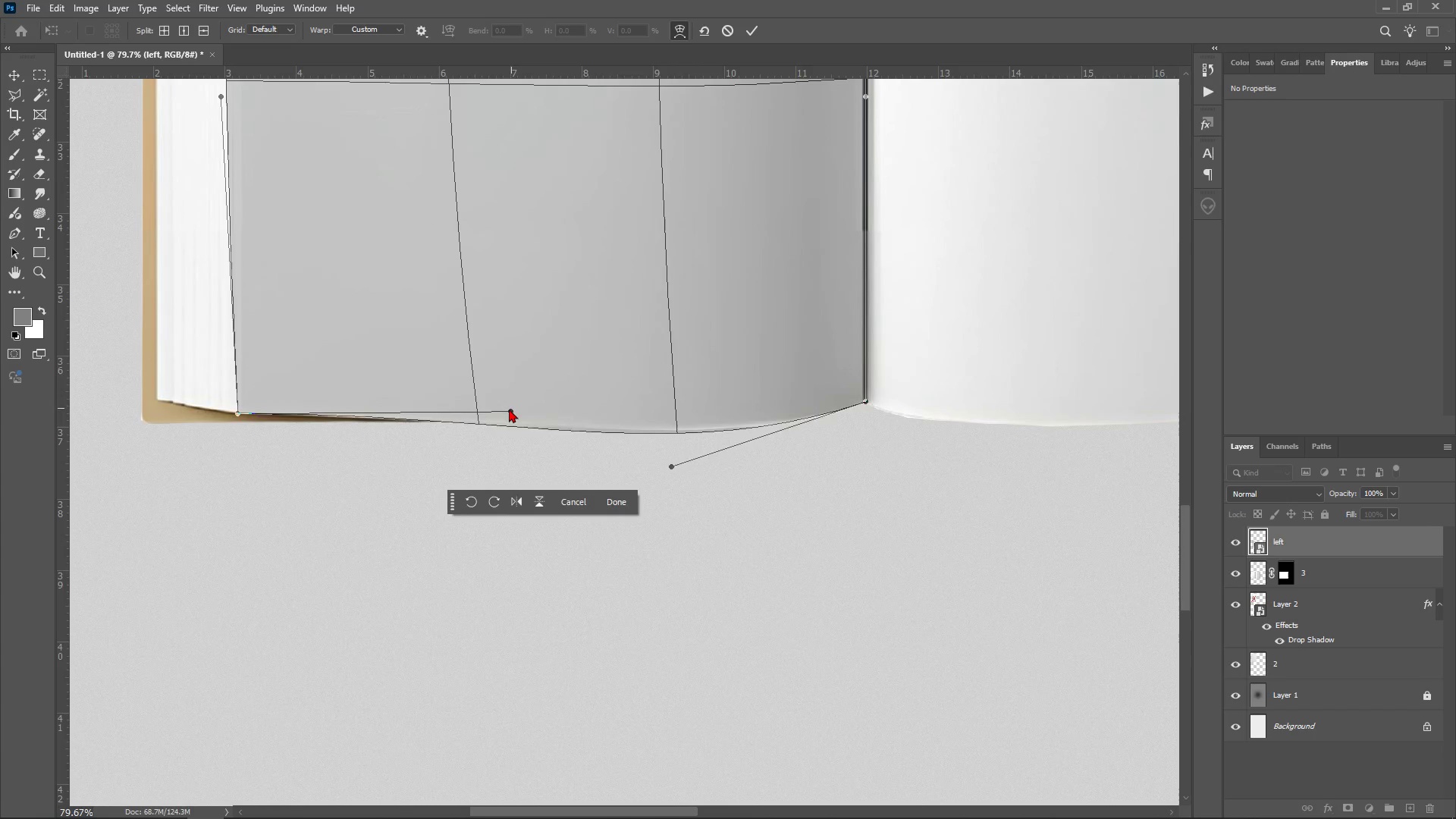 
left_click_drag(start_coordinate=[507, 410], to_coordinate=[501, 410])
 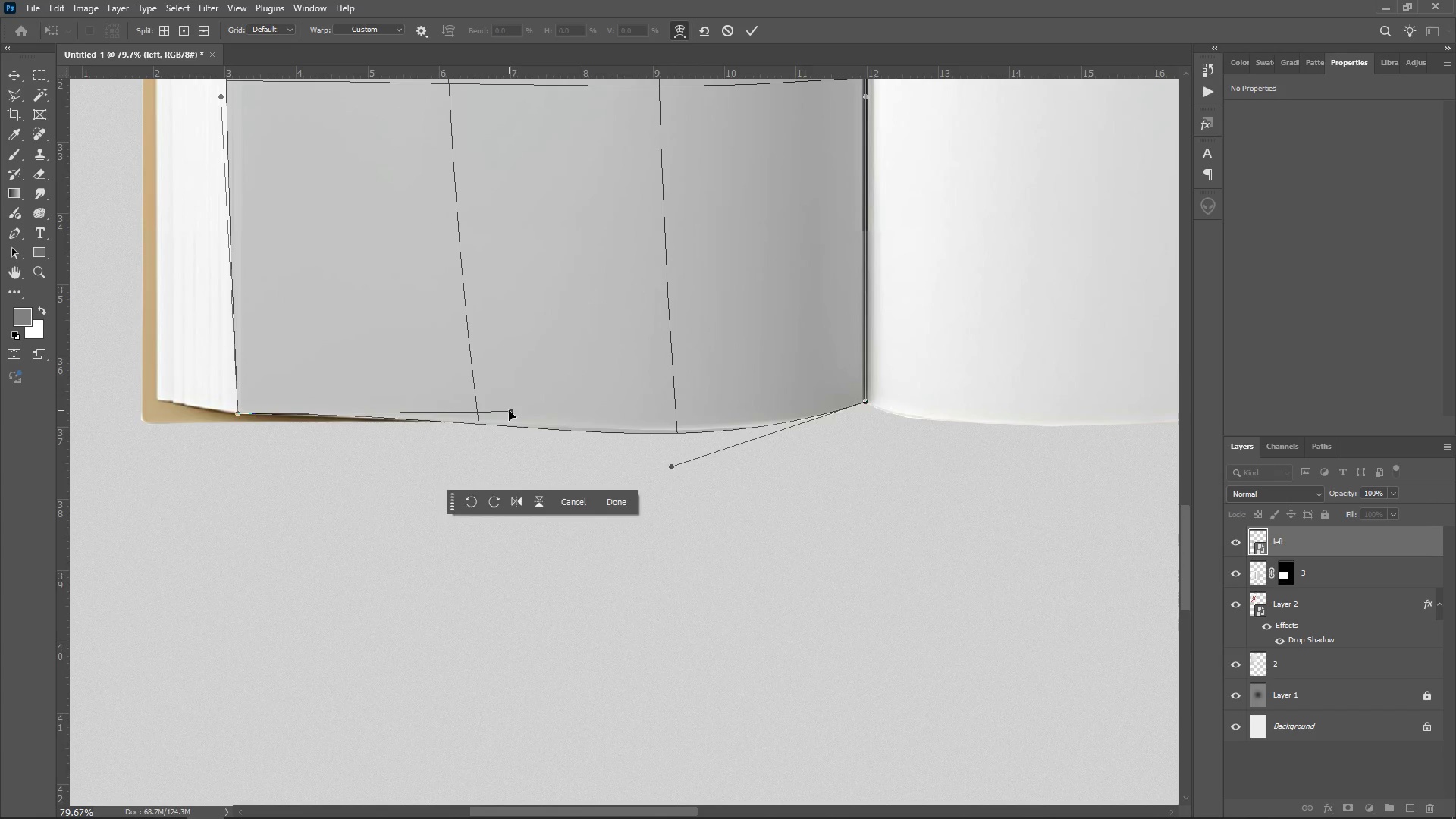 
left_click_drag(start_coordinate=[509, 411], to_coordinate=[505, 413])
 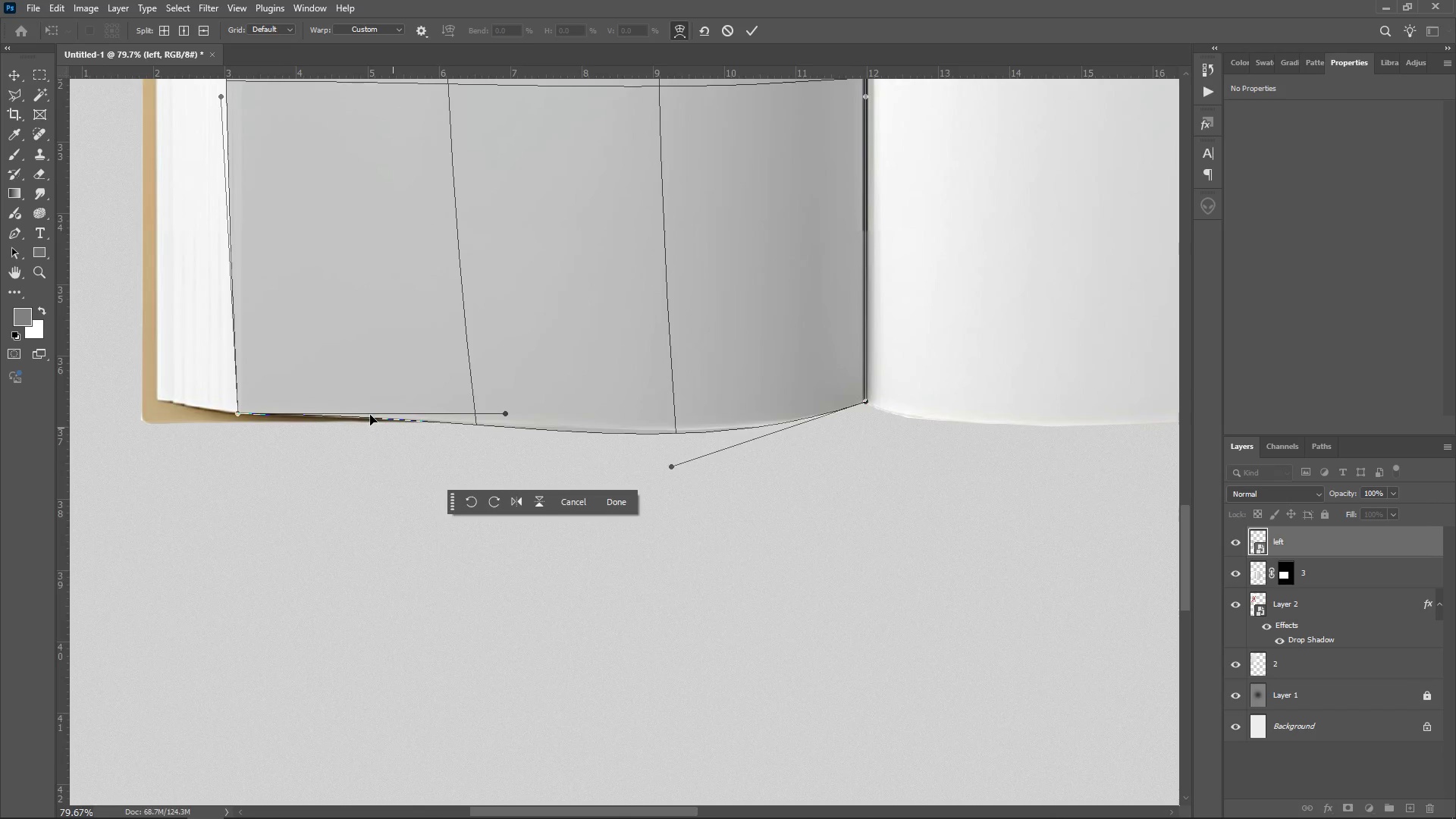 
hold_key(key=AltLeft, duration=0.76)
scroll: coordinate [305, 210], scroll_direction: up, amount: 8.0
 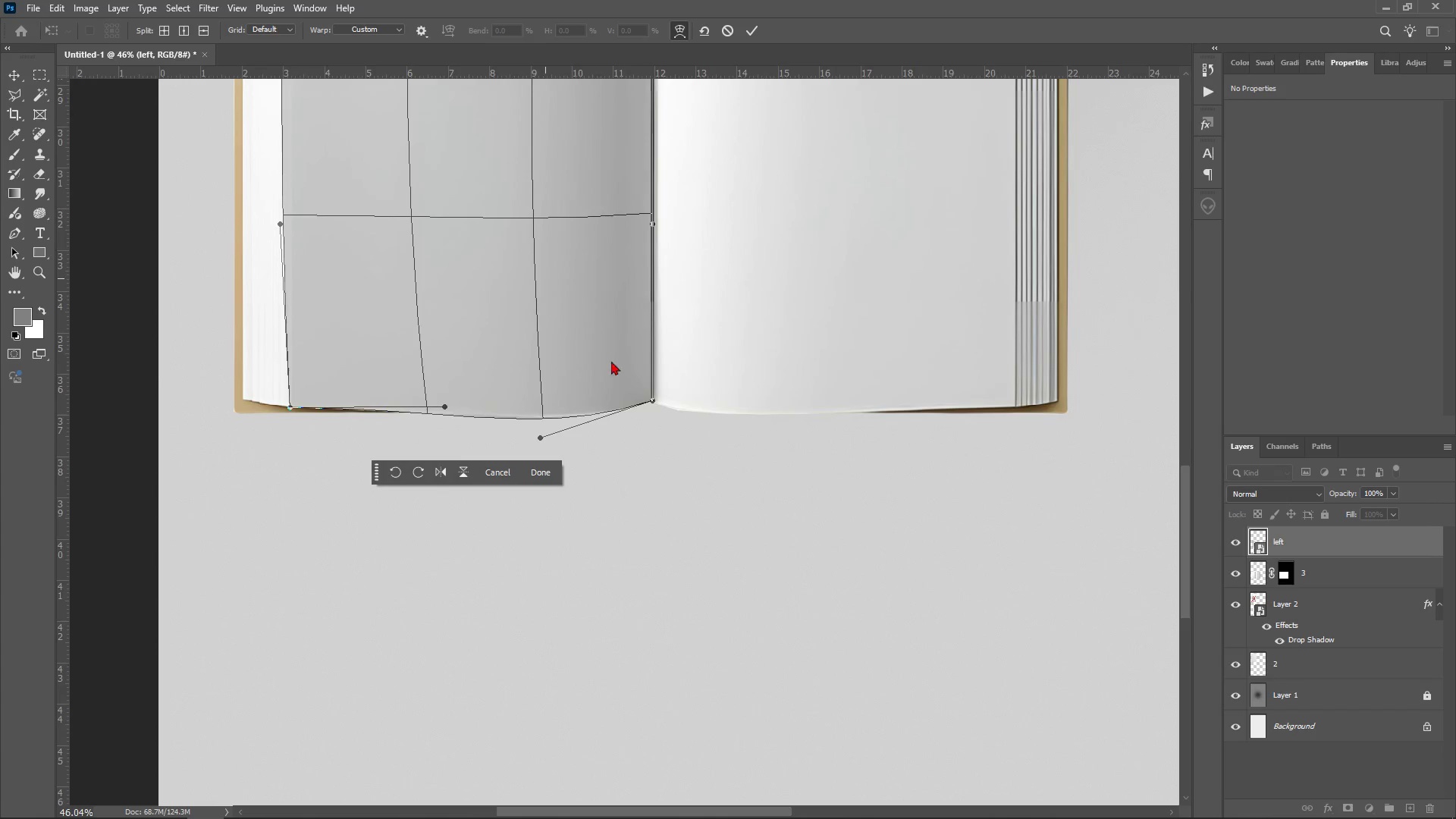 
key(Alt+AltLeft)
 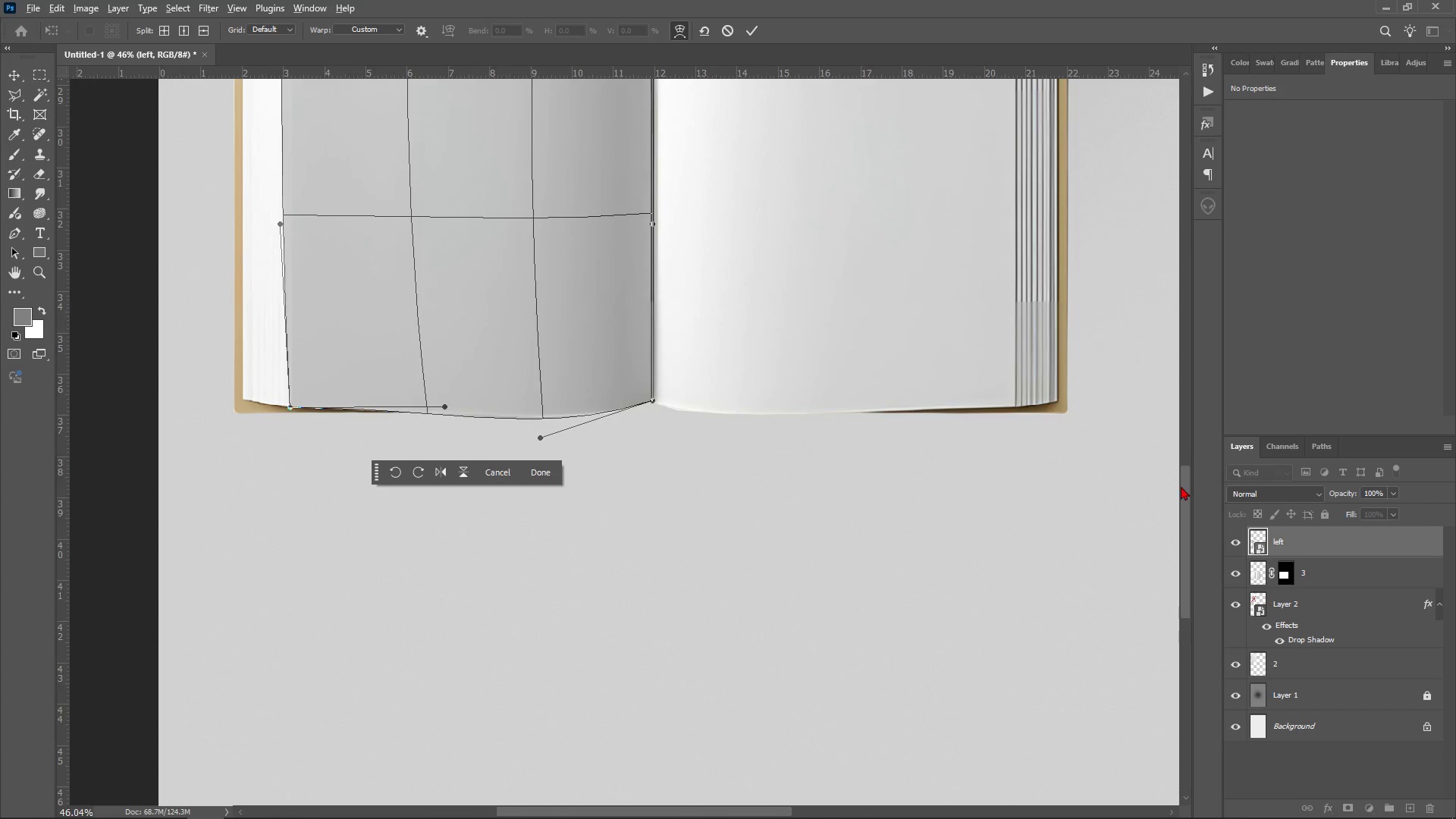 
left_click_drag(start_coordinate=[1181, 486], to_coordinate=[1176, 450])
 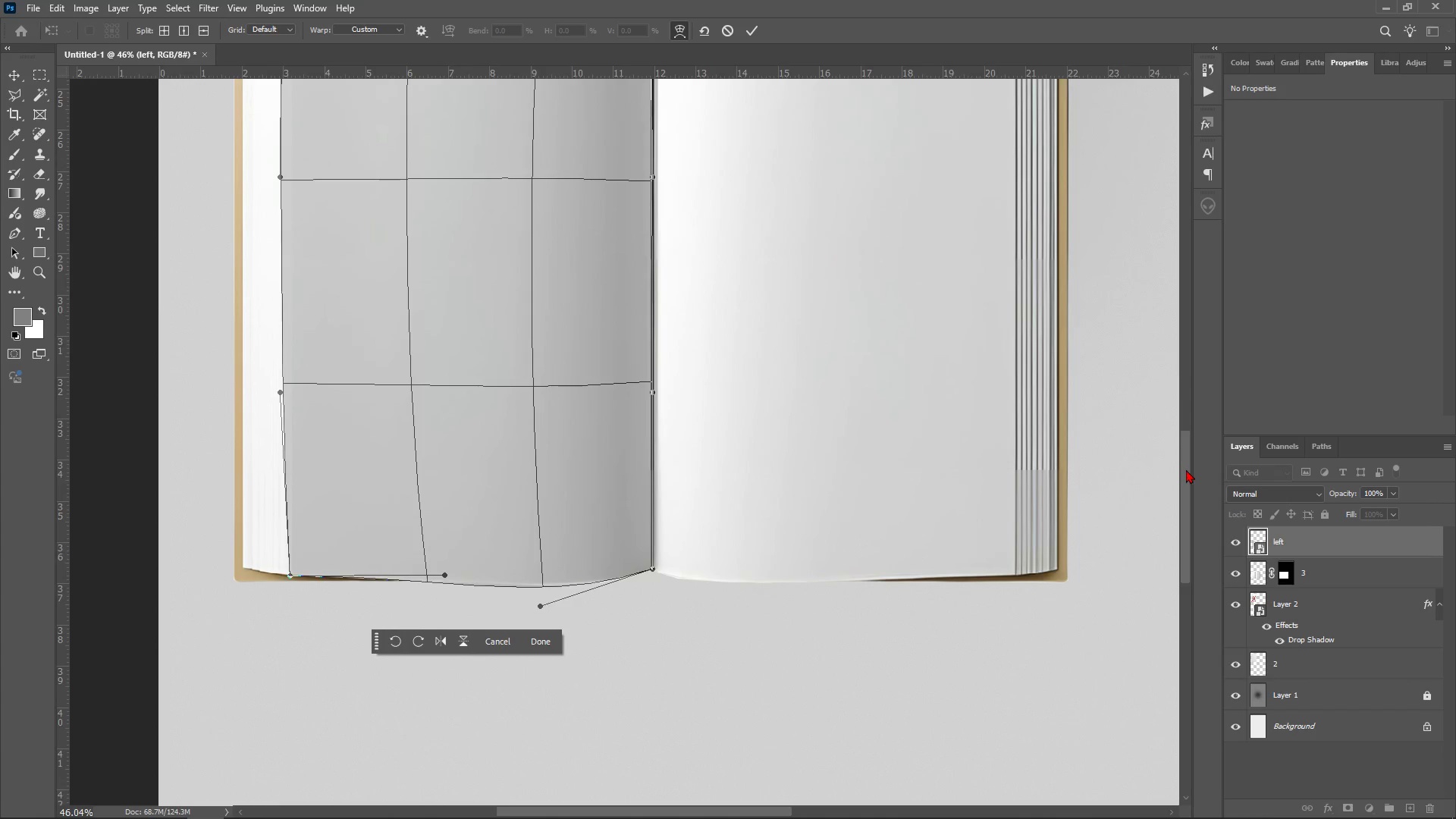 
left_click_drag(start_coordinate=[1186, 469], to_coordinate=[1178, 412])
 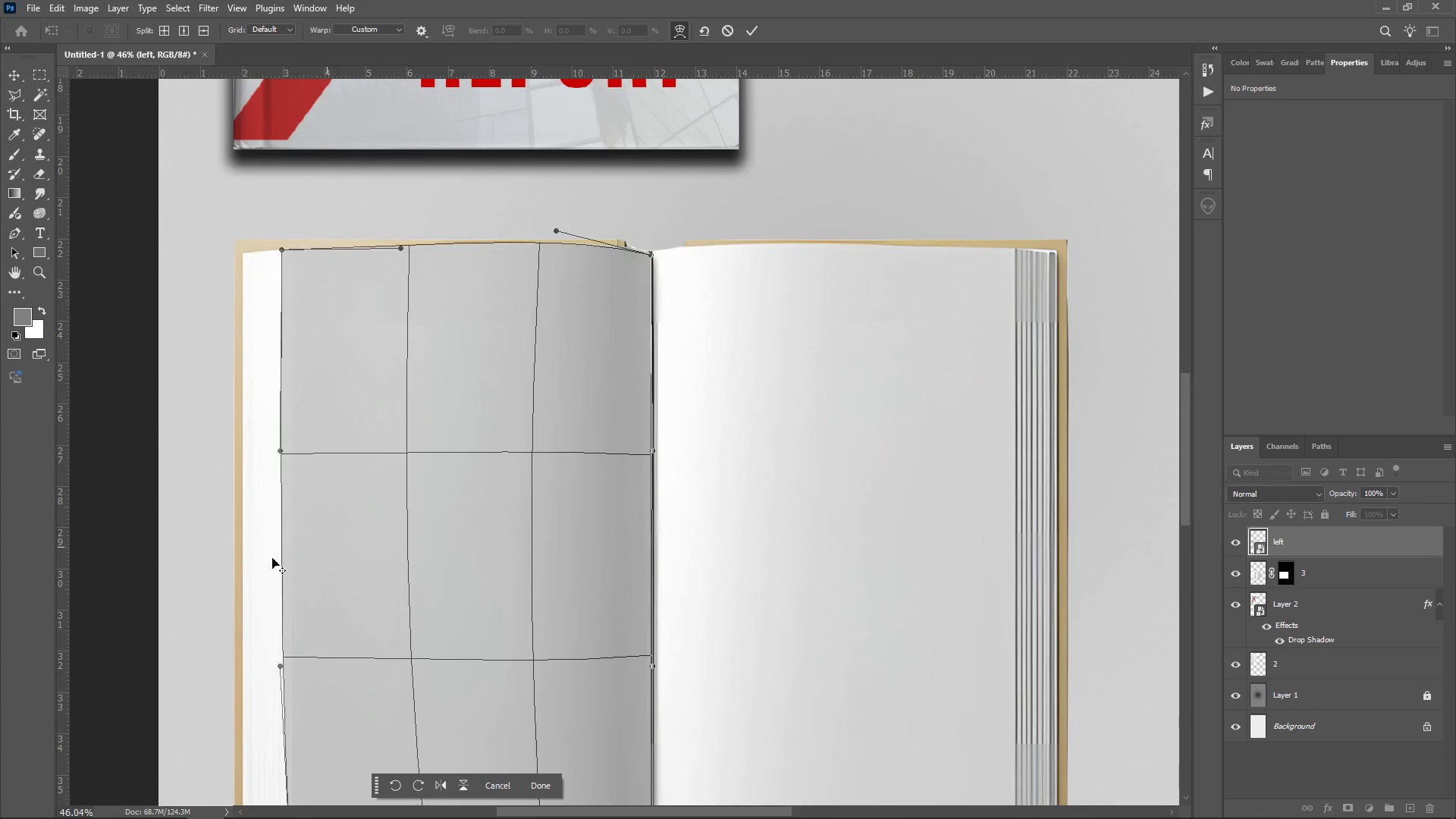 
hold_key(key=AltLeft, duration=1.52)
scroll: coordinate [281, 648], scroll_direction: up, amount: 11.0
 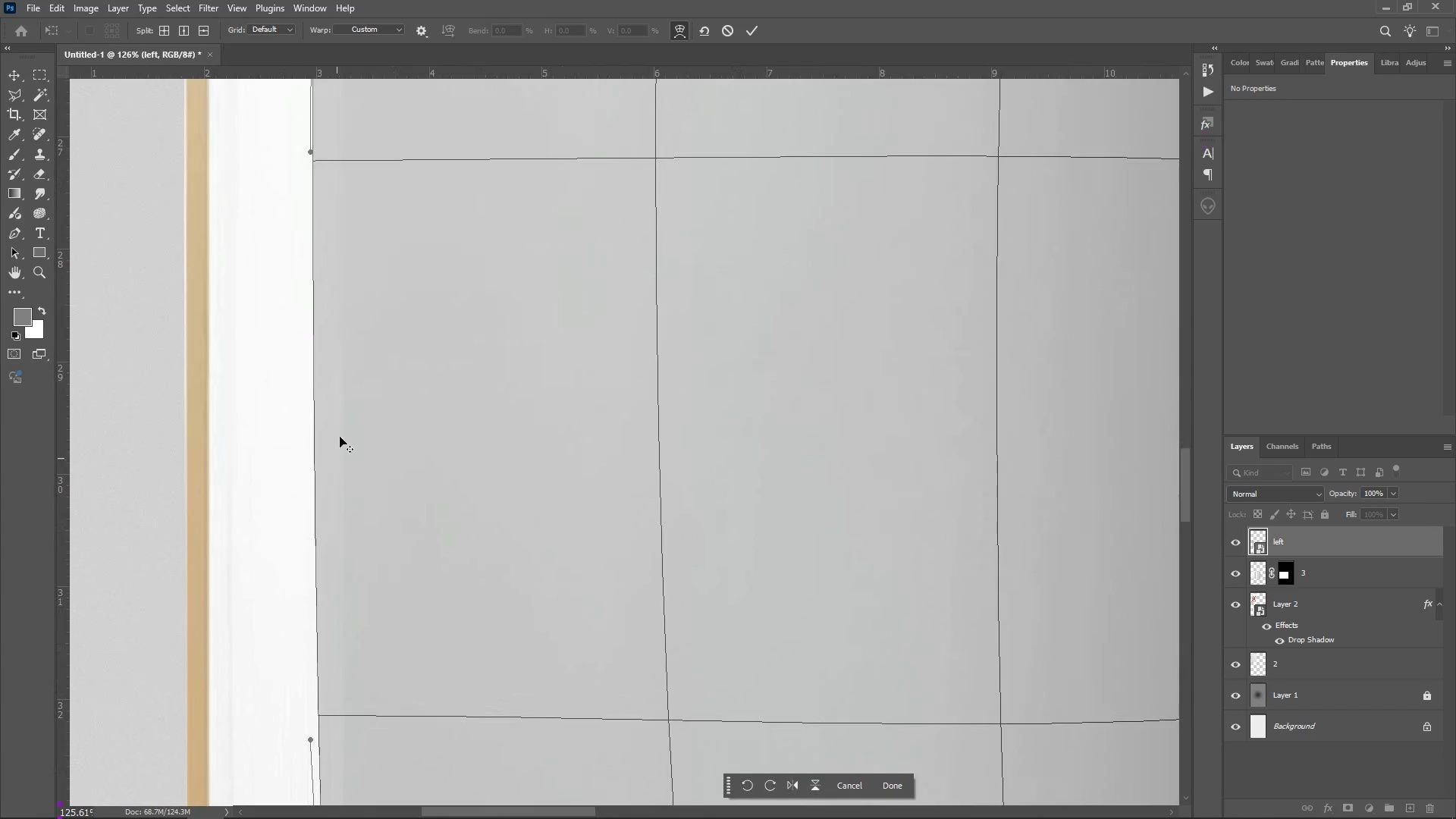 
key(Alt+AltLeft)
 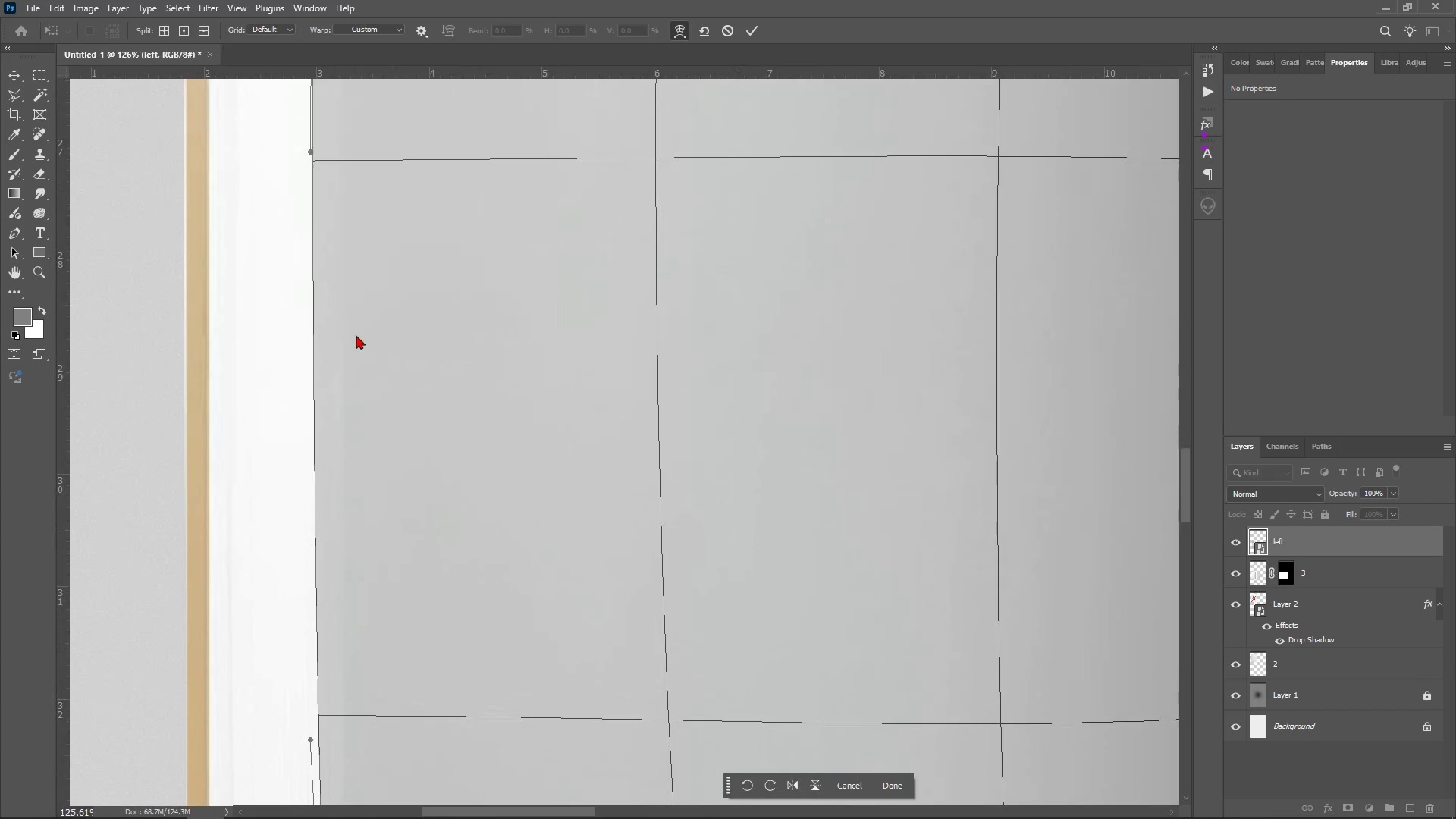 
key(Alt+AltLeft)
 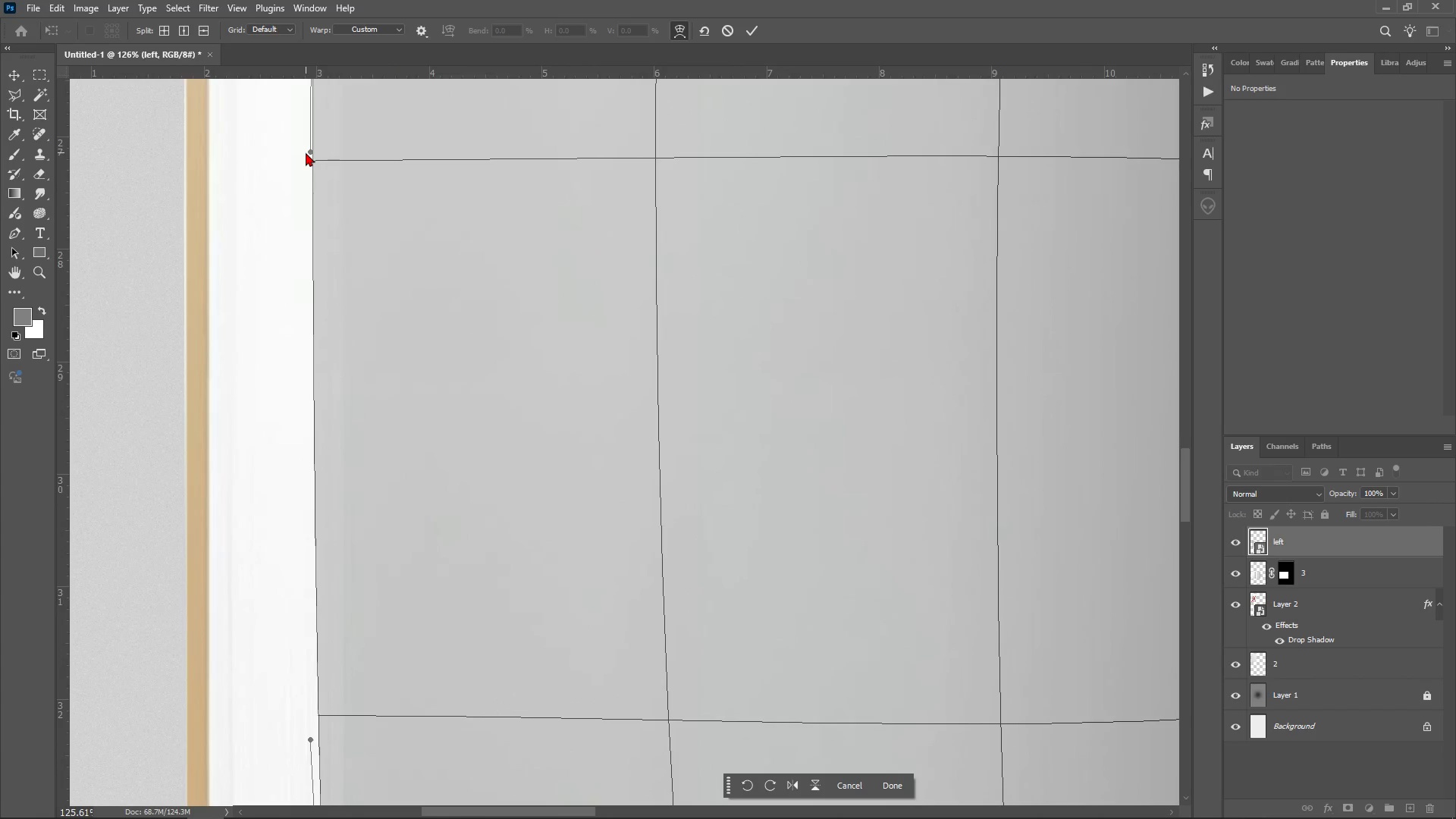 
left_click_drag(start_coordinate=[308, 150], to_coordinate=[335, 158])
 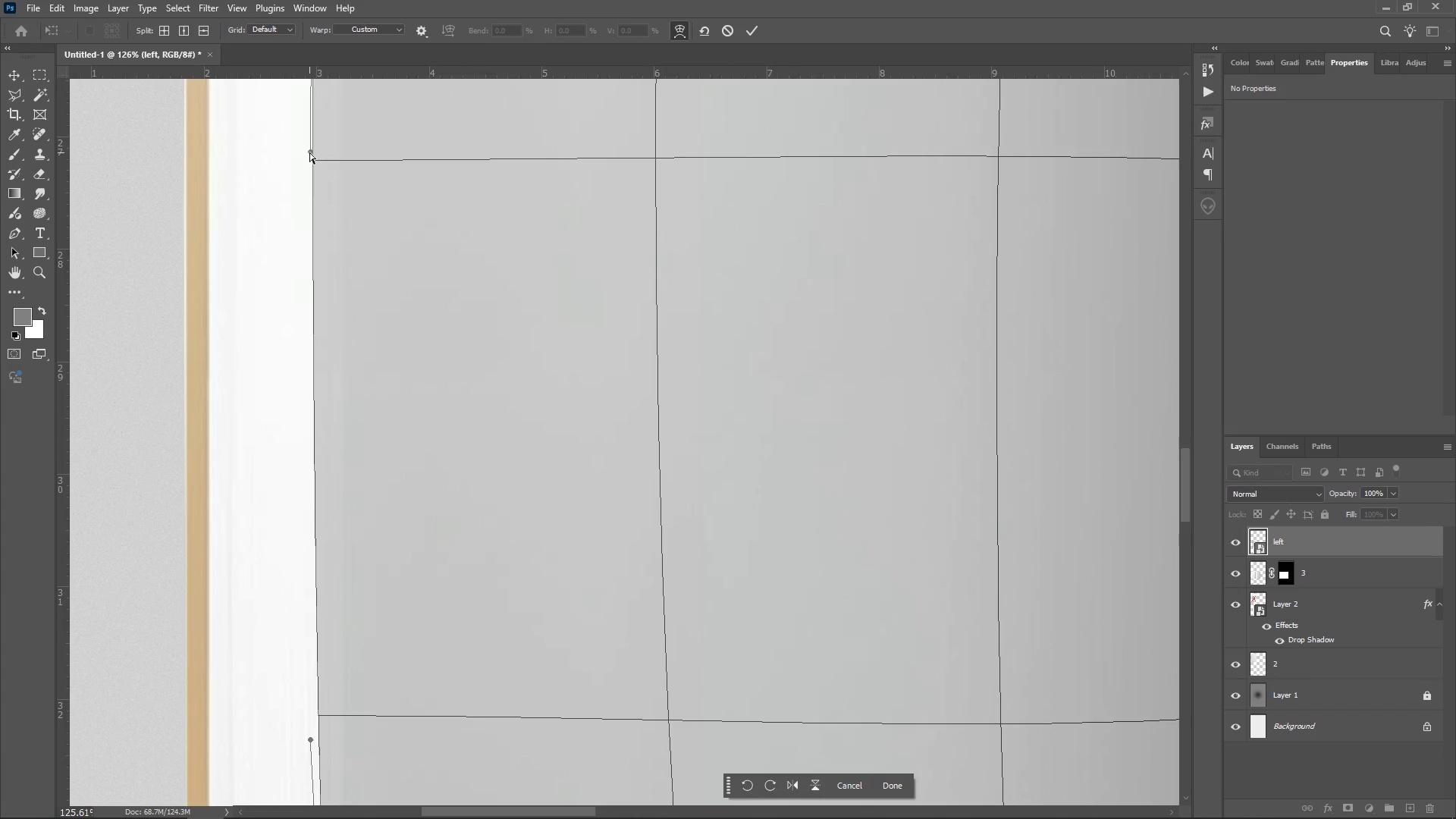 
left_click_drag(start_coordinate=[309, 152], to_coordinate=[384, 166])
 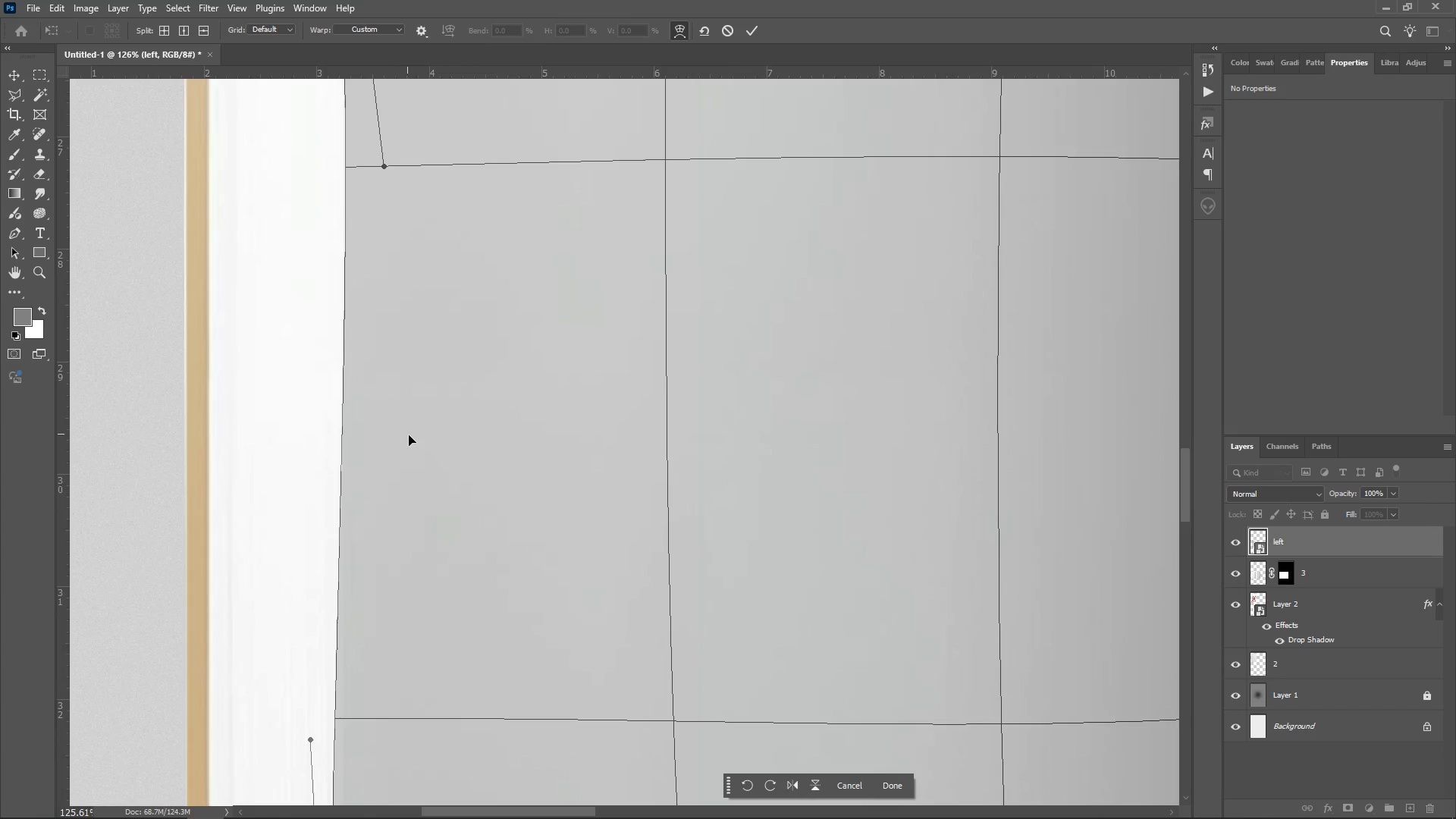 
scroll: coordinate [426, 457], scroll_direction: down, amount: 12.0
 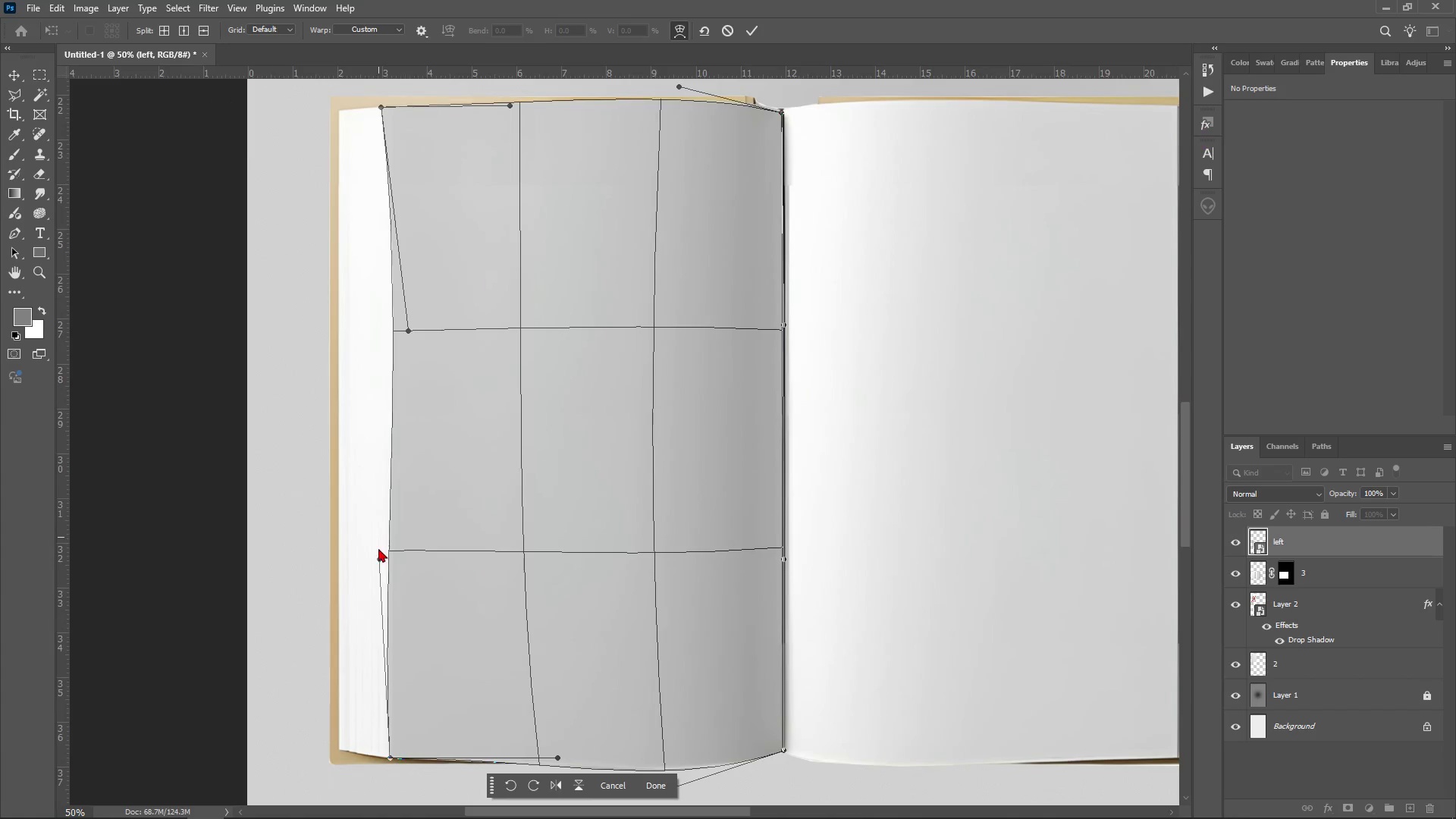 
hold_key(key=AltLeft, duration=1.52)
 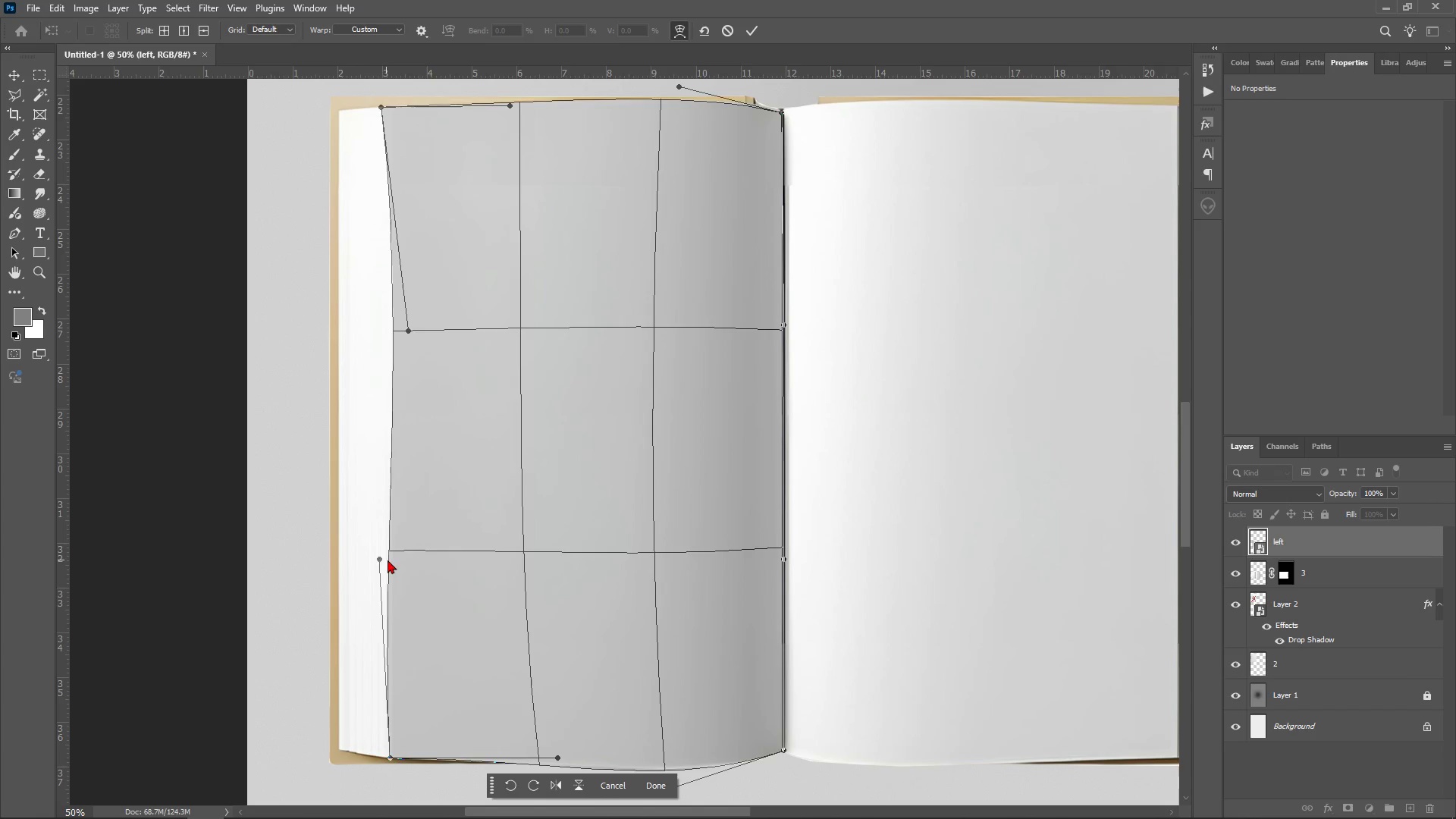 
left_click_drag(start_coordinate=[380, 556], to_coordinate=[364, 546])
 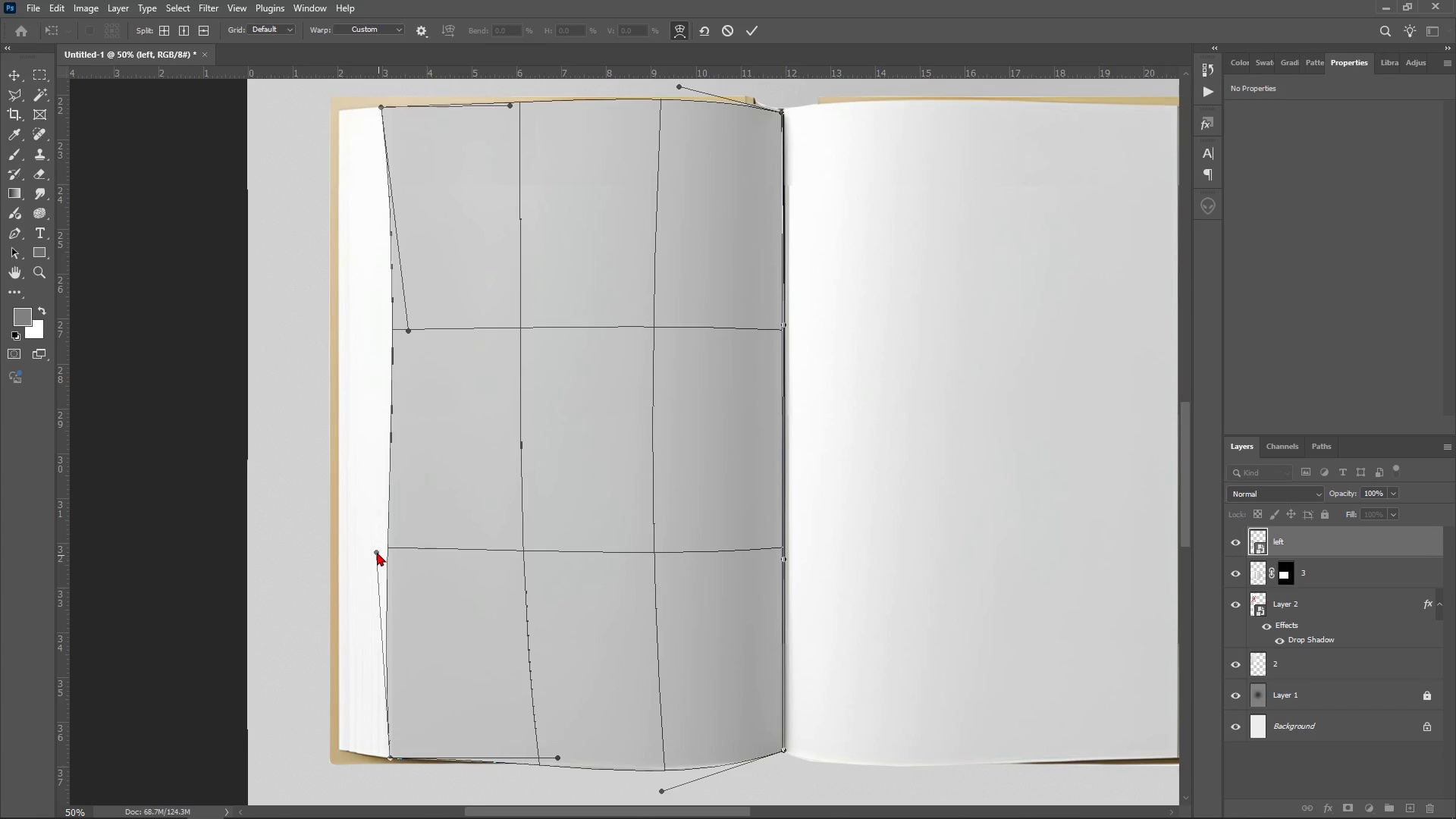 
left_click_drag(start_coordinate=[410, 332], to_coordinate=[378, 343])
 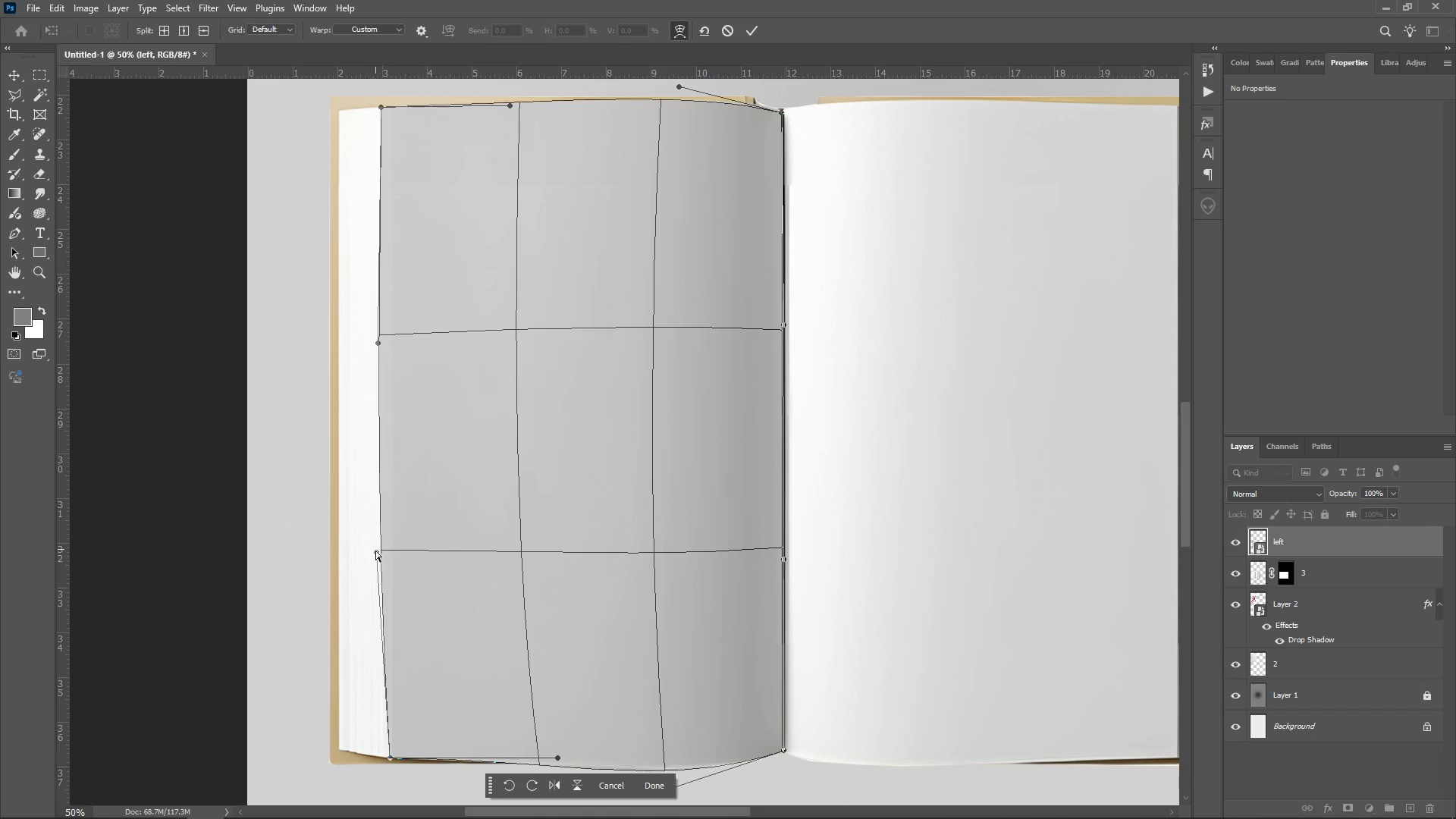 
left_click_drag(start_coordinate=[375, 551], to_coordinate=[379, 548])
 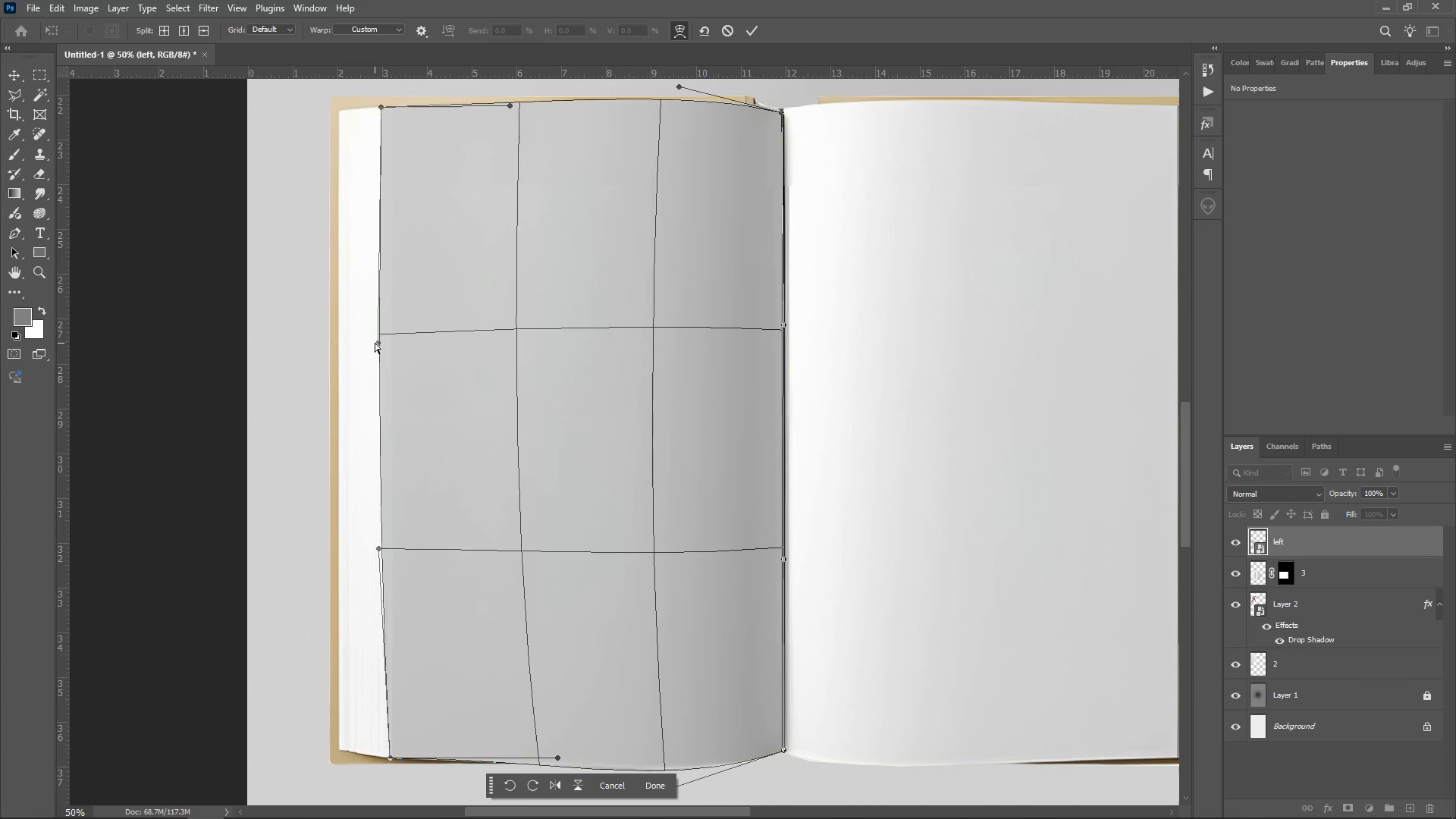 
left_click_drag(start_coordinate=[374, 345], to_coordinate=[378, 350])
 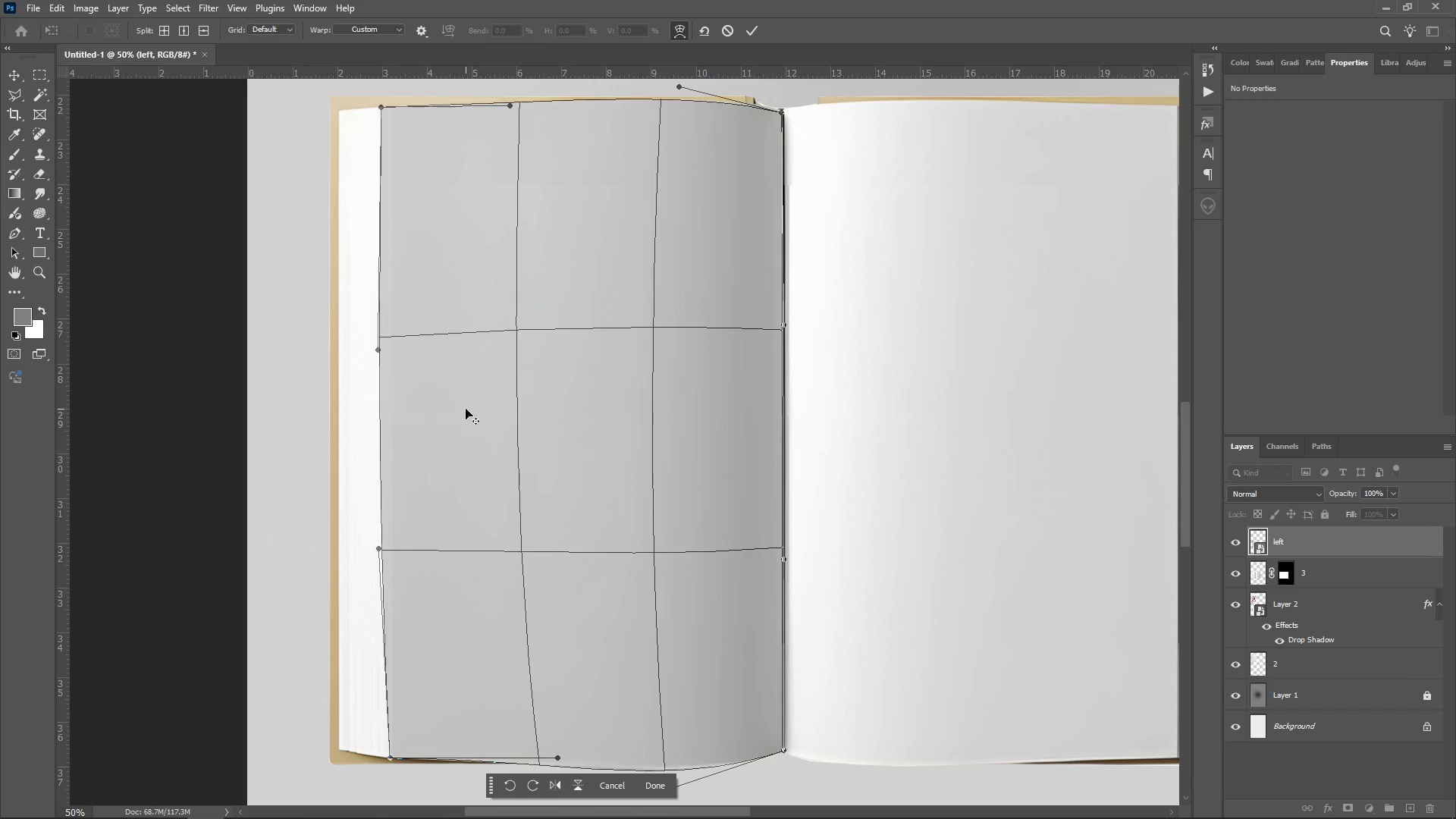 
hold_key(key=AltLeft, duration=0.91)
scroll: coordinate [500, 393], scroll_direction: down, amount: 5.0
 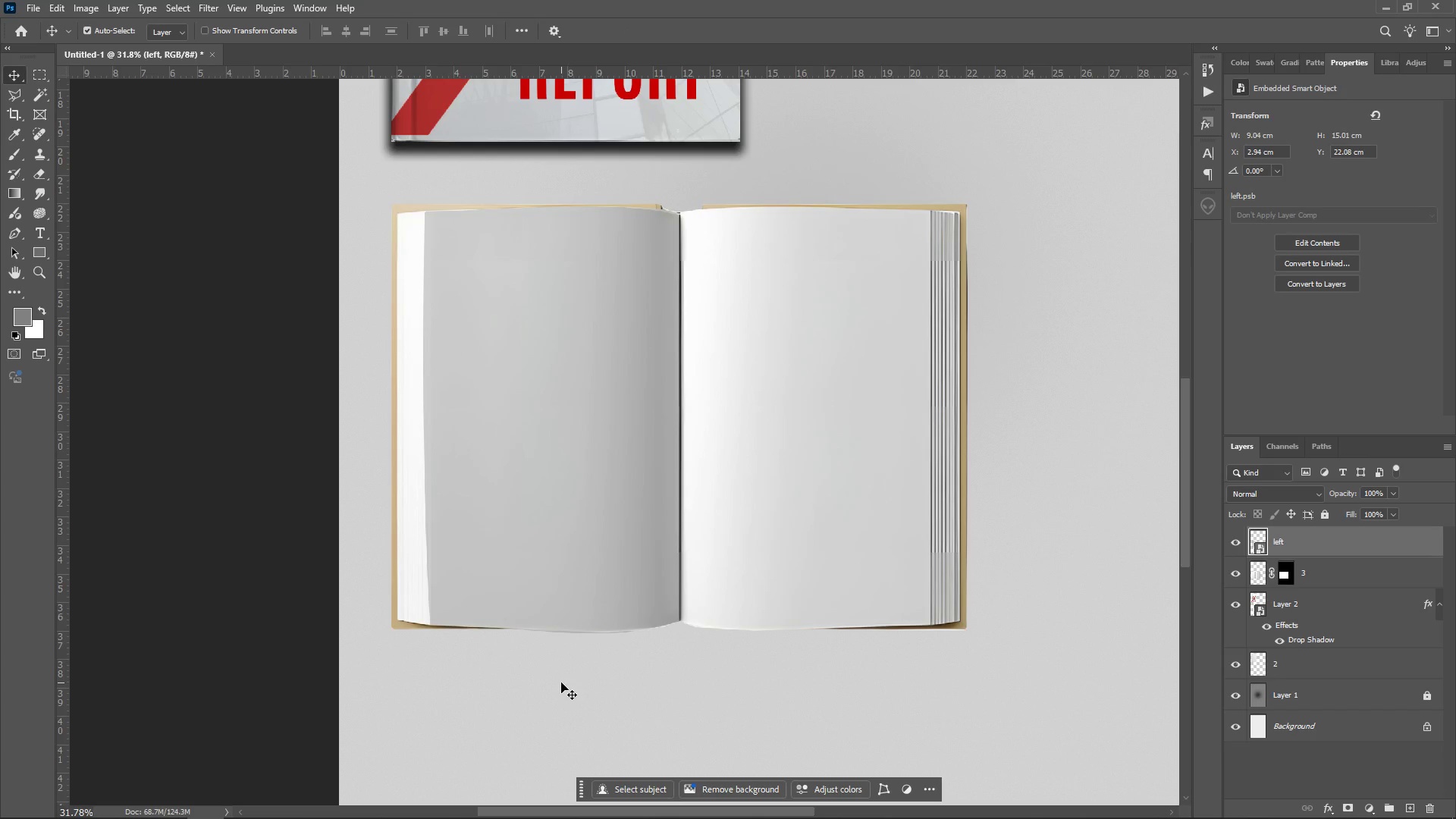 
hold_key(key=AltLeft, duration=1.47)
scroll: coordinate [585, 658], scroll_direction: up, amount: 4.0
 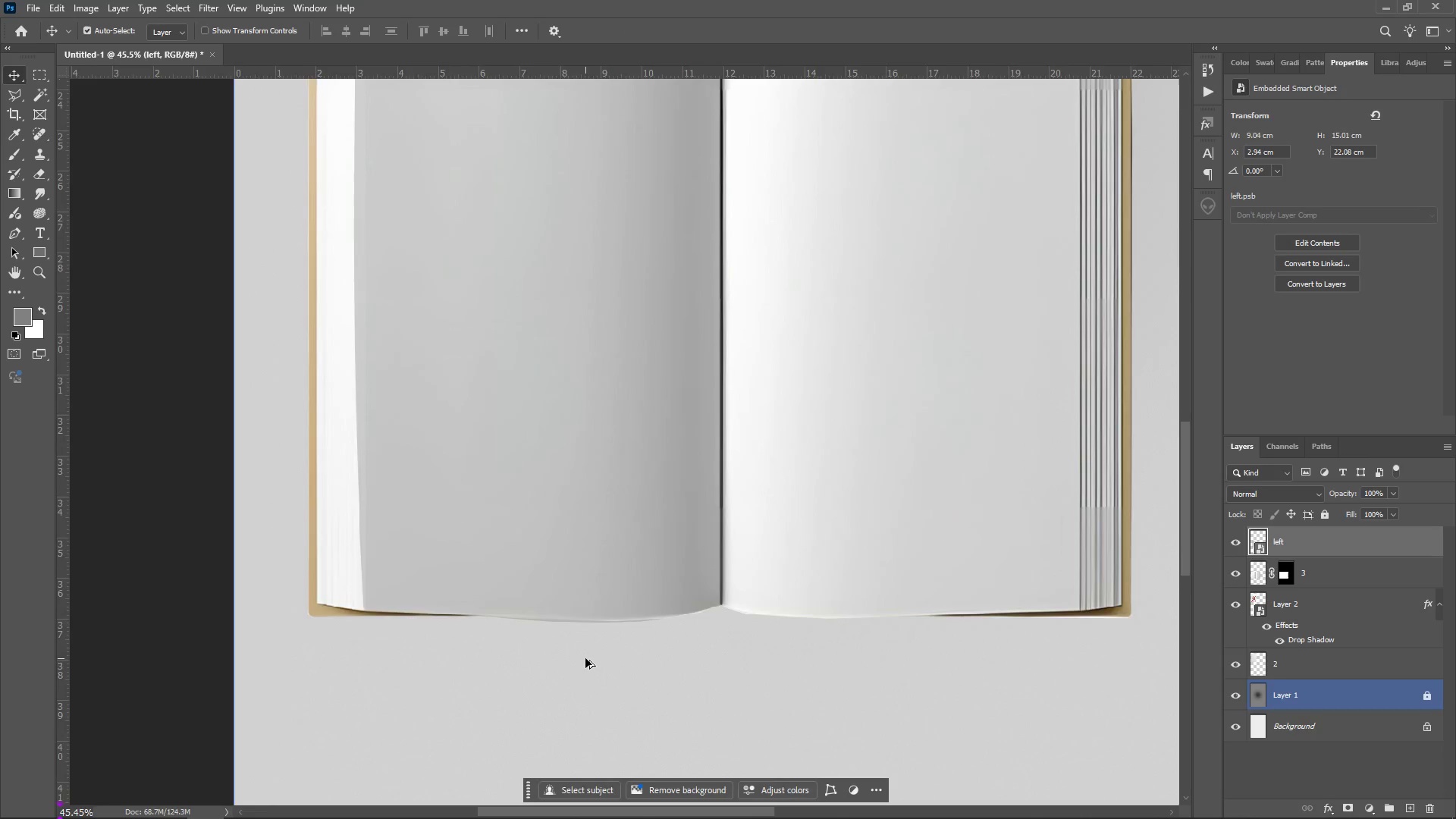 
scroll: coordinate [585, 658], scroll_direction: down, amount: 3.0
 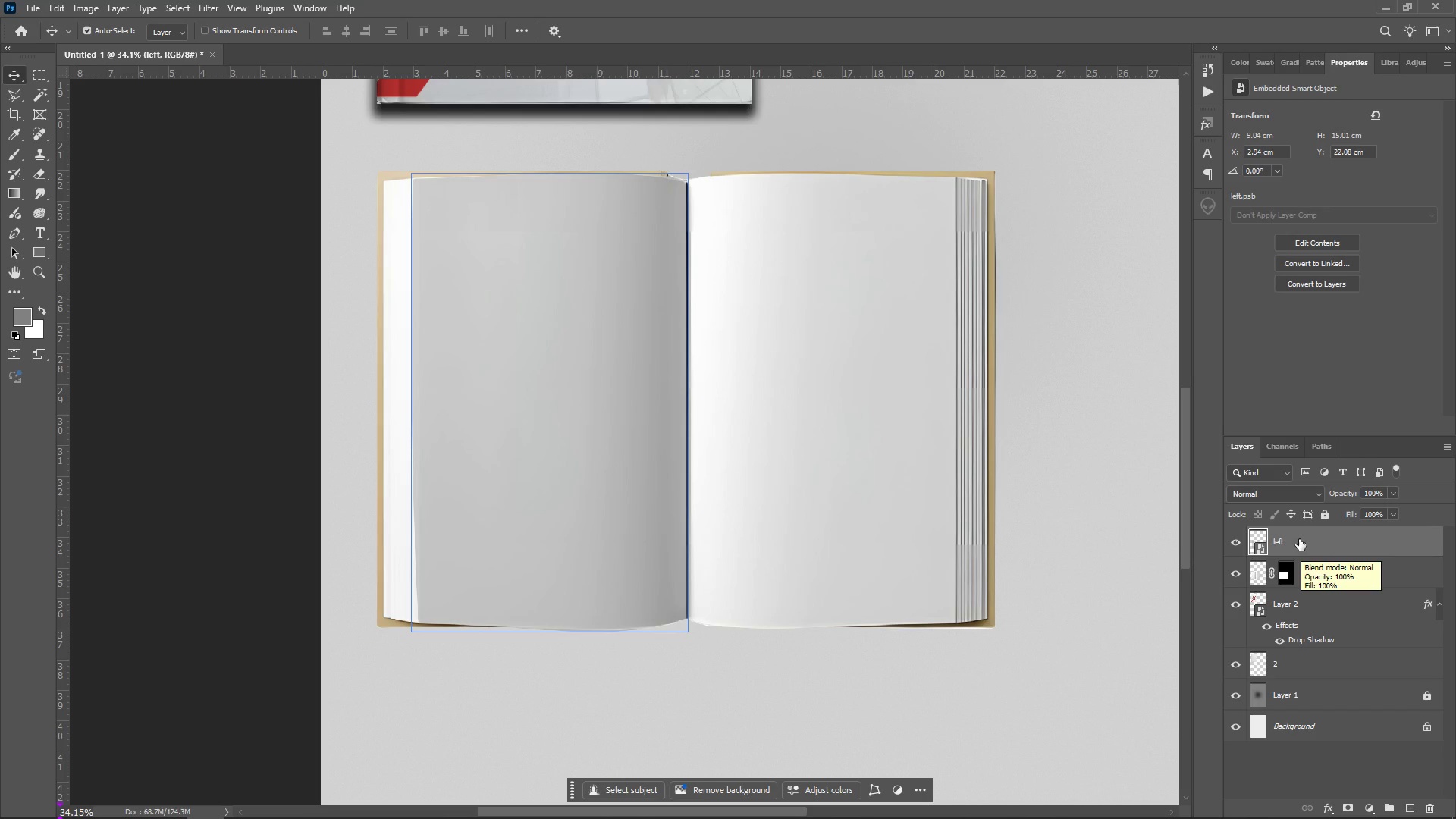 
wait(16.4)
 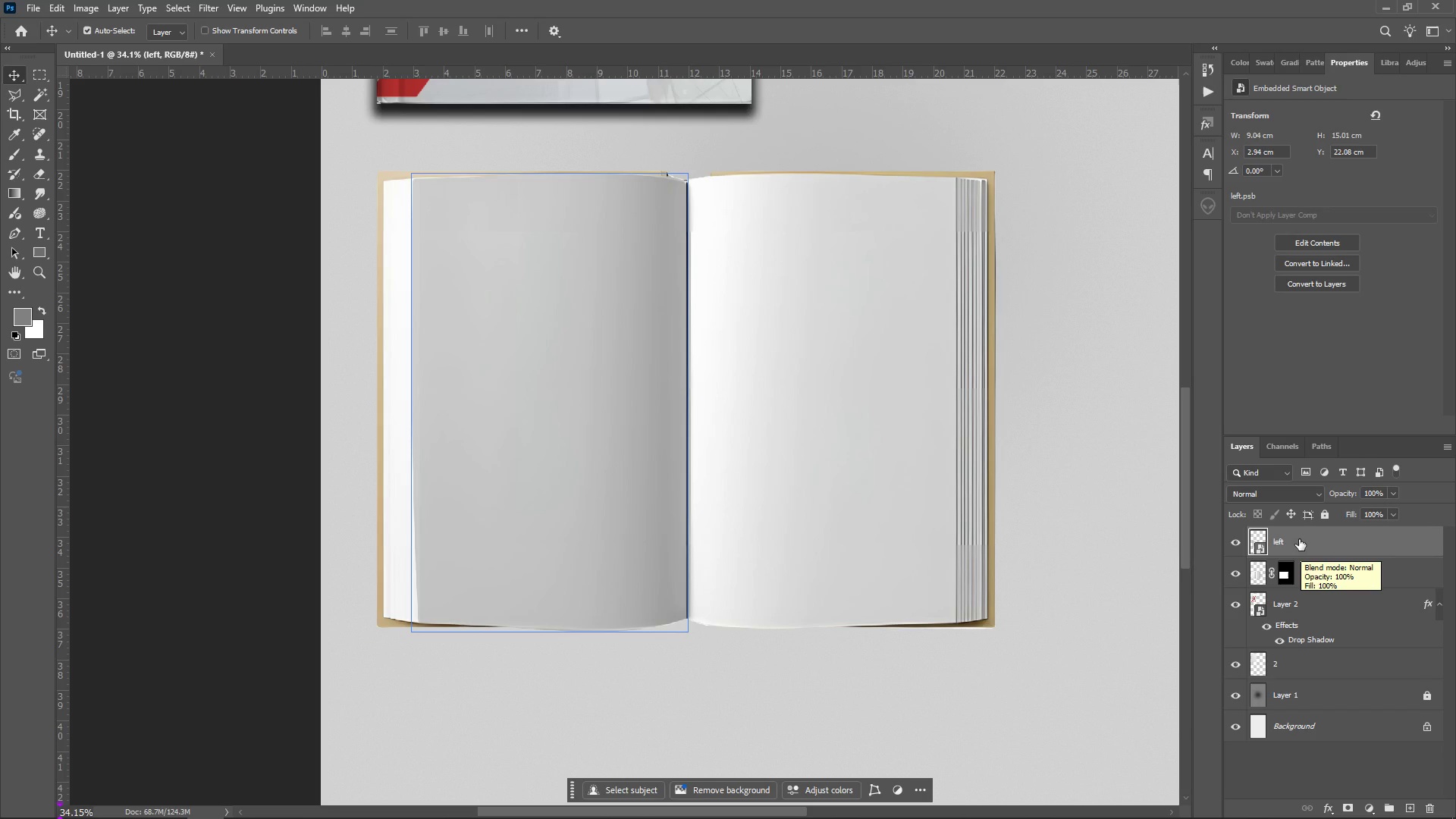 
left_click([35, 256])
 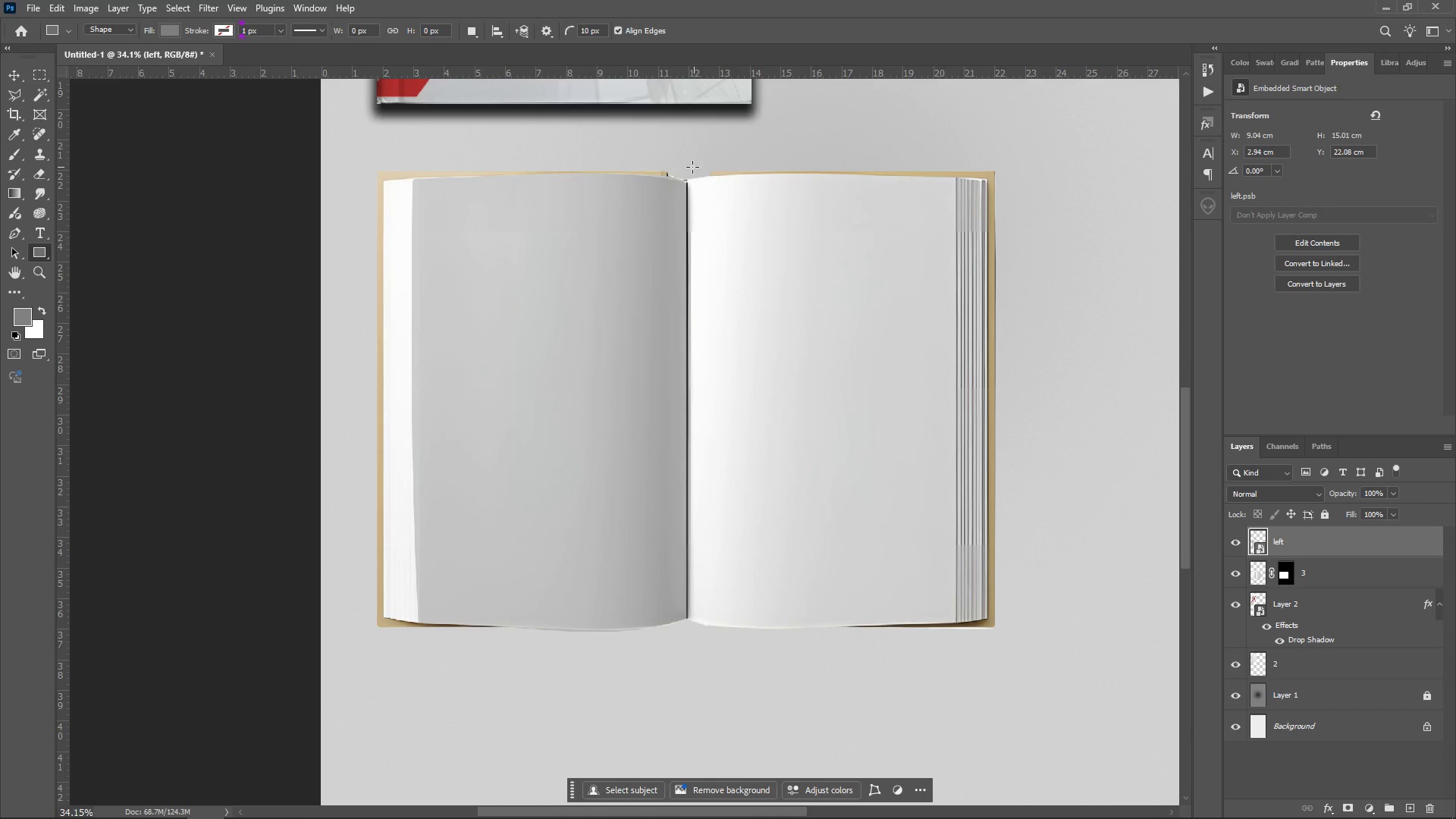 
left_click_drag(start_coordinate=[686, 171], to_coordinate=[968, 634])
 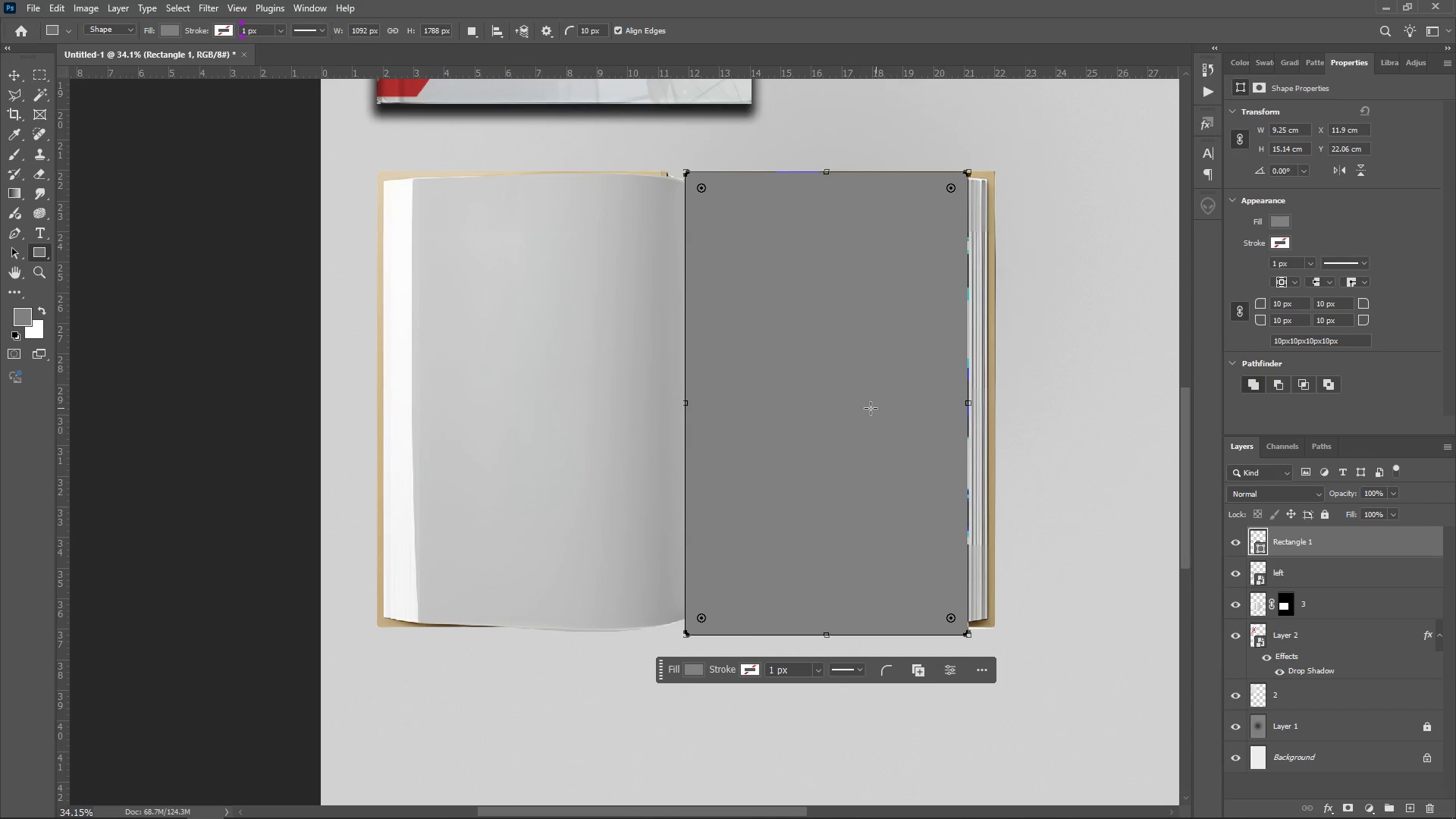 
wait(6.23)
 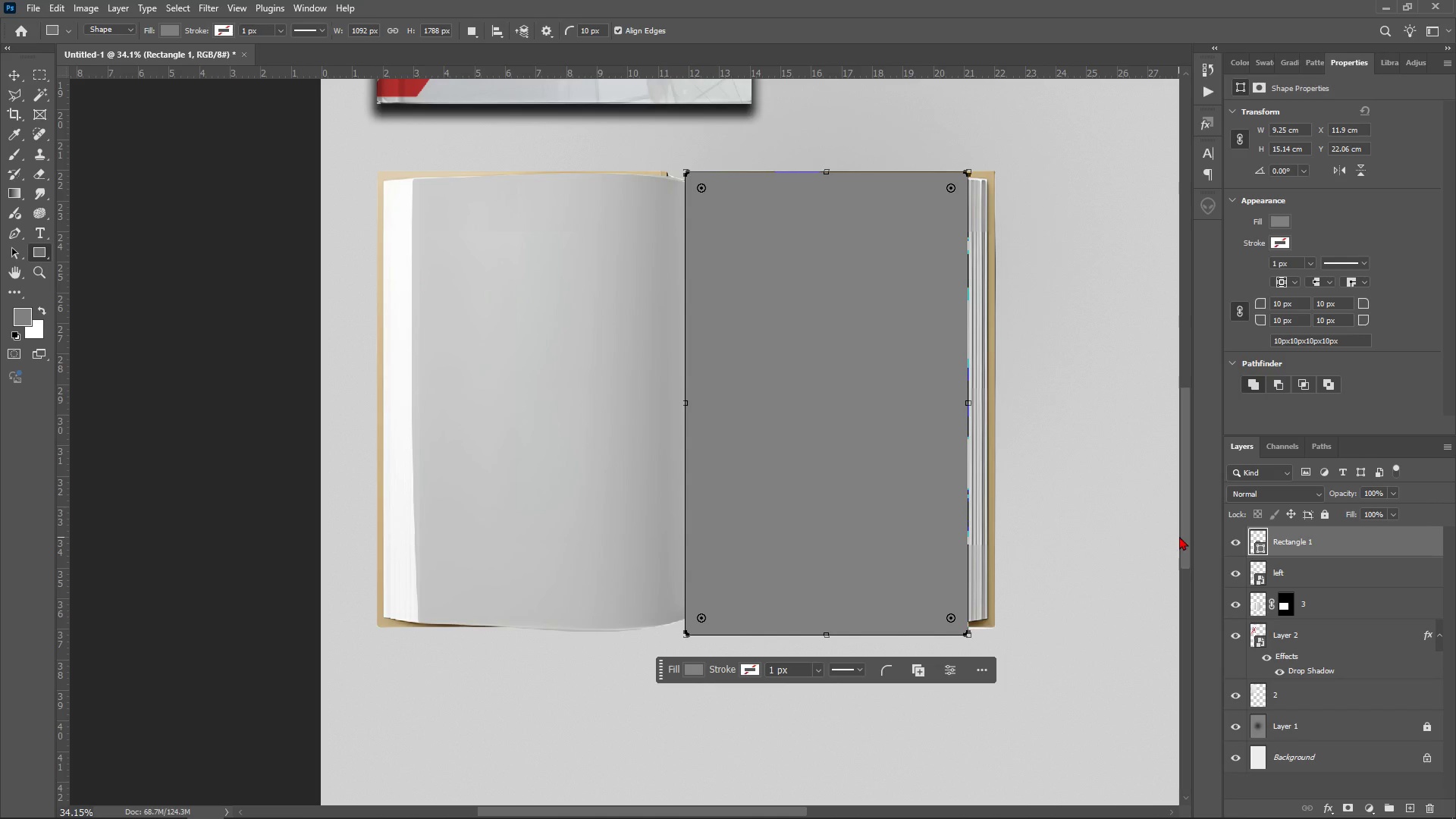 
key(V)
 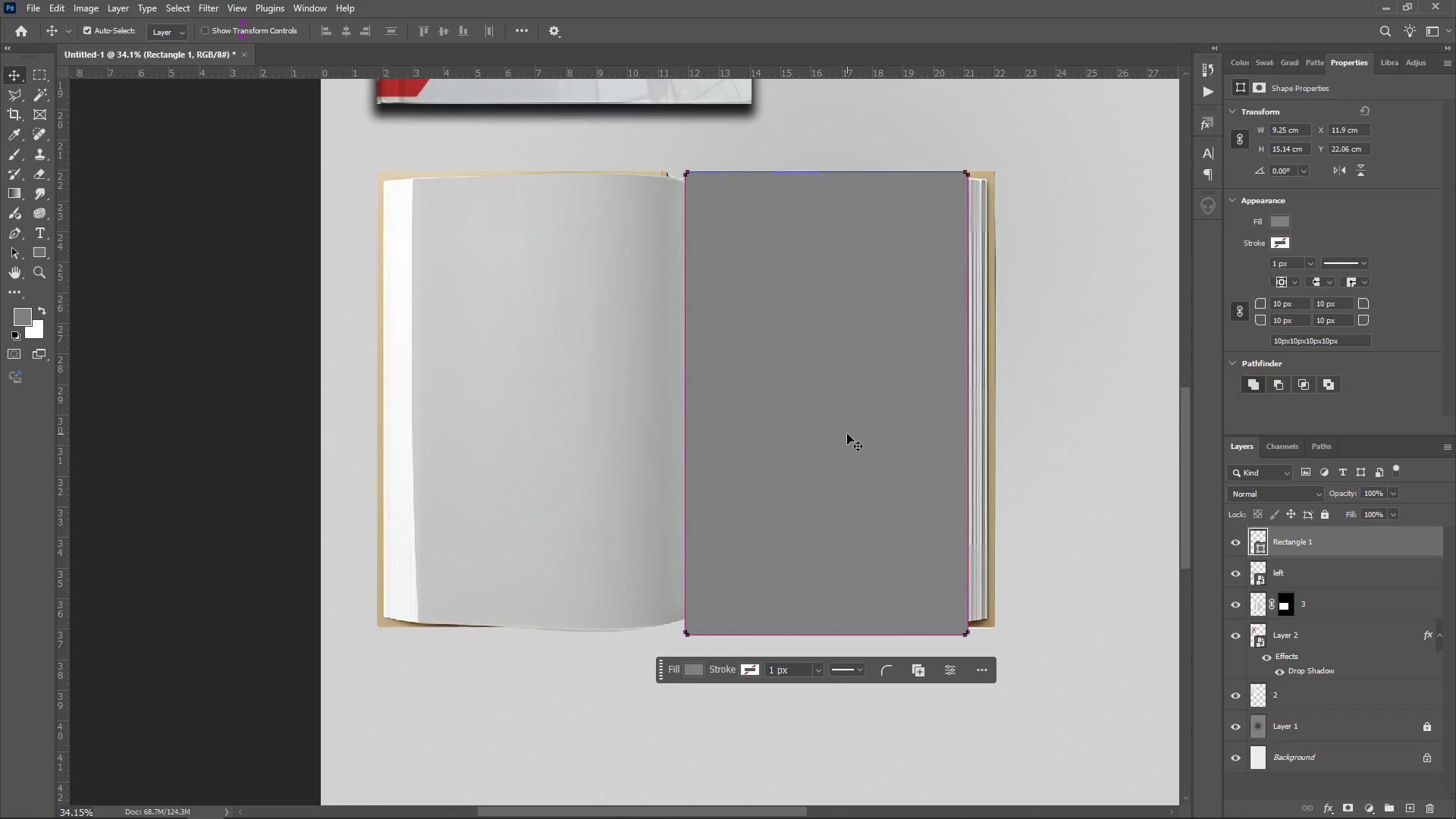 
left_click_drag(start_coordinate=[847, 434], to_coordinate=[858, 434])
 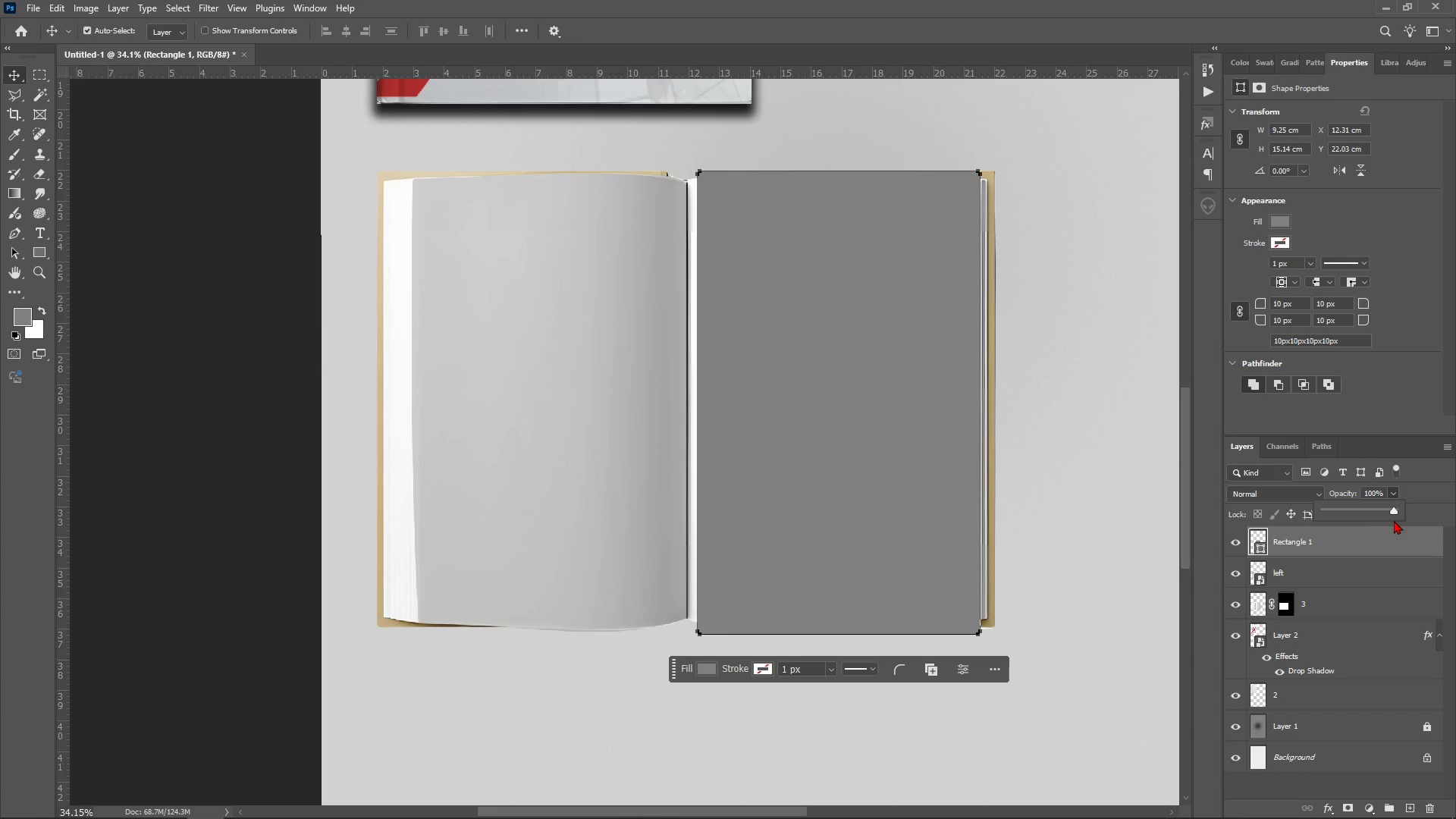 
left_click_drag(start_coordinate=[1395, 515], to_coordinate=[1360, 513])
 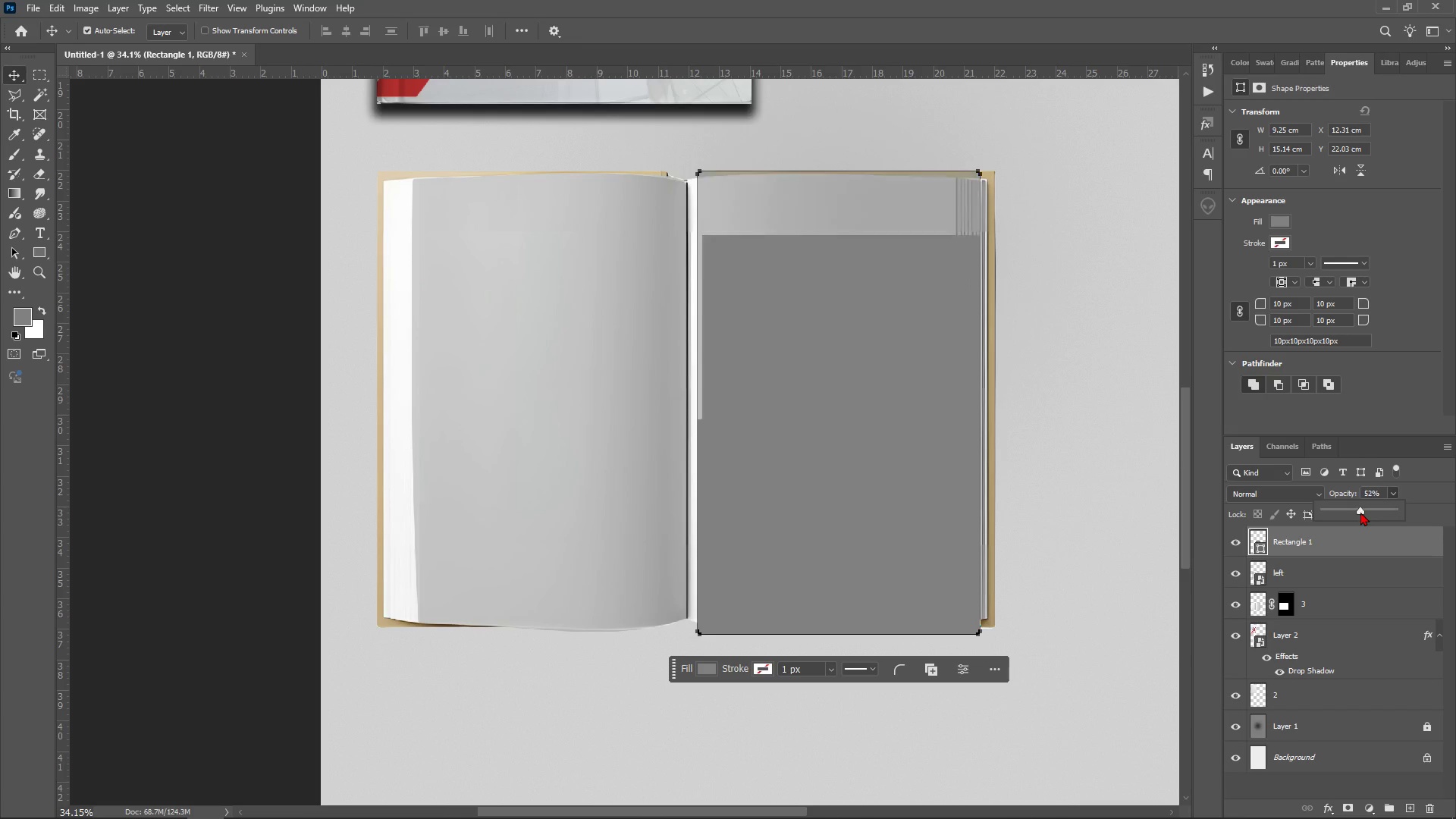 
double_click([1360, 512])
 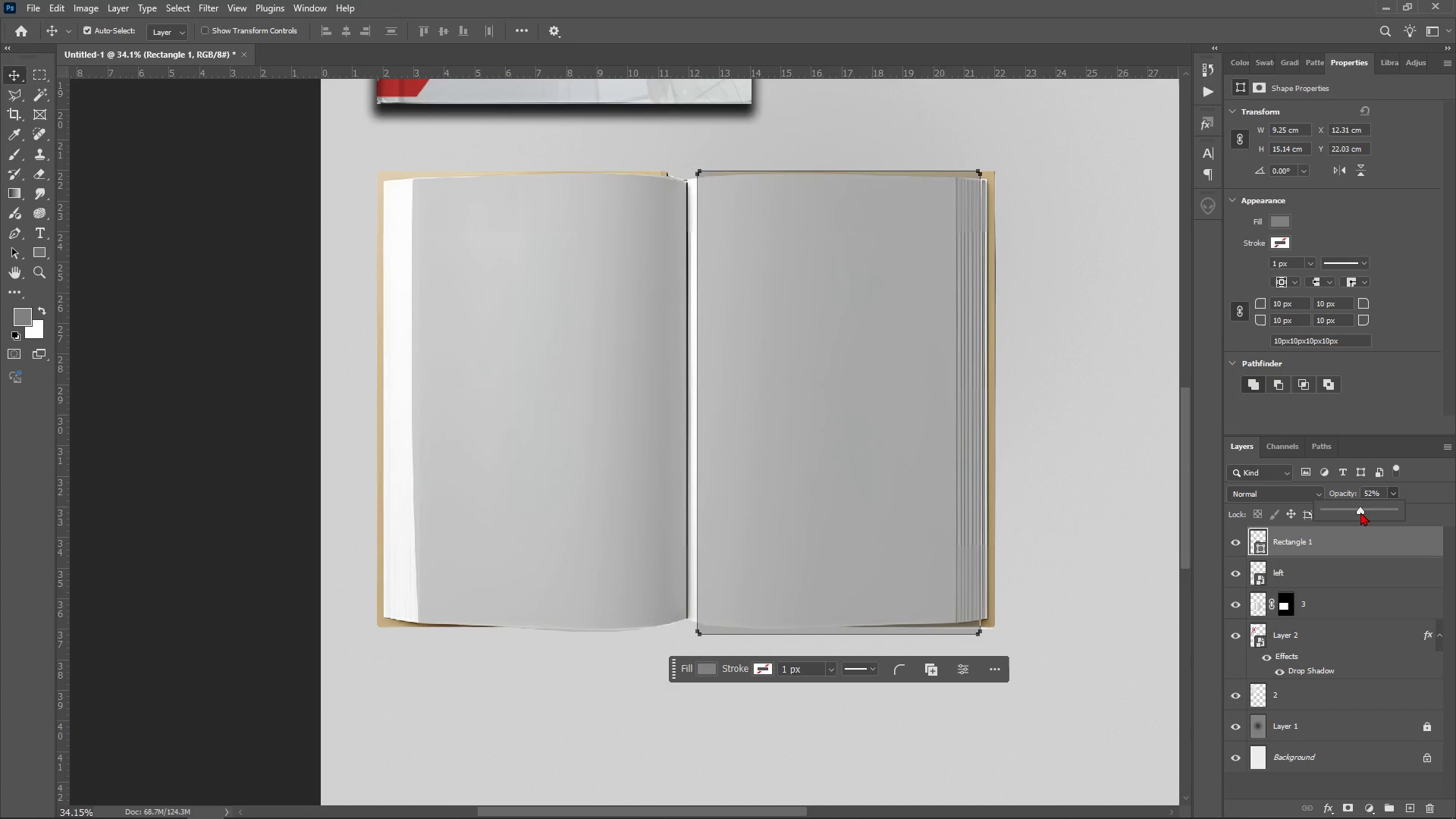 
left_click_drag(start_coordinate=[1360, 512], to_coordinate=[1349, 511])
 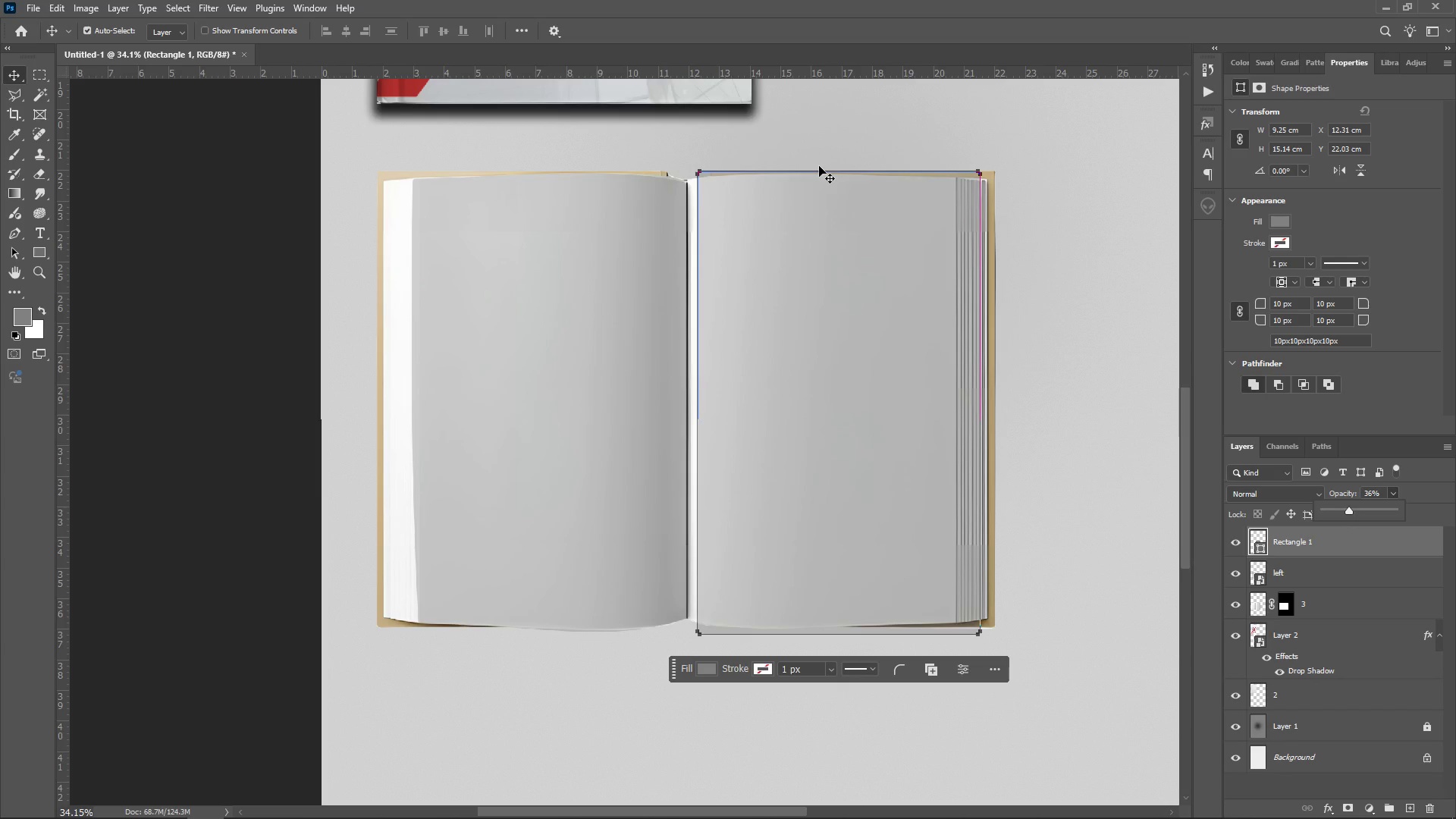 
hold_key(key=AltLeft, duration=1.4)
scroll: coordinate [749, 161], scroll_direction: up, amount: 7.0
 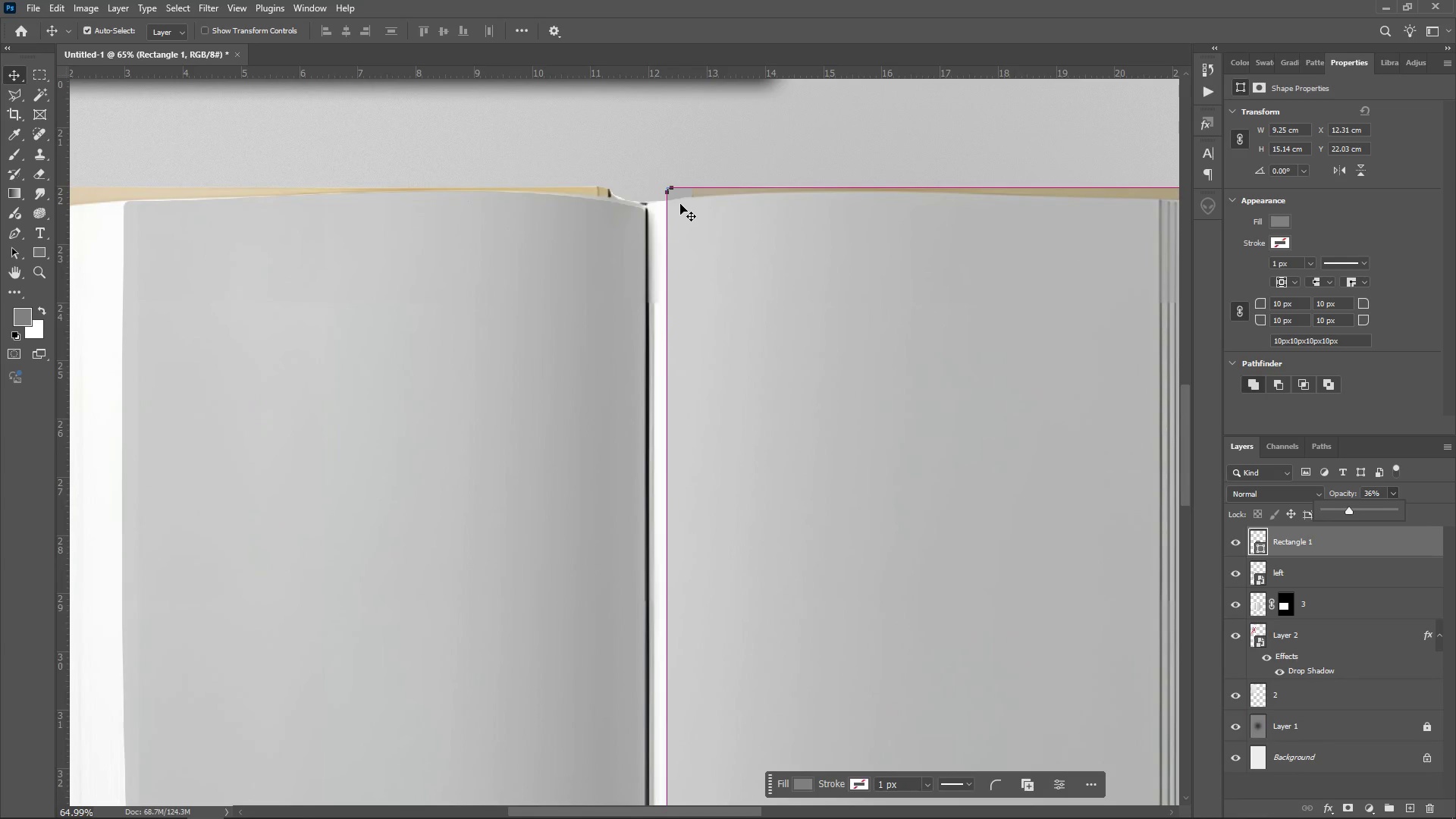 
hold_key(key=AltLeft, duration=0.94)
scroll: coordinate [939, 329], scroll_direction: down, amount: 5.0
 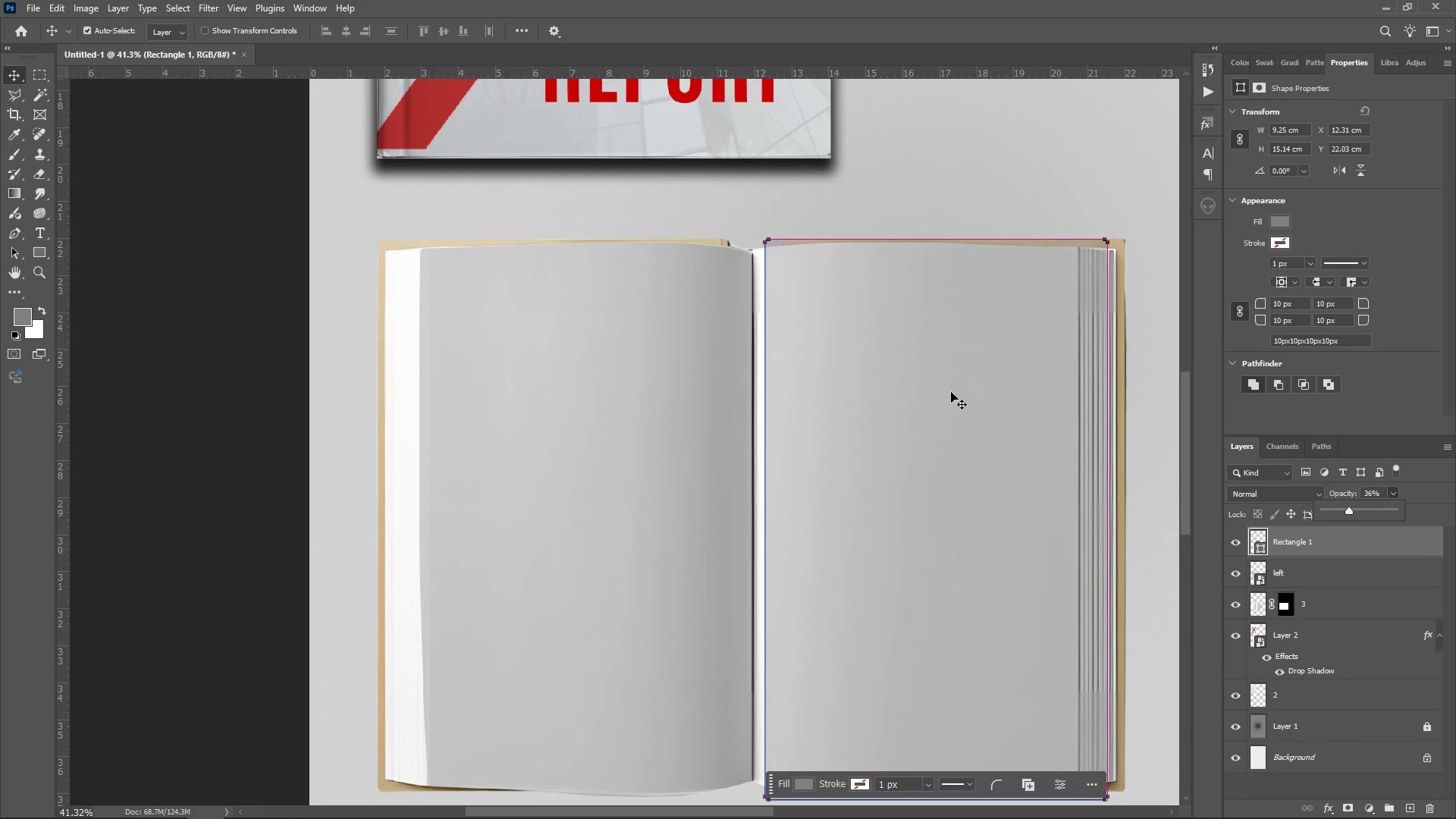 
left_click_drag(start_coordinate=[938, 413], to_coordinate=[920, 403])
 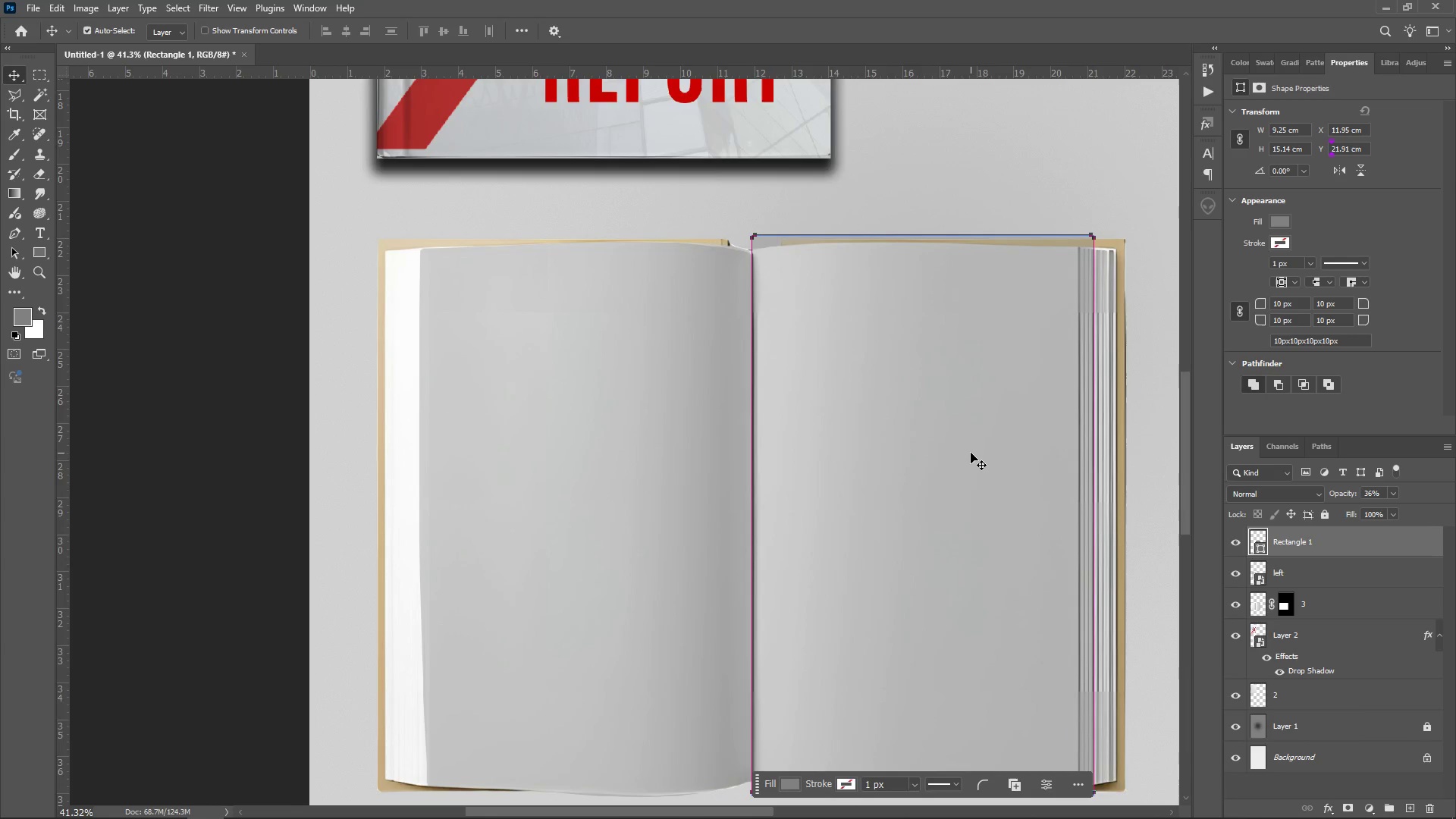 
scroll: coordinate [972, 452], scroll_direction: down, amount: 11.0
 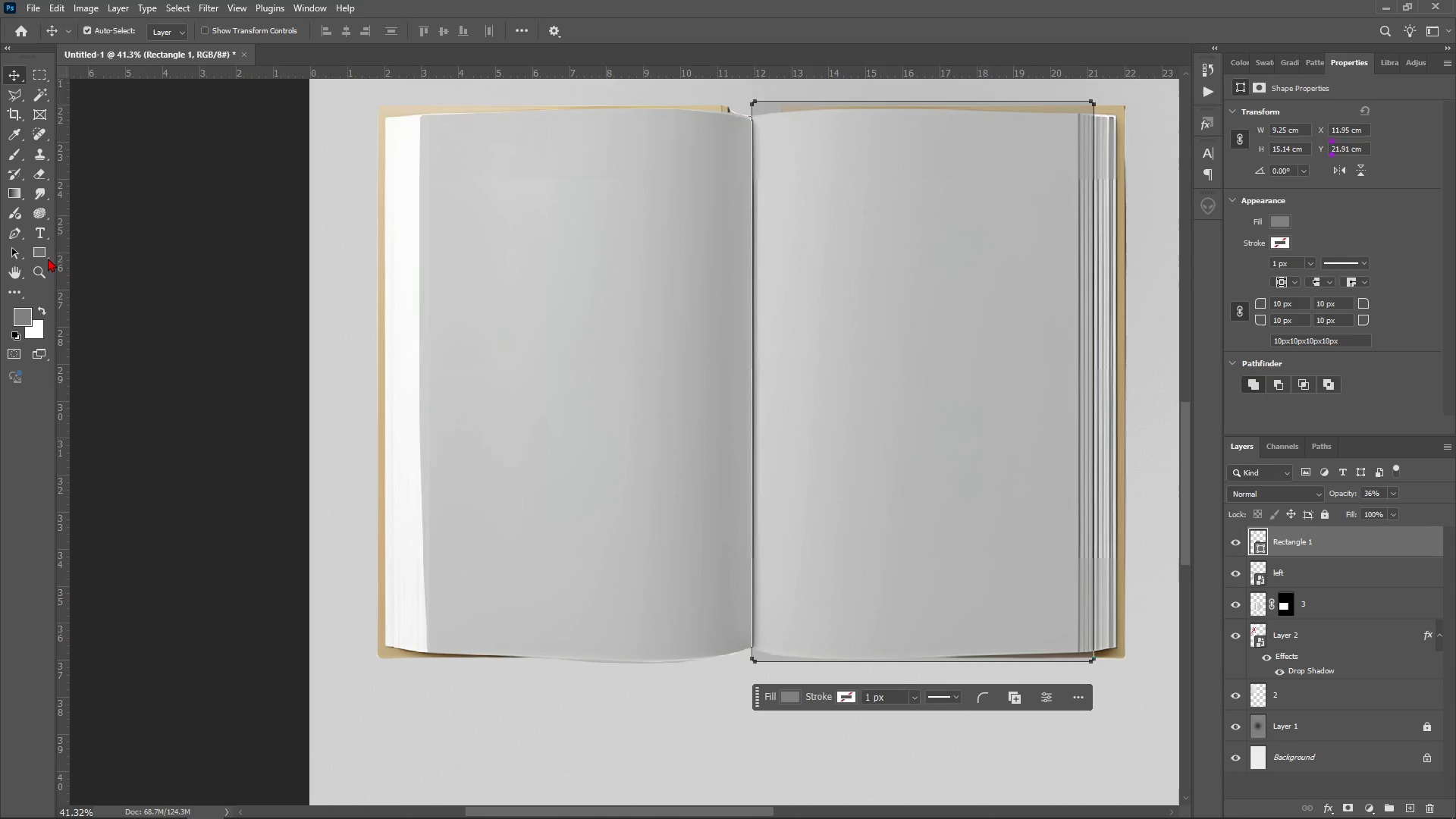 
left_click([32, 252])
 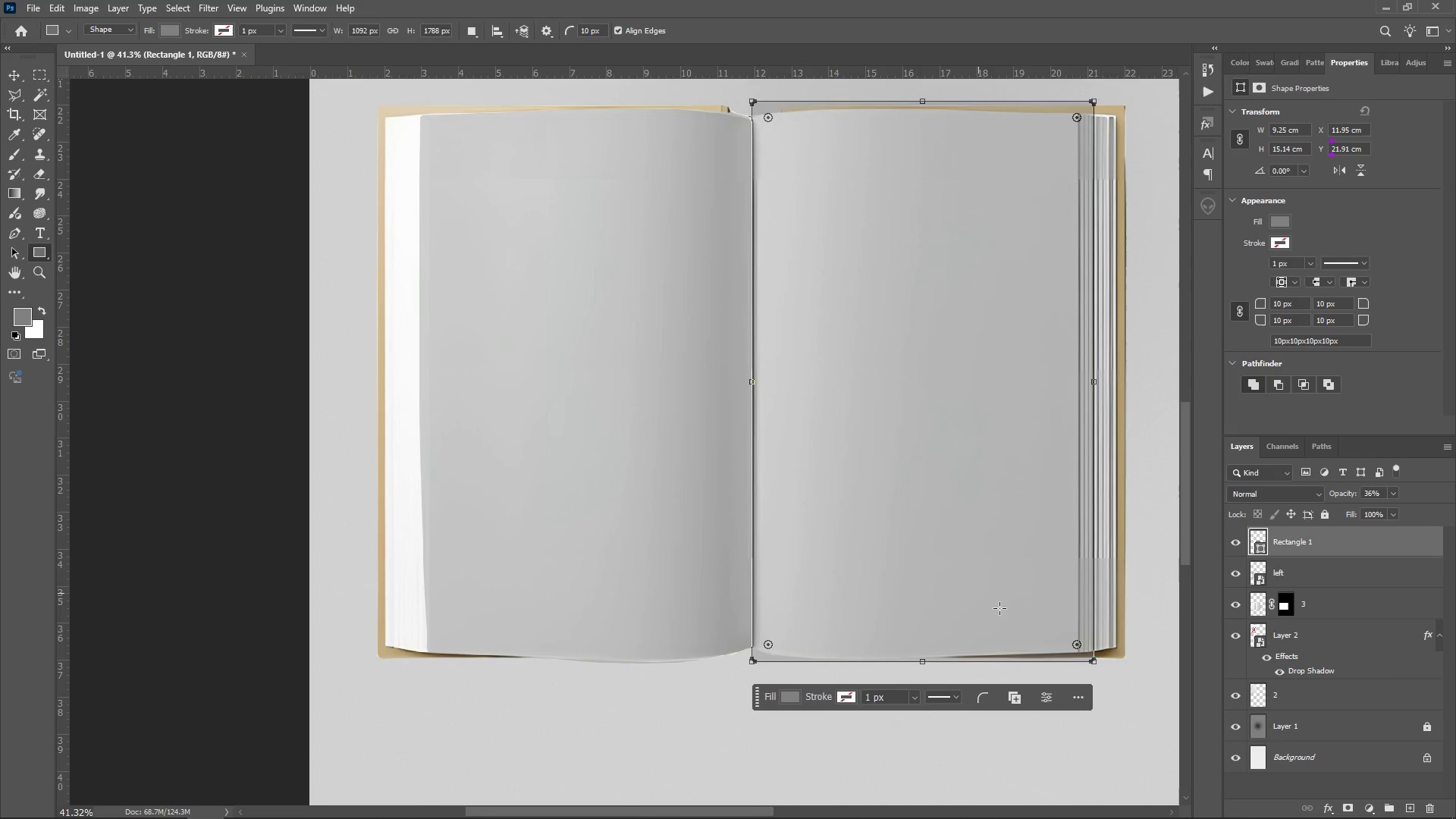 
hold_key(key=AltLeft, duration=1.53)
scroll: coordinate [1012, 664], scroll_direction: up, amount: 7.0
 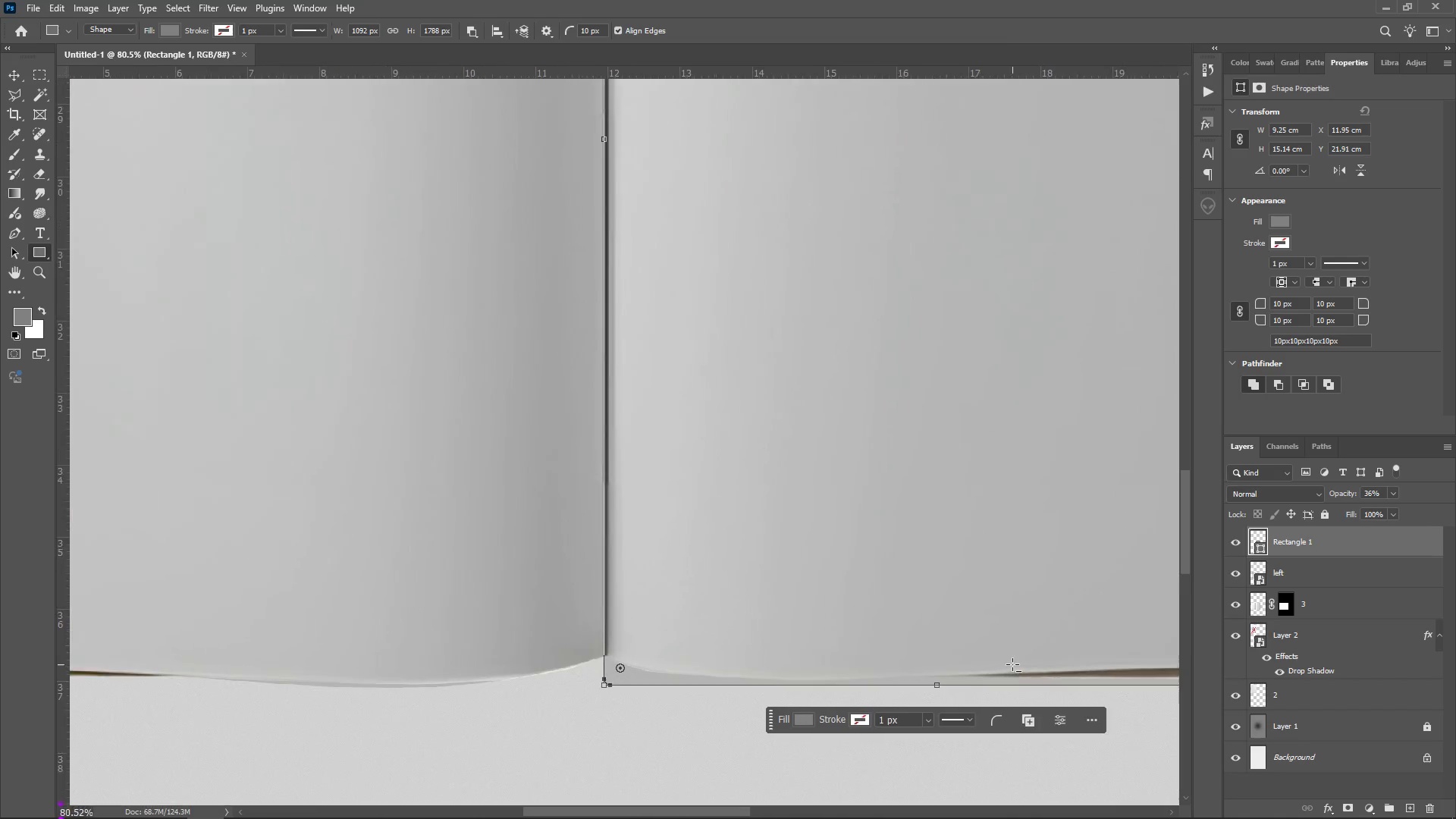 
key(Alt+AltLeft)
 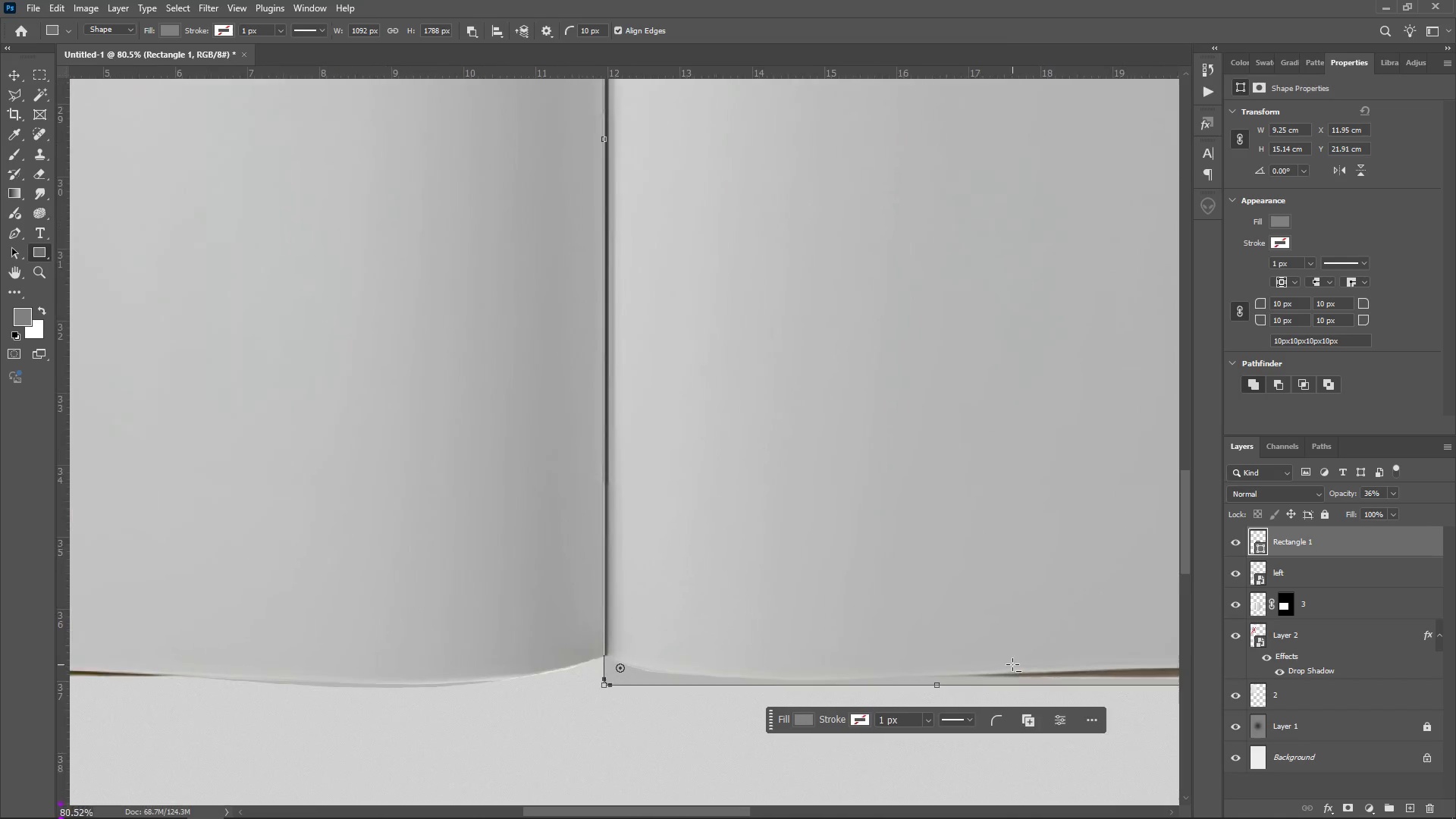 
key(Alt+AltLeft)
 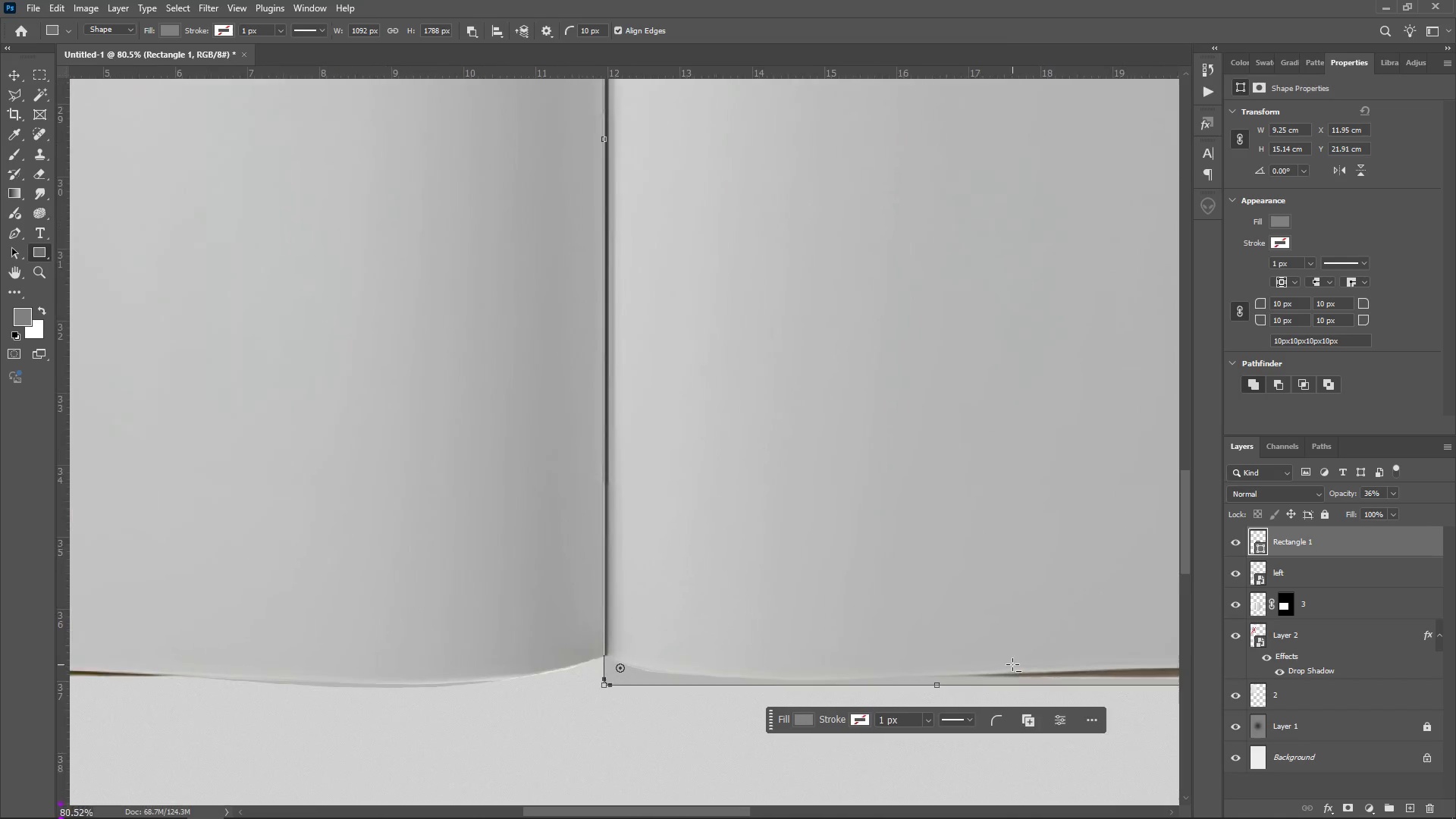 
key(Alt+AltLeft)
 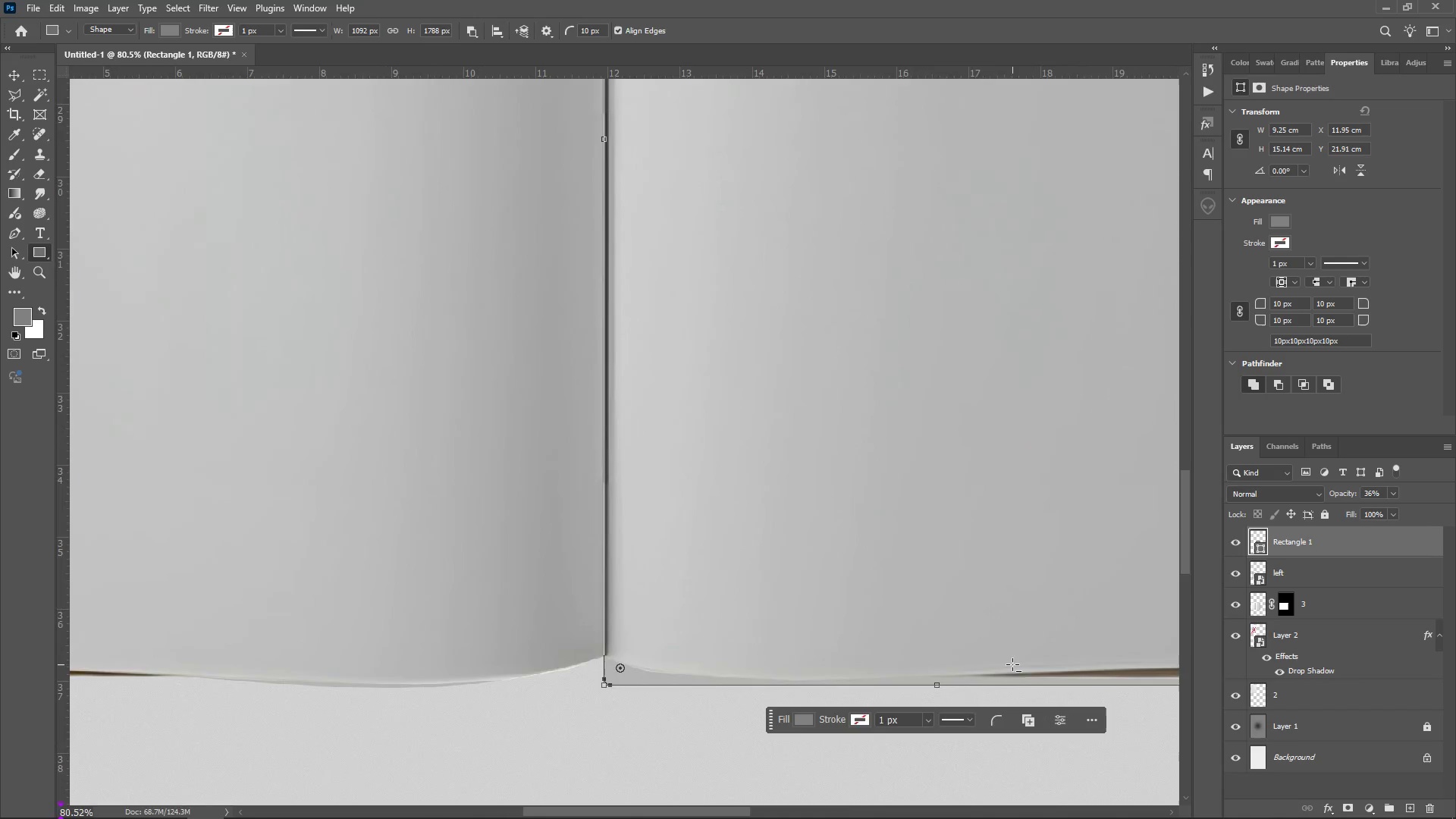 
key(Alt+AltLeft)
 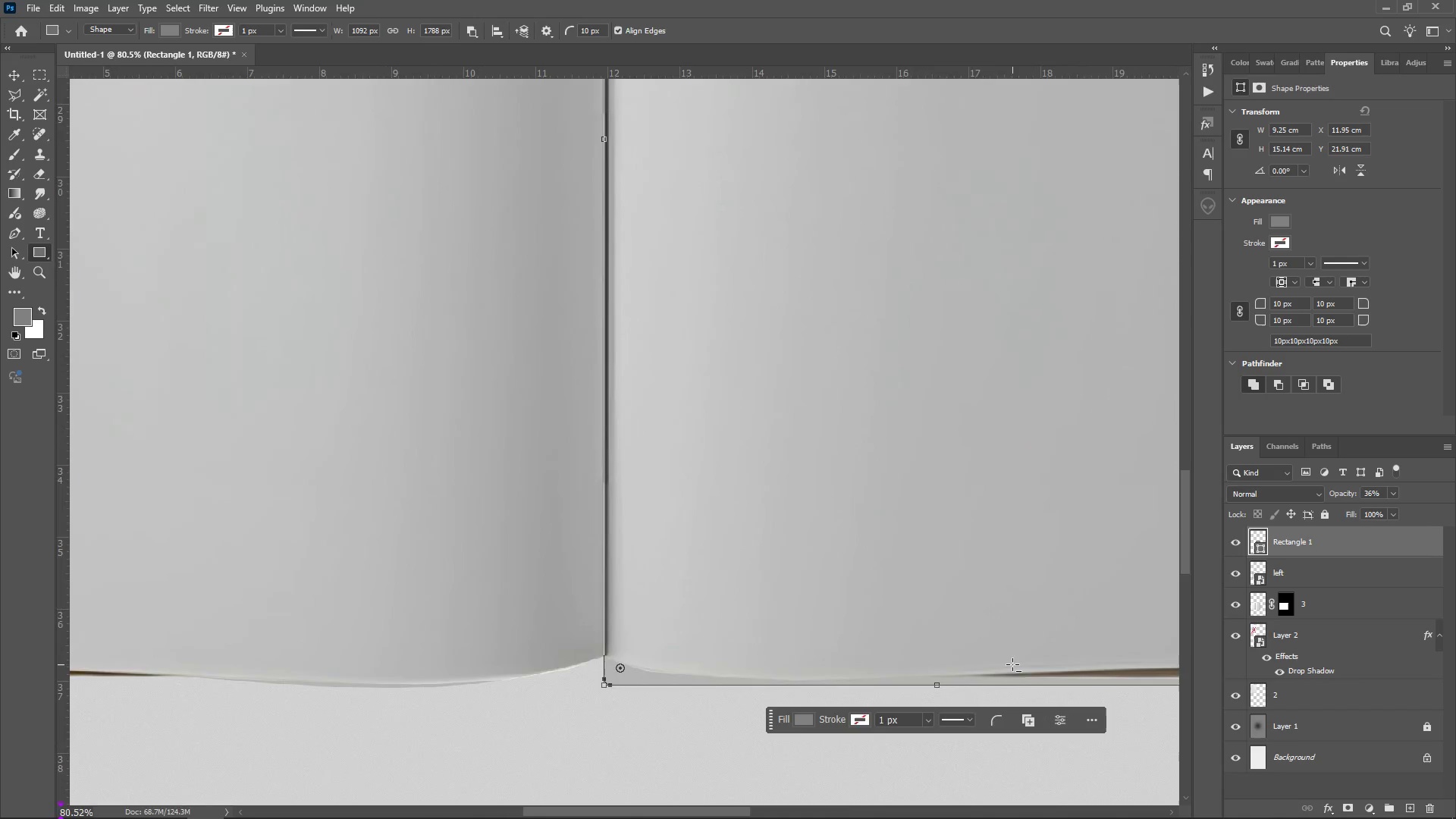 
key(Alt+AltLeft)
 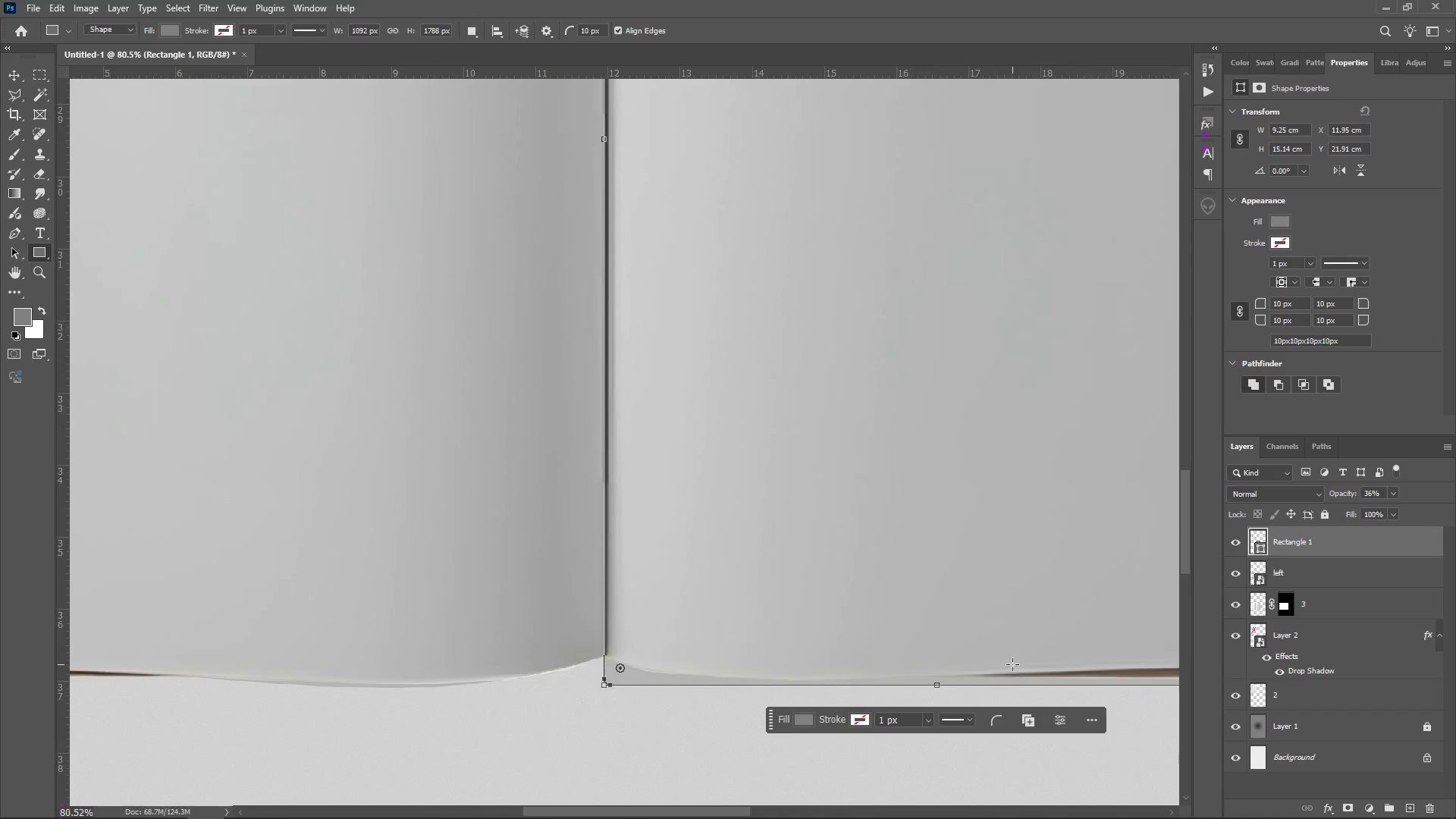 
key(Alt+AltLeft)
 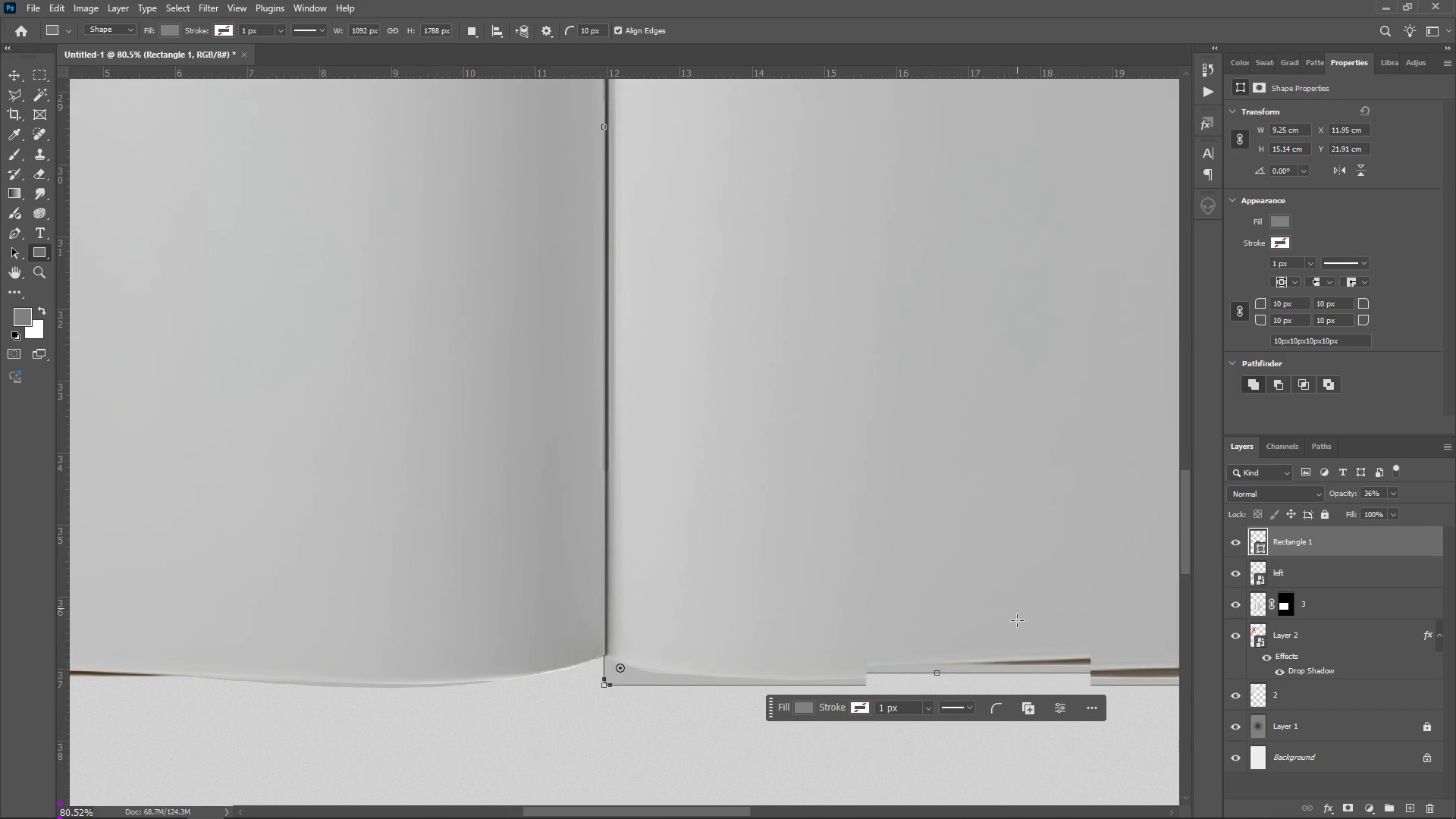 
scroll: coordinate [987, 637], scroll_direction: down, amount: 4.0
 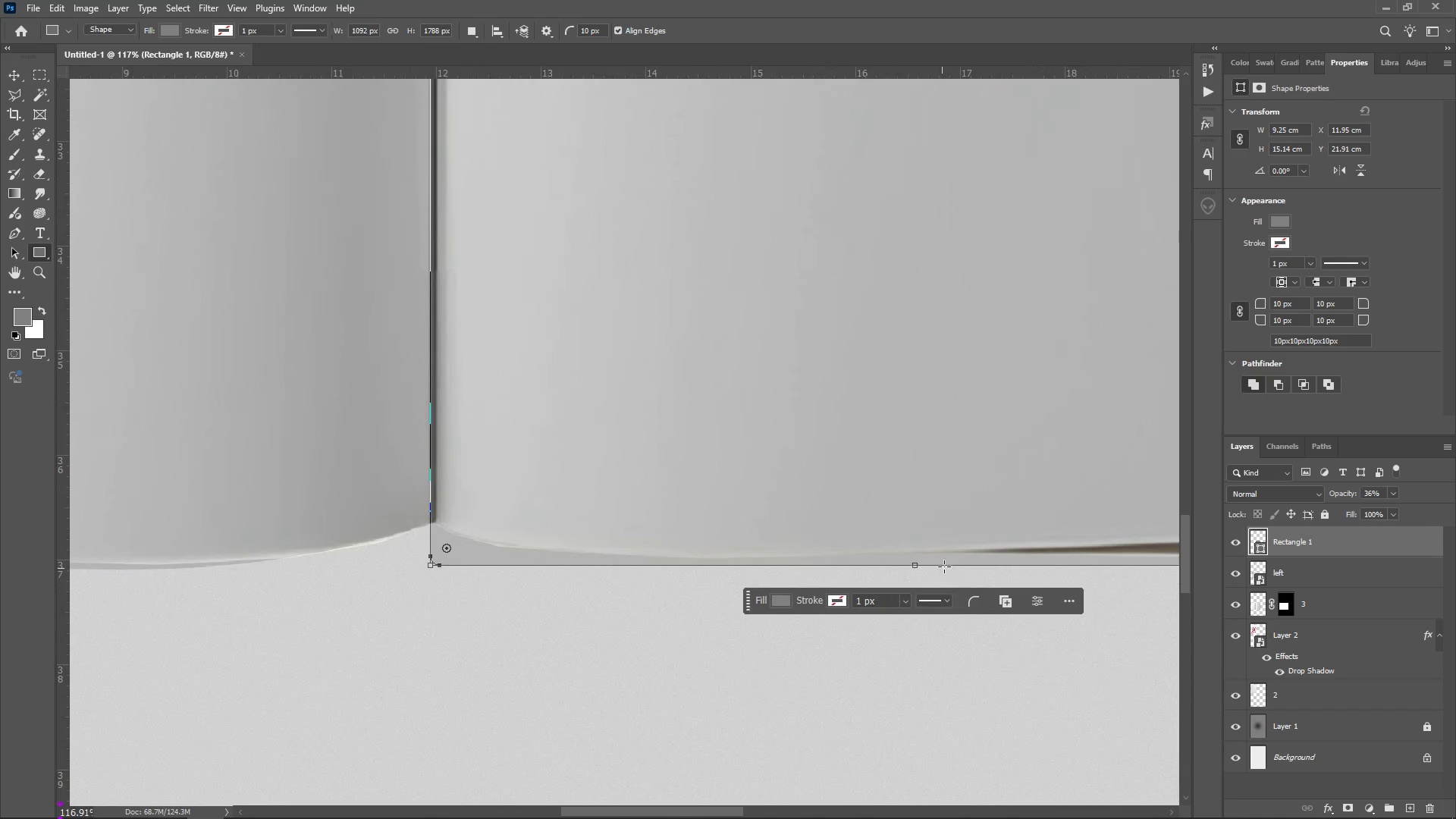 
hold_key(key=AltLeft, duration=0.4)
 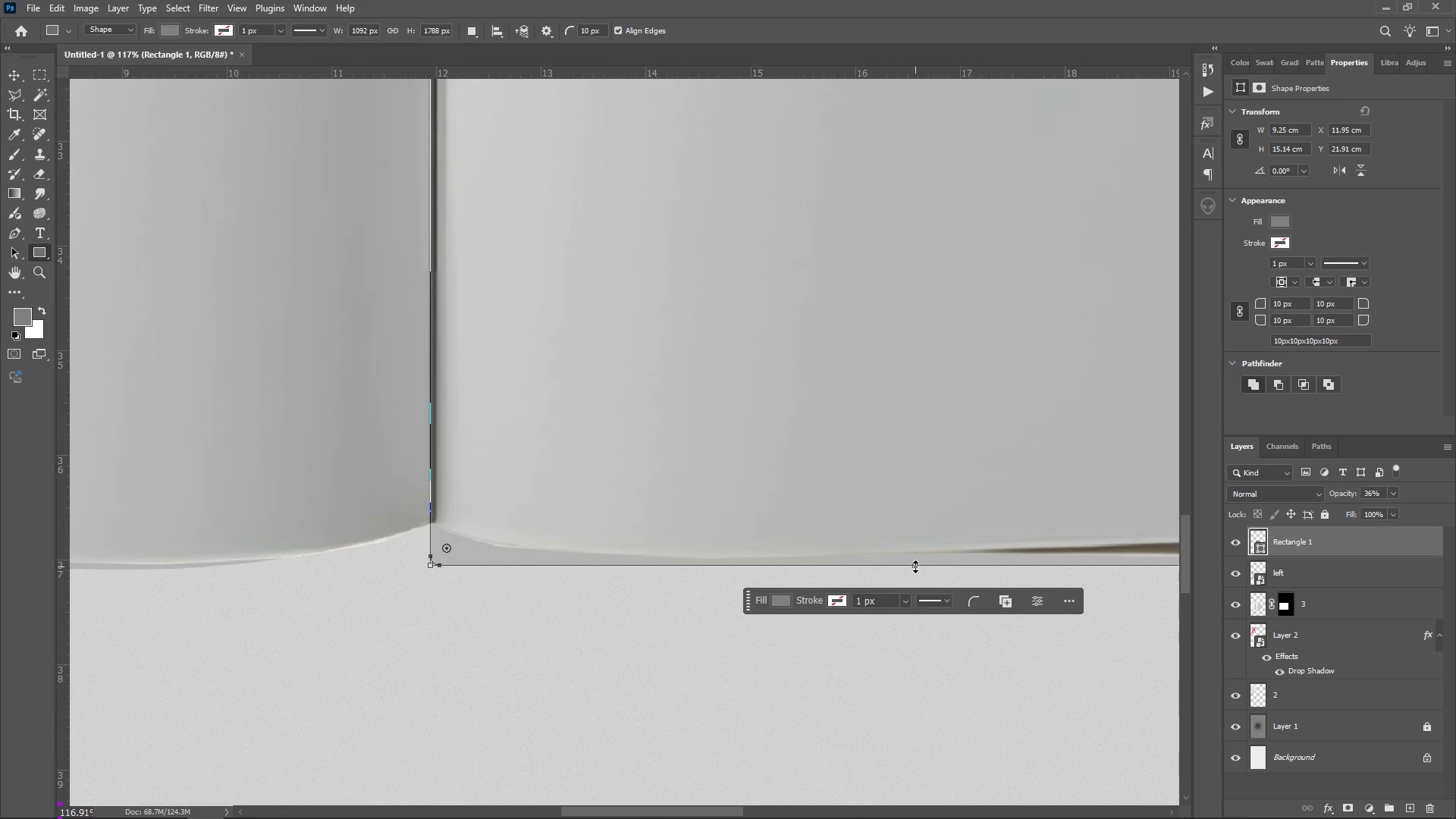 
left_click_drag(start_coordinate=[915, 566], to_coordinate=[912, 585])
 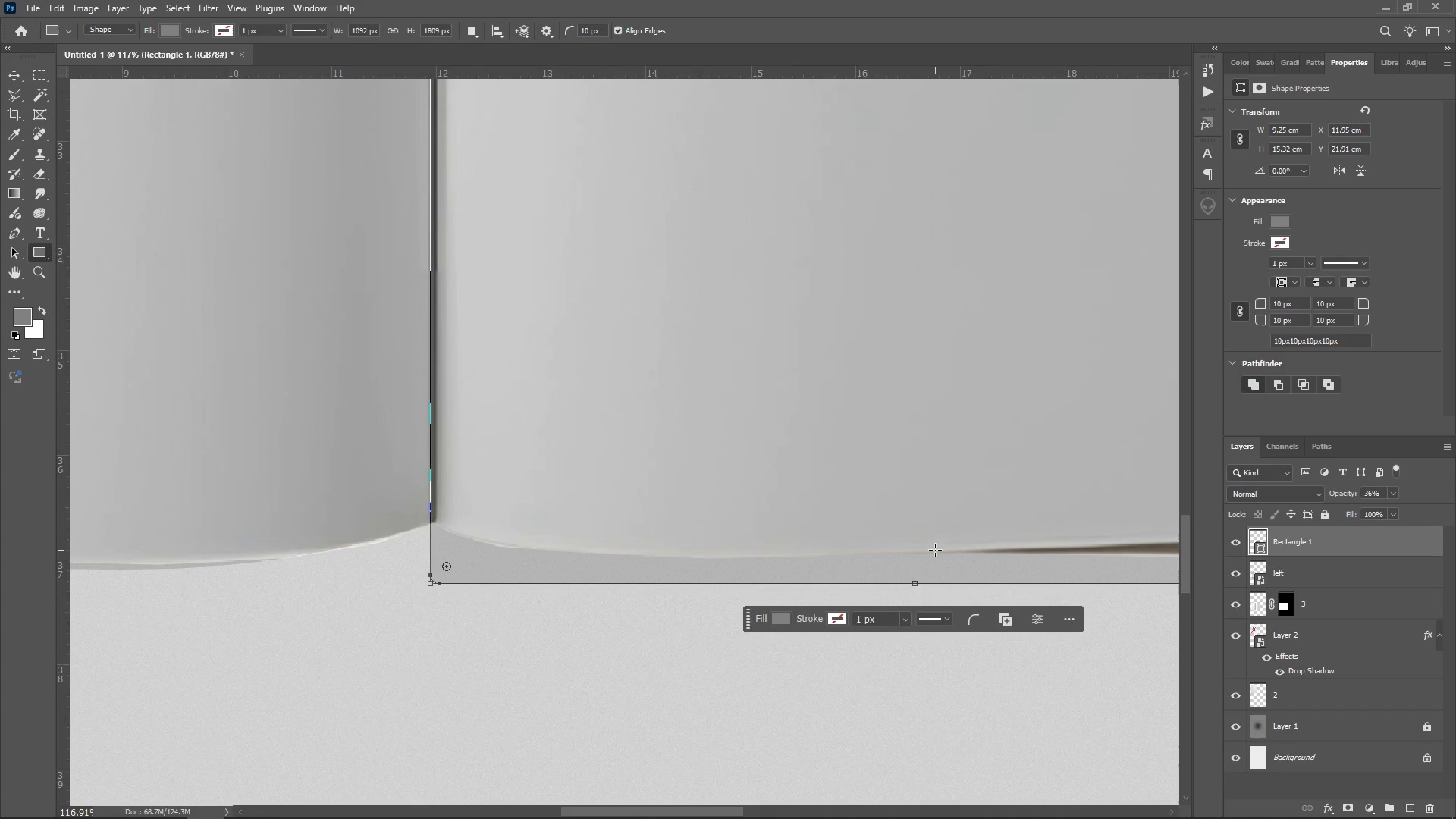 
hold_key(key=AltLeft, duration=0.67)
scroll: coordinate [1053, 396], scroll_direction: up, amount: 20.0
 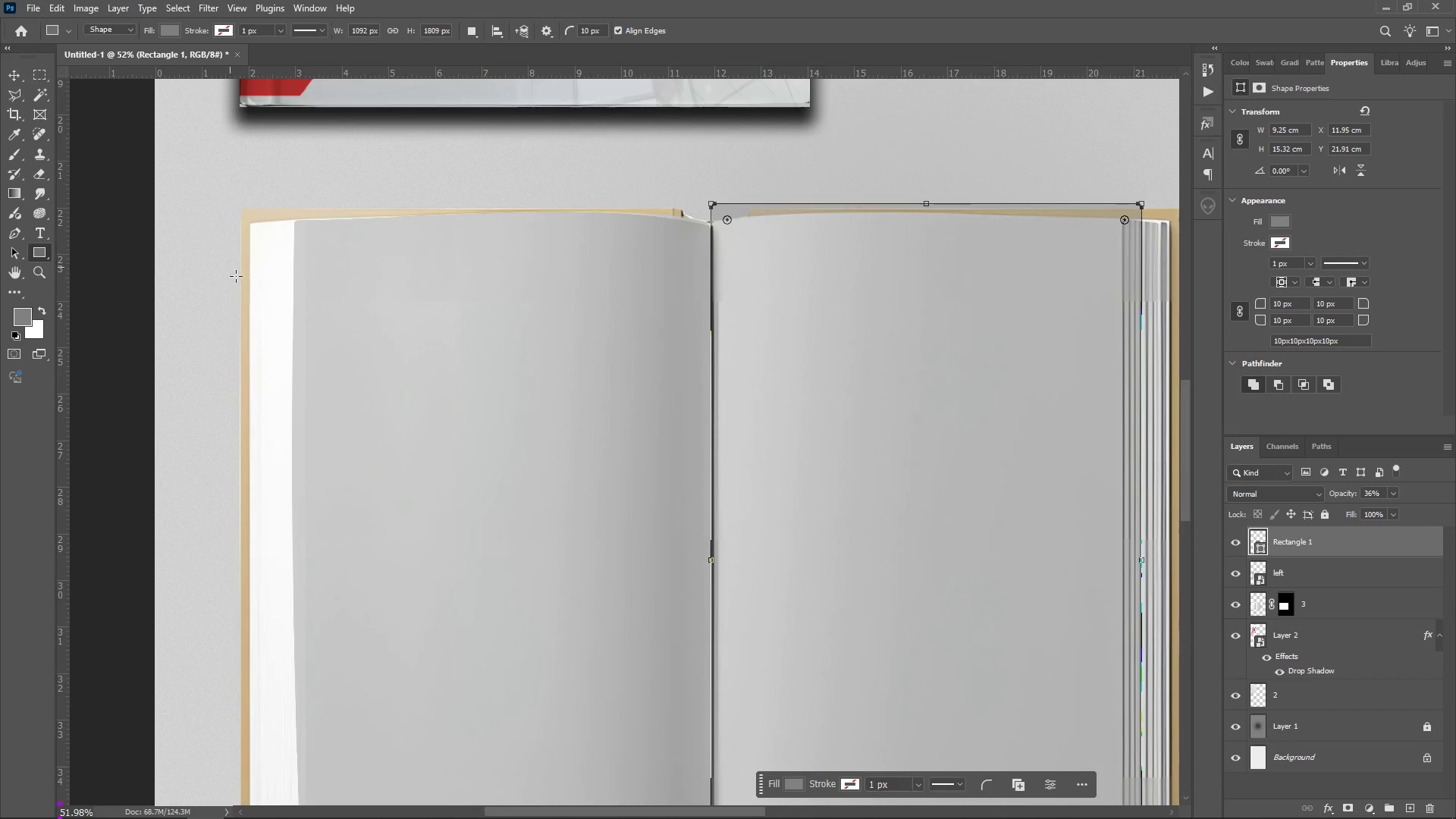 
wait(8.5)
 